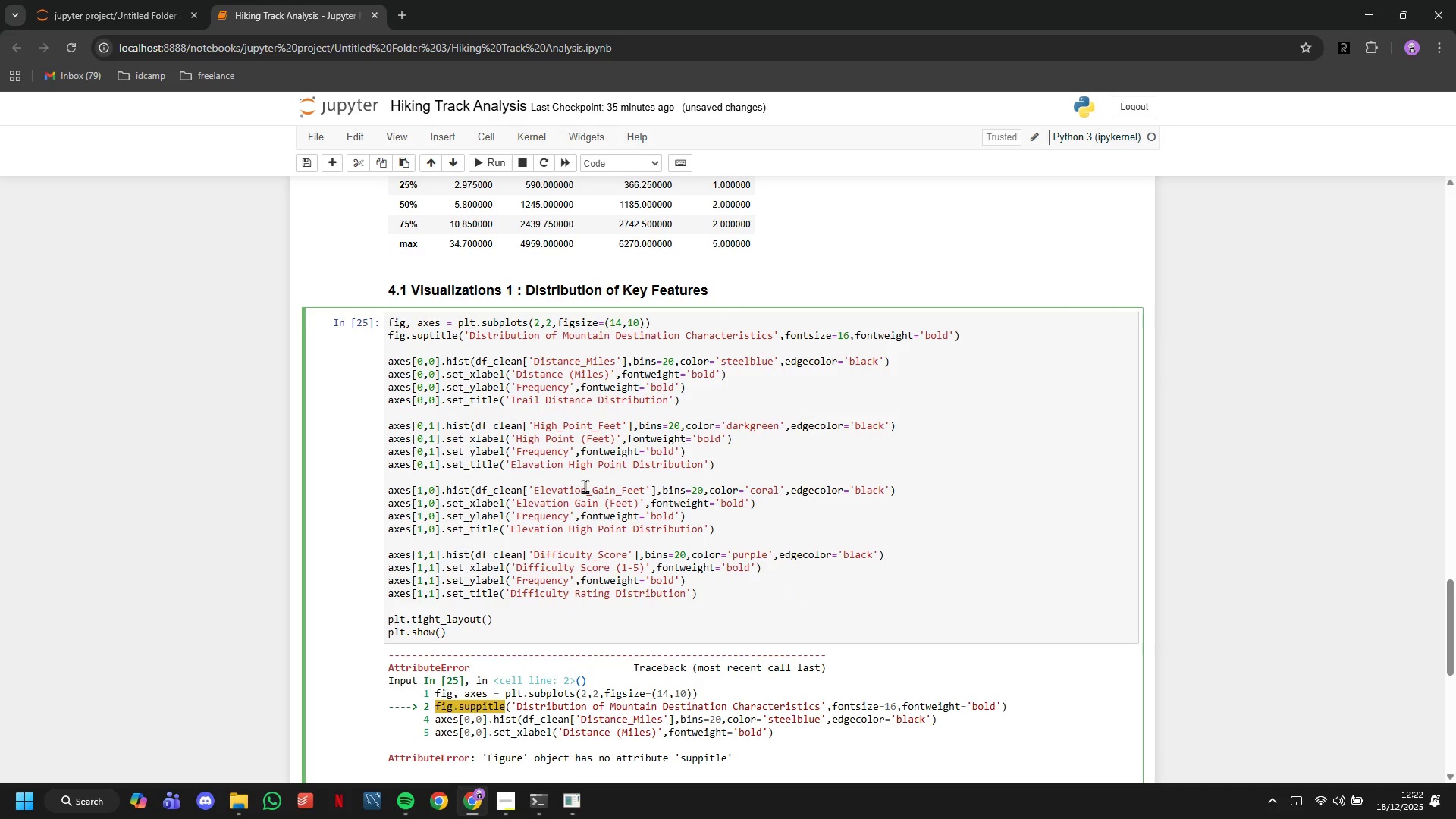 
key(T)
 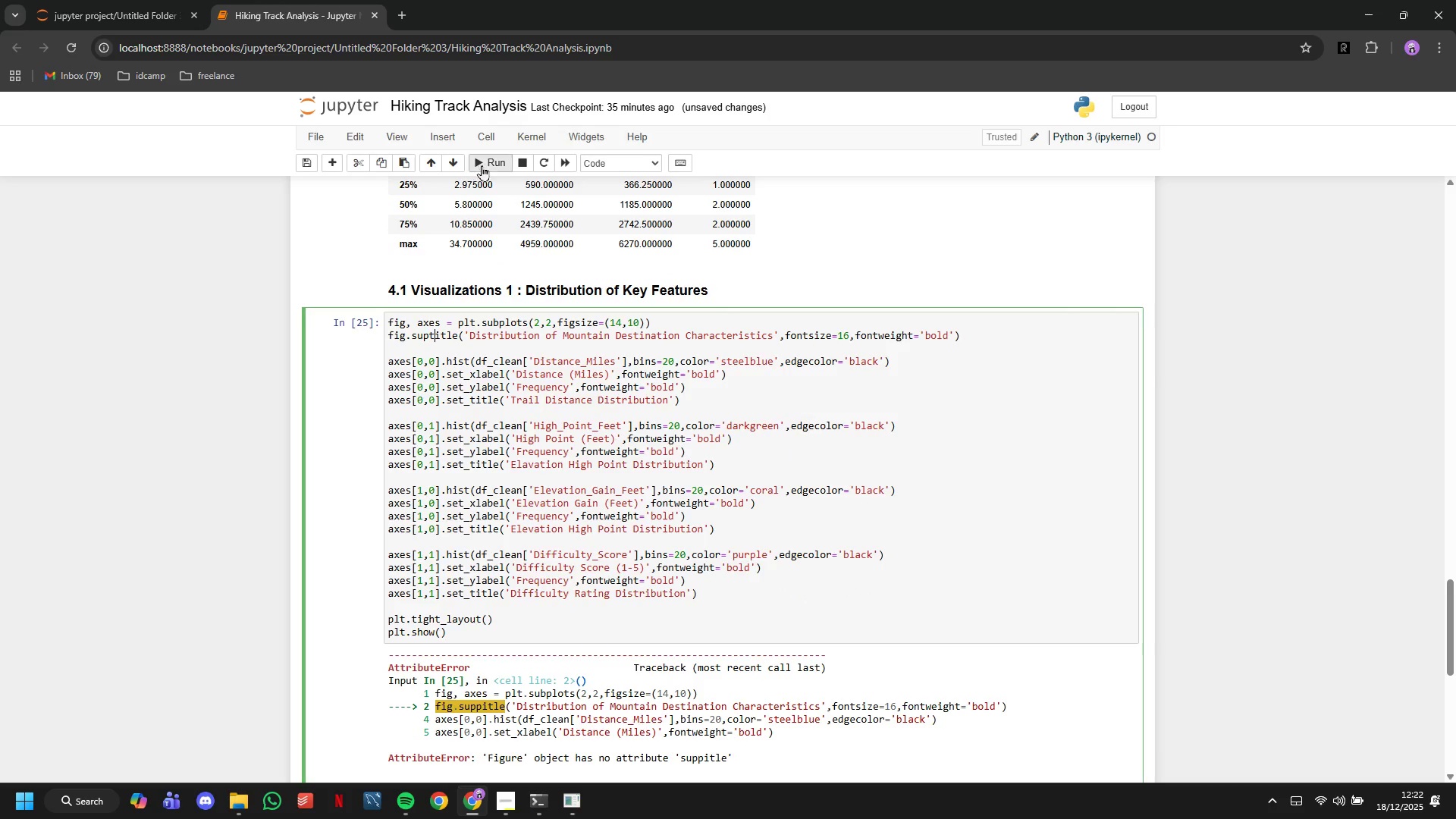 
left_click([485, 165])
 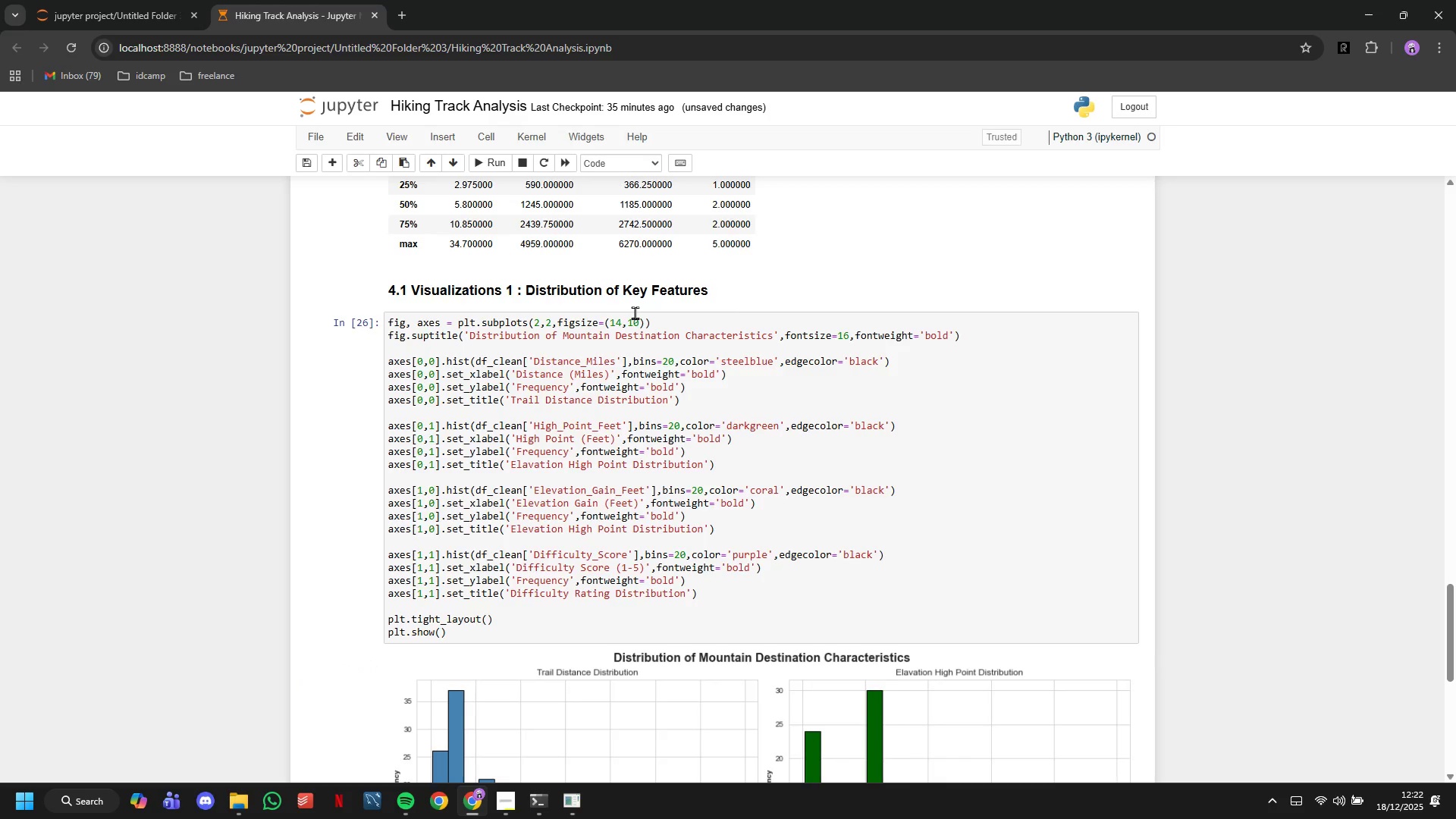 
scroll: coordinate [635, 312], scroll_direction: down, amount: 6.0
 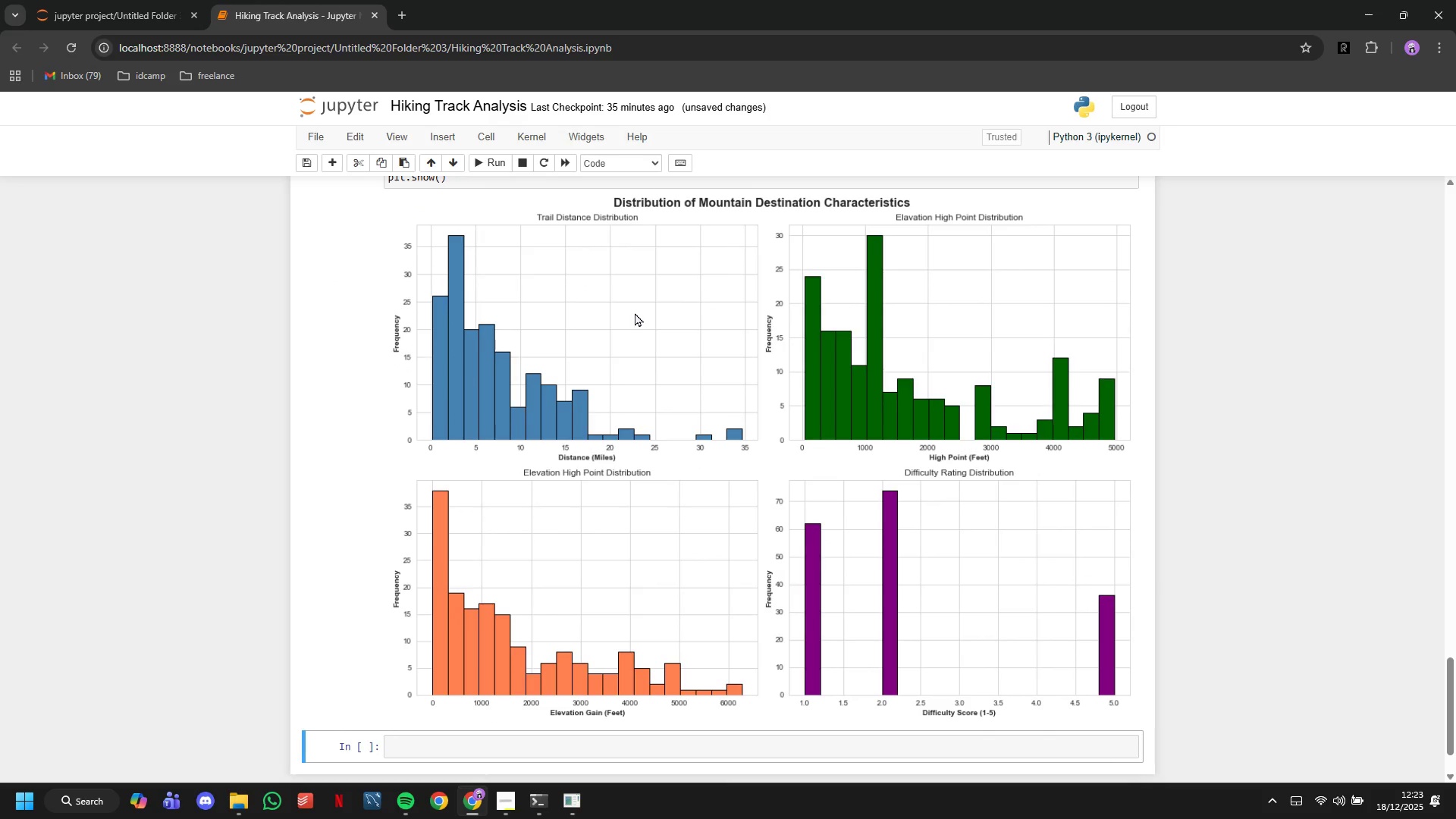 
wait(11.36)
 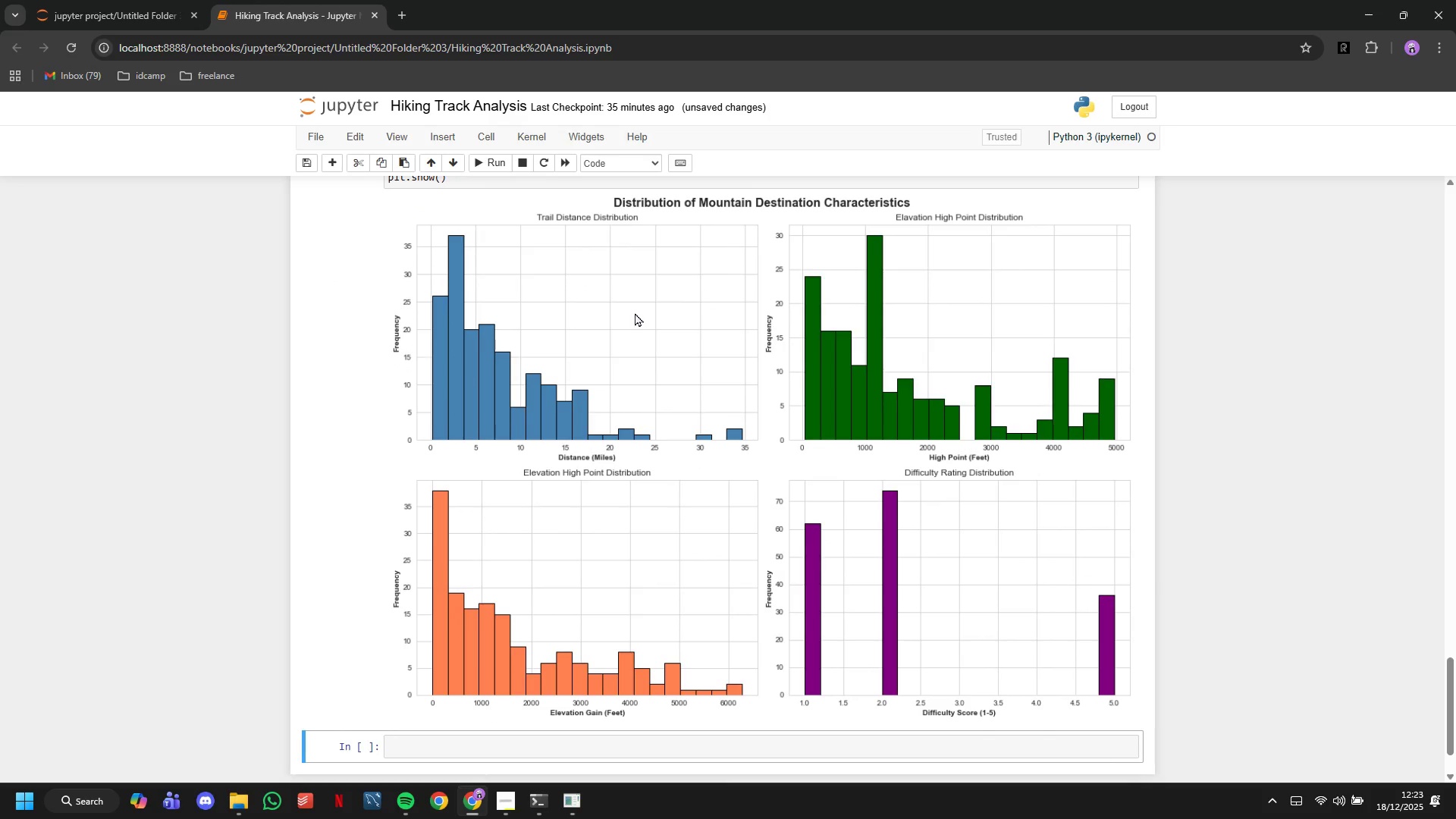 
scroll: coordinate [592, 463], scroll_direction: up, amount: 2.0
 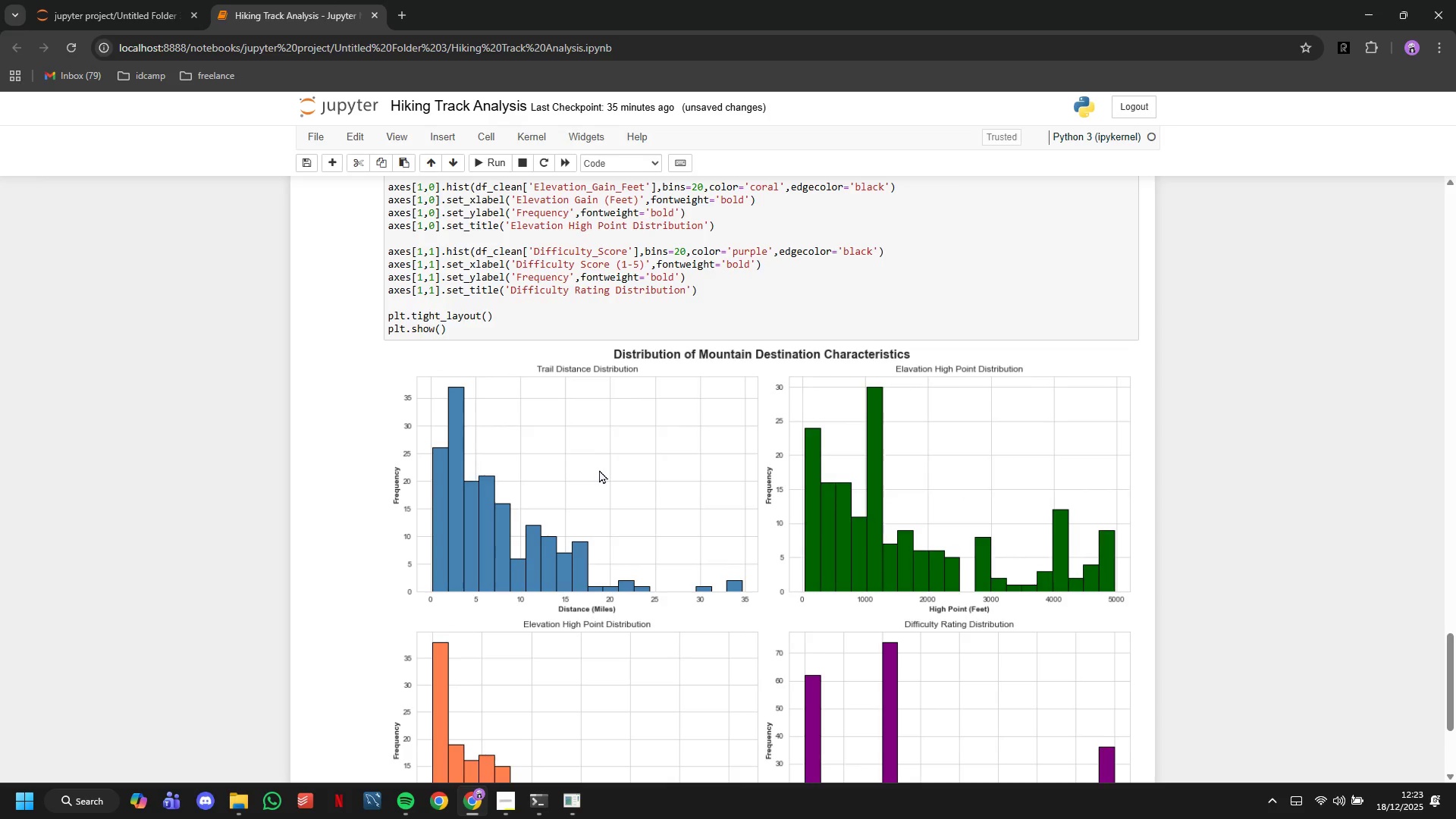 
scroll: coordinate [599, 469], scroll_direction: down, amount: 2.0
 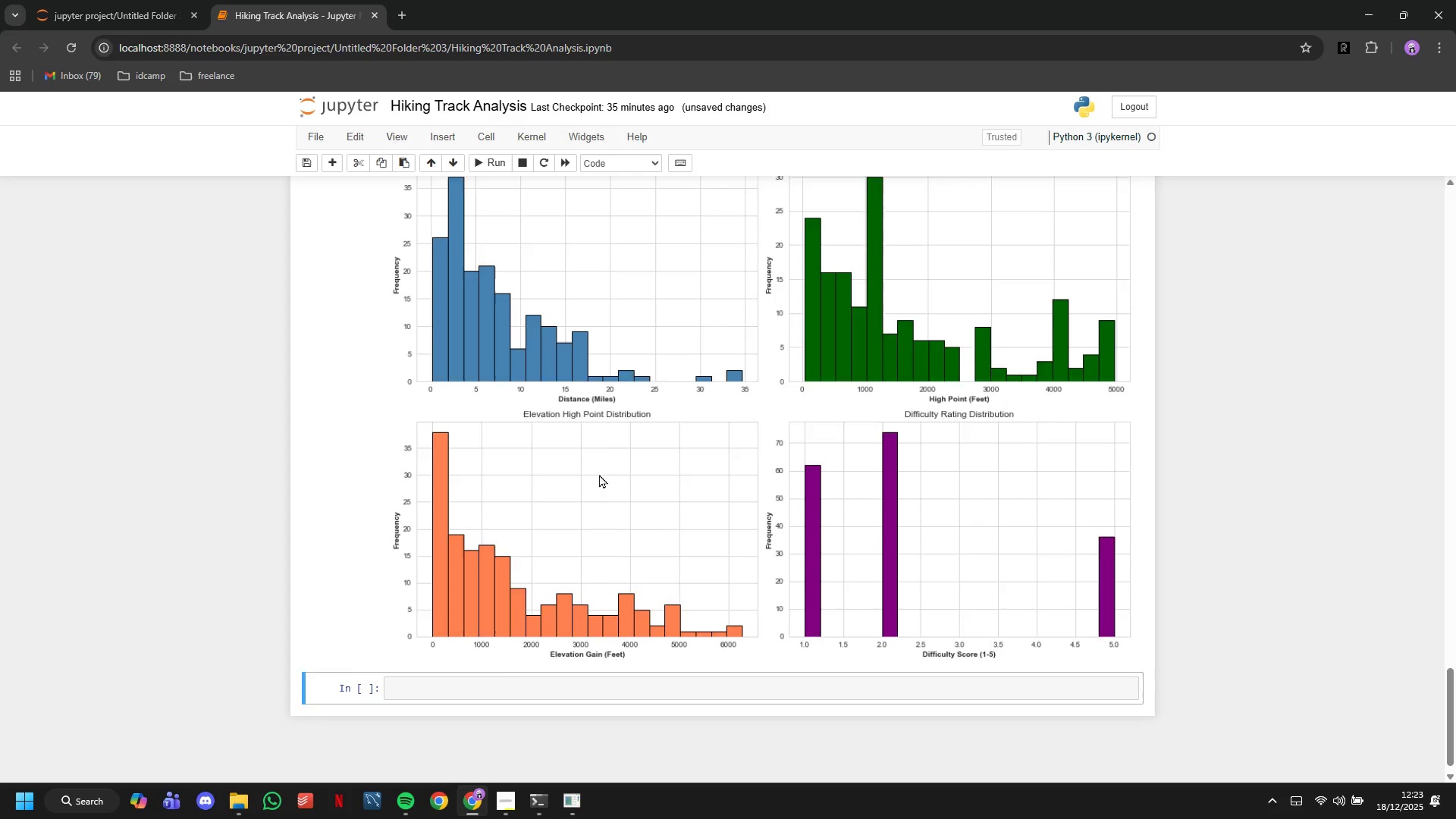 
scroll: coordinate [599, 474], scroll_direction: up, amount: 3.0
 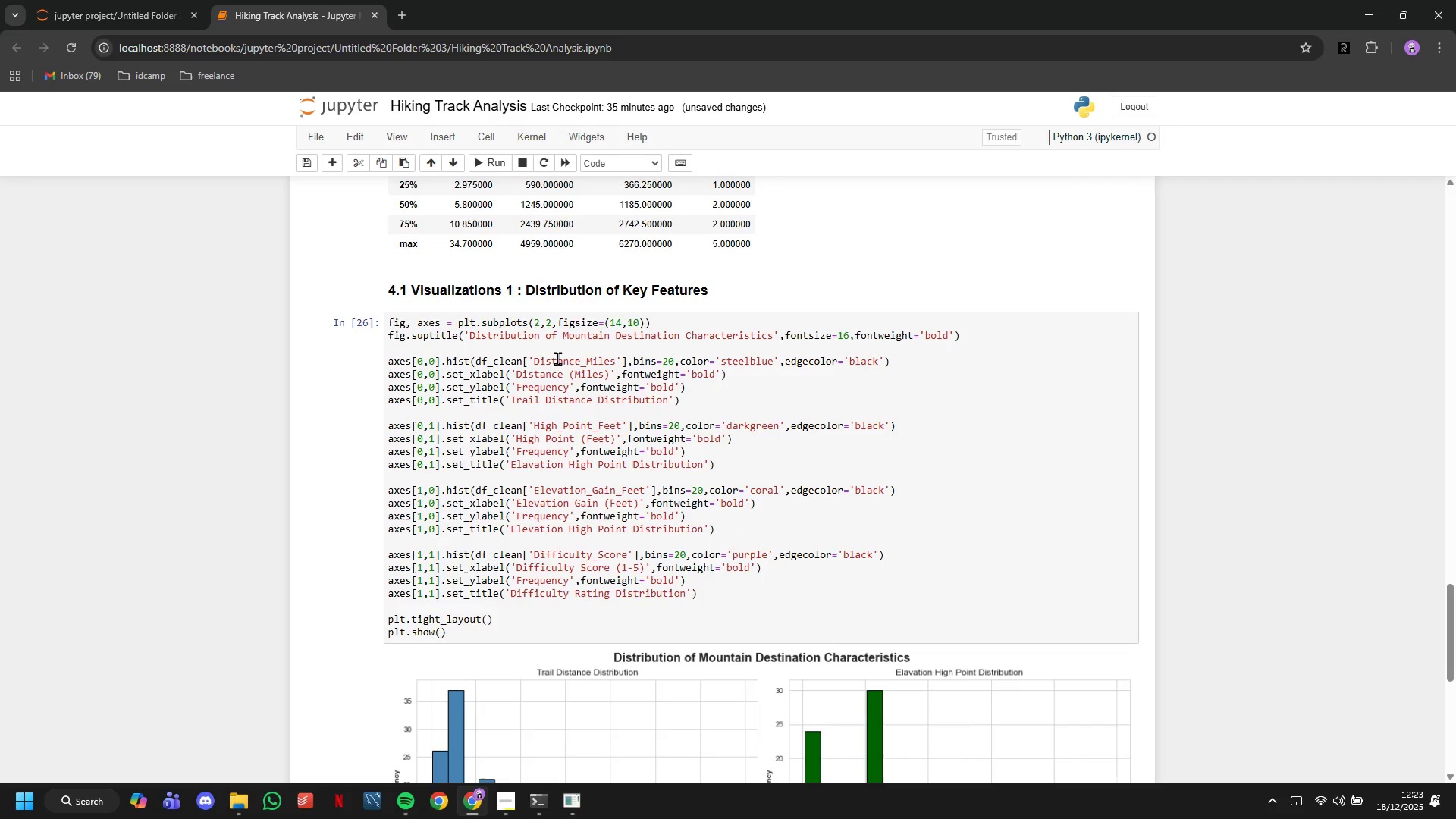 
left_click([563, 336])
 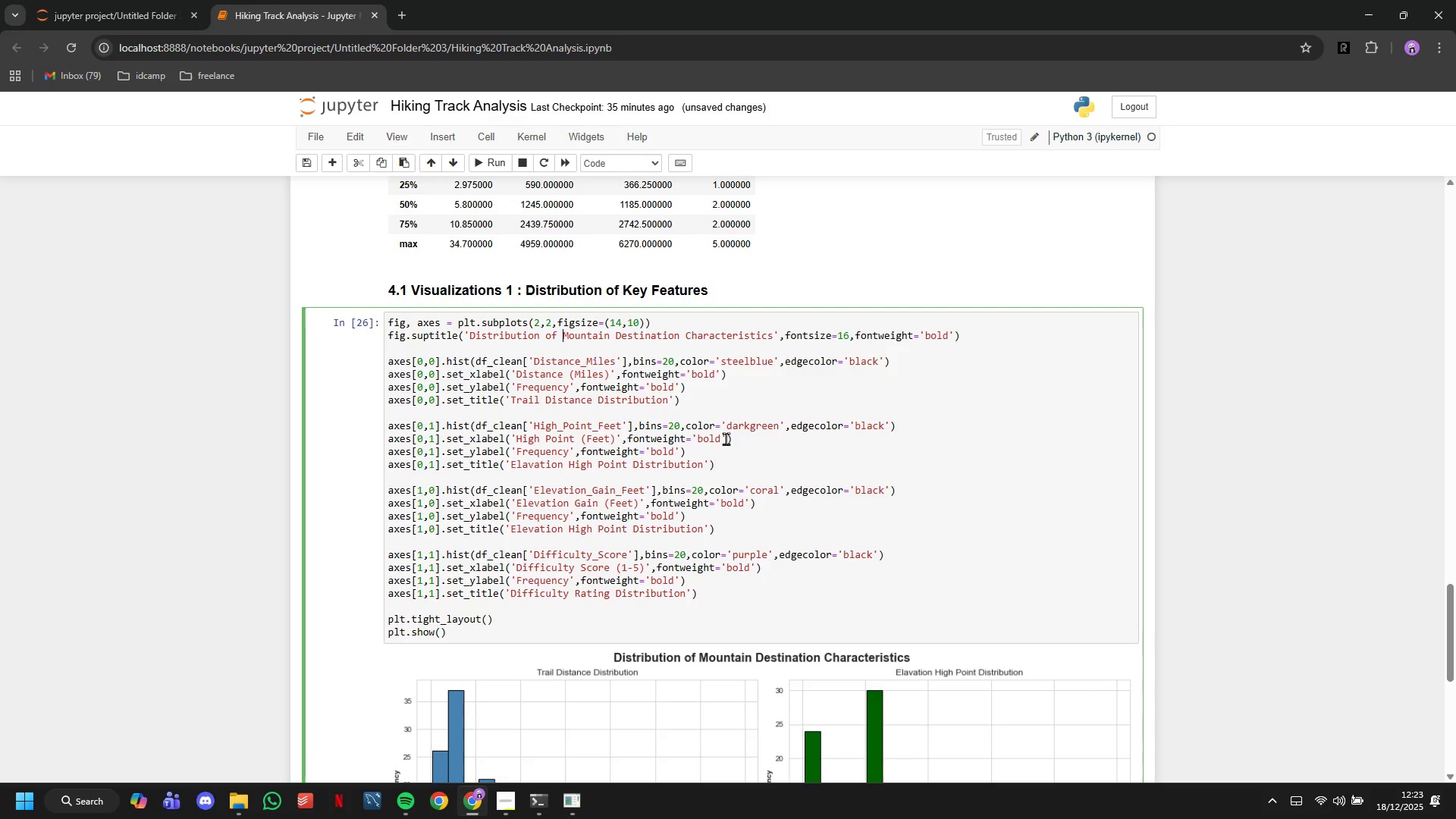 
wait(15.59)
 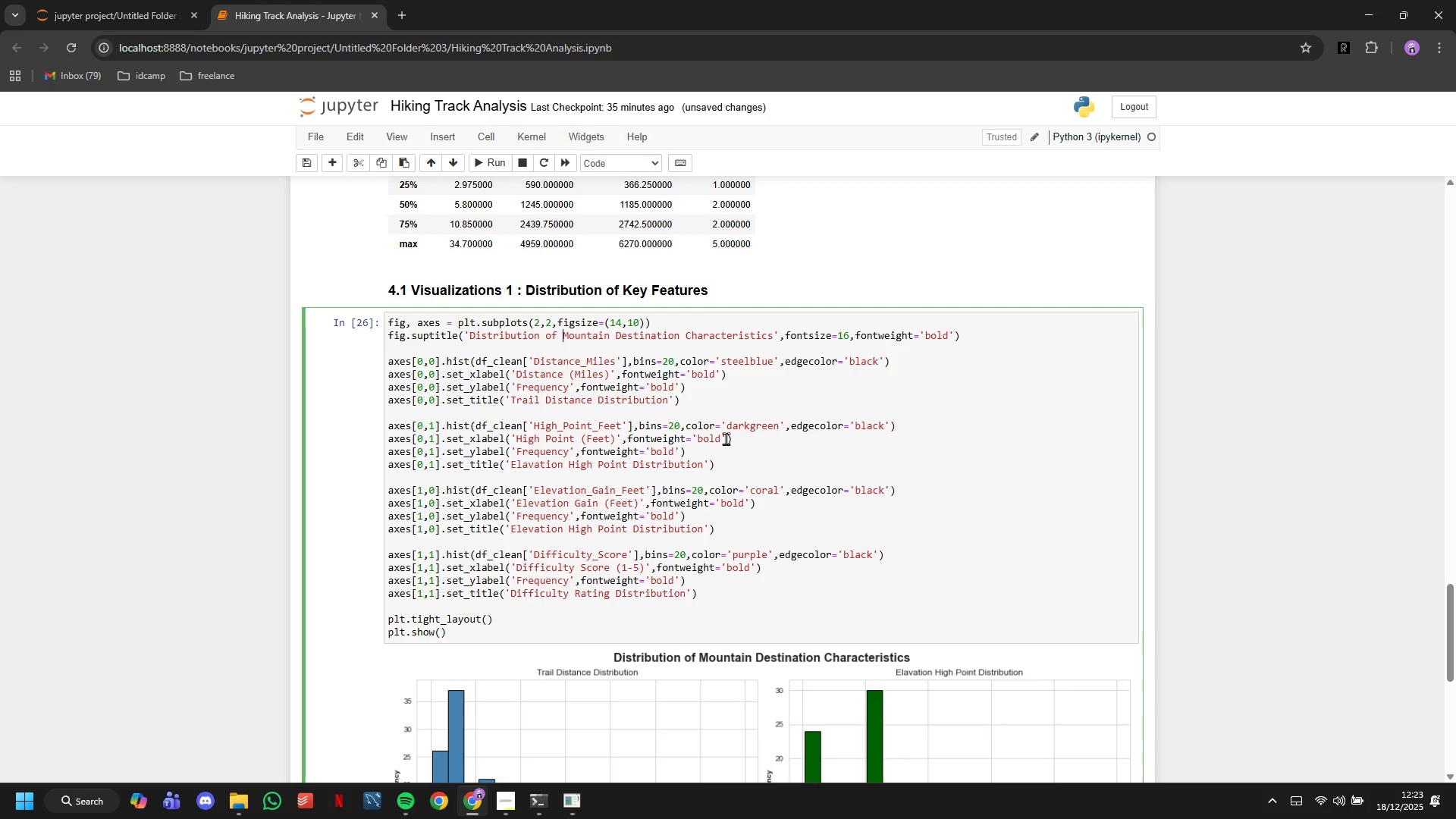 
key(Backspace)
 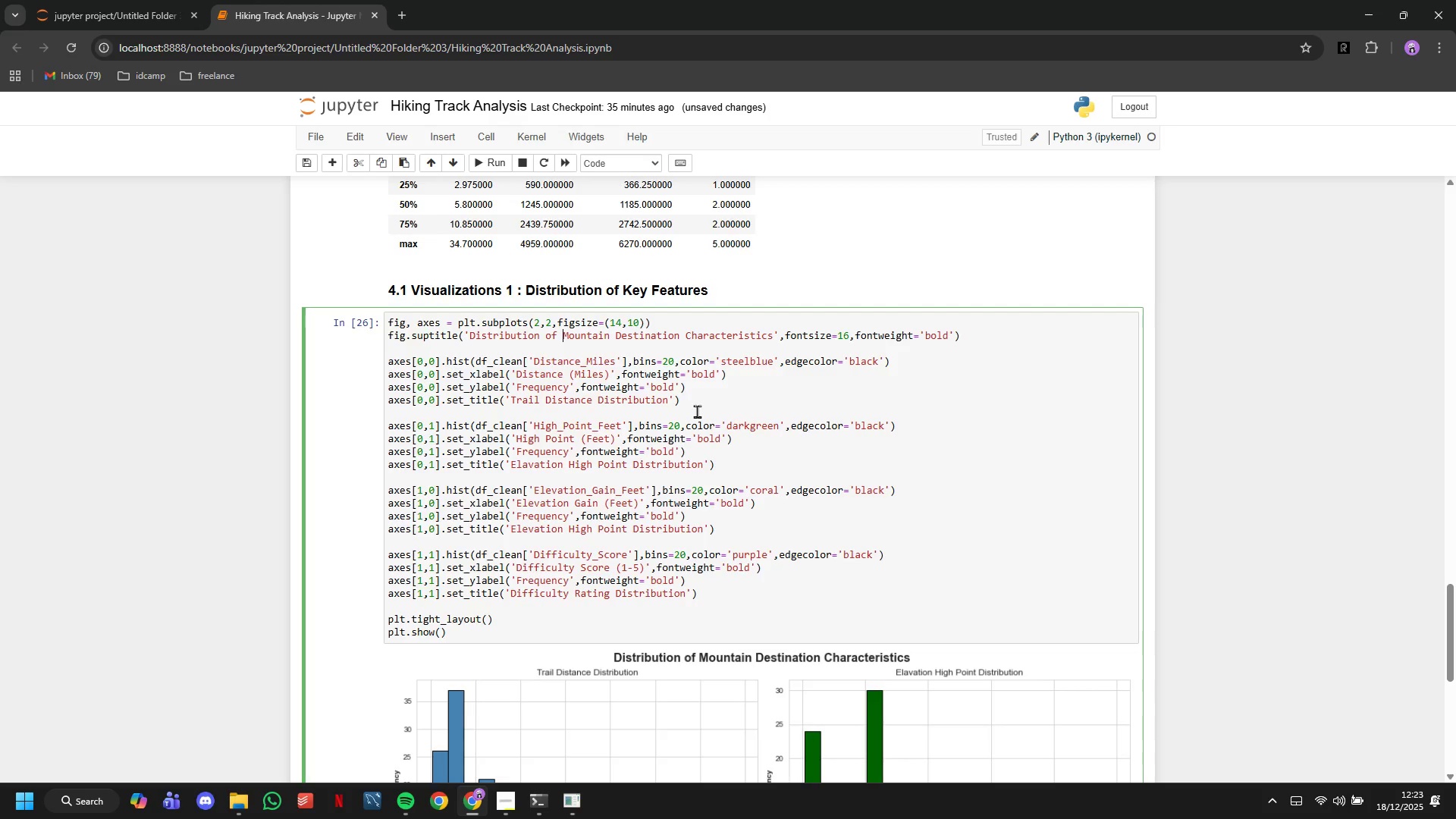 
key(Space)
 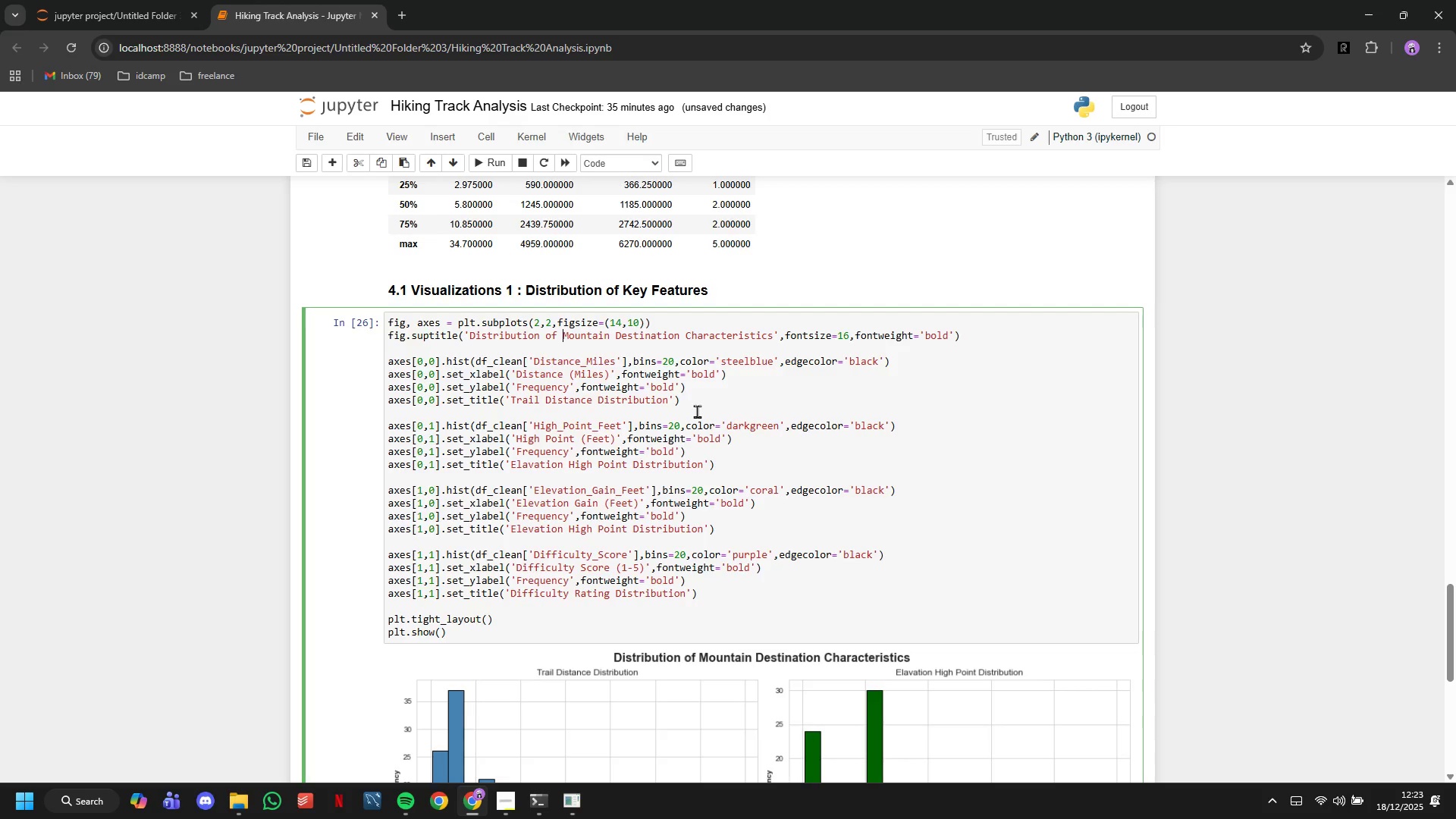 
wait(8.33)
 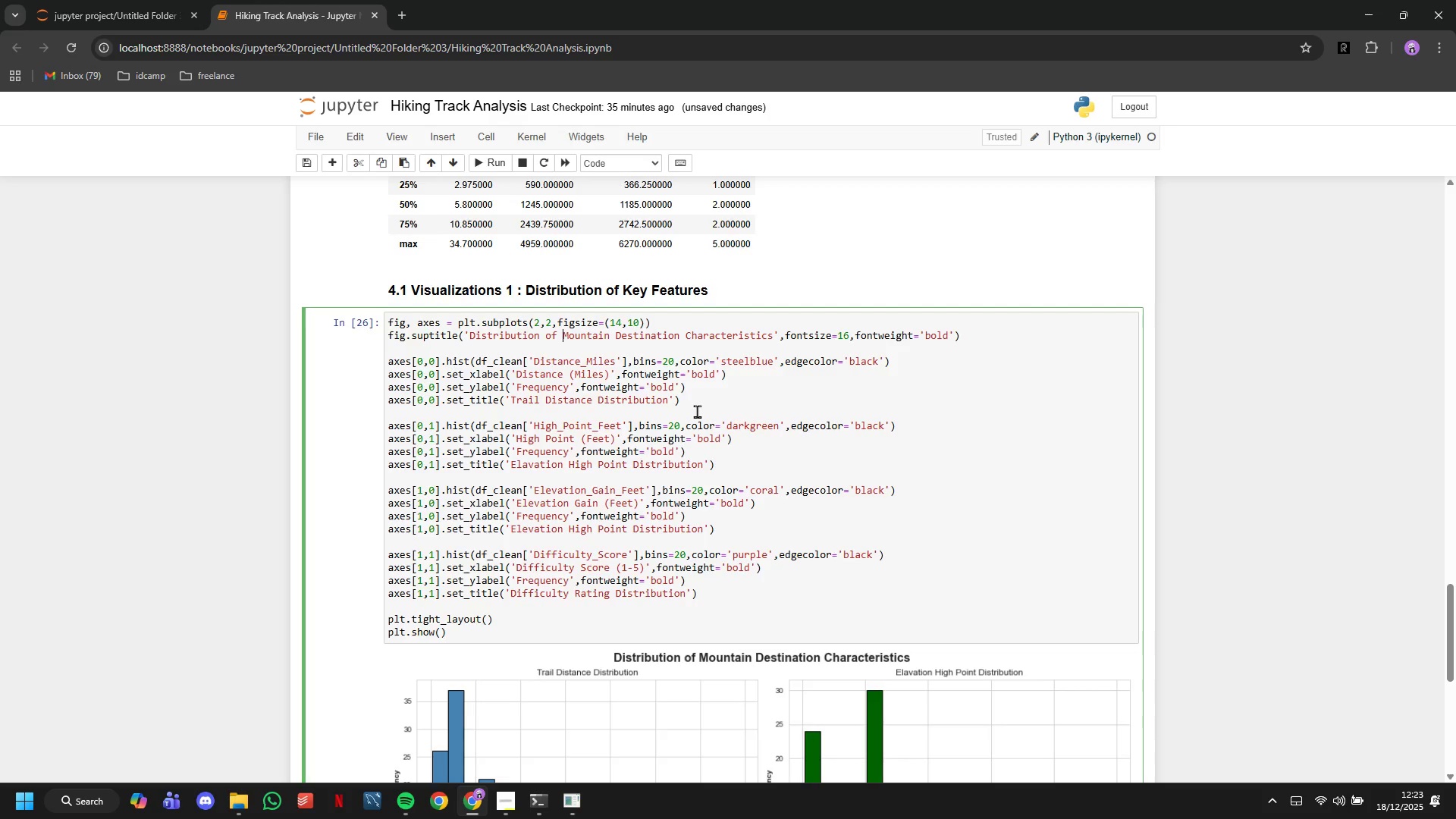 
scroll: coordinate [752, 444], scroll_direction: down, amount: 4.0
 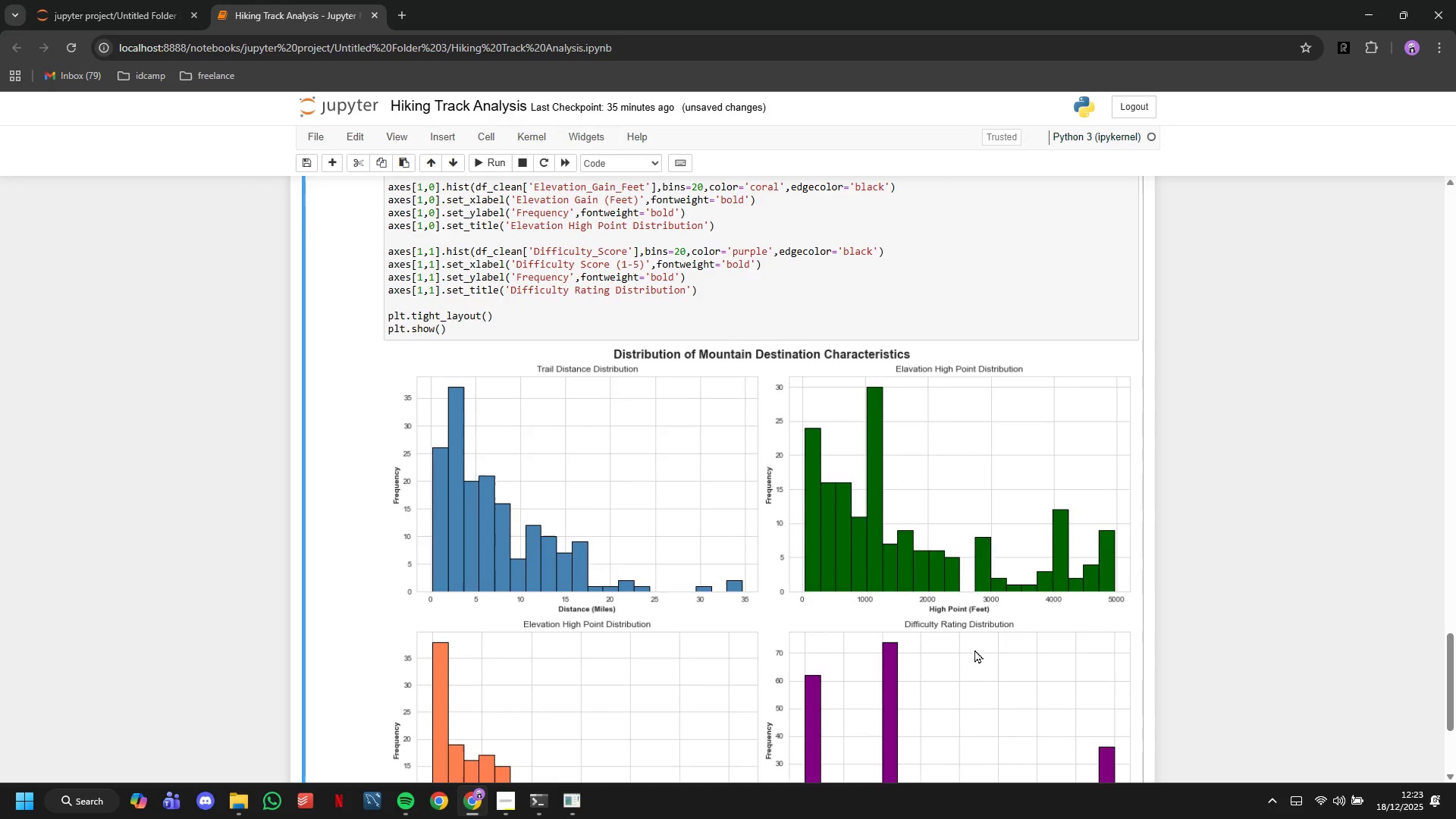 
double_click([974, 649])
 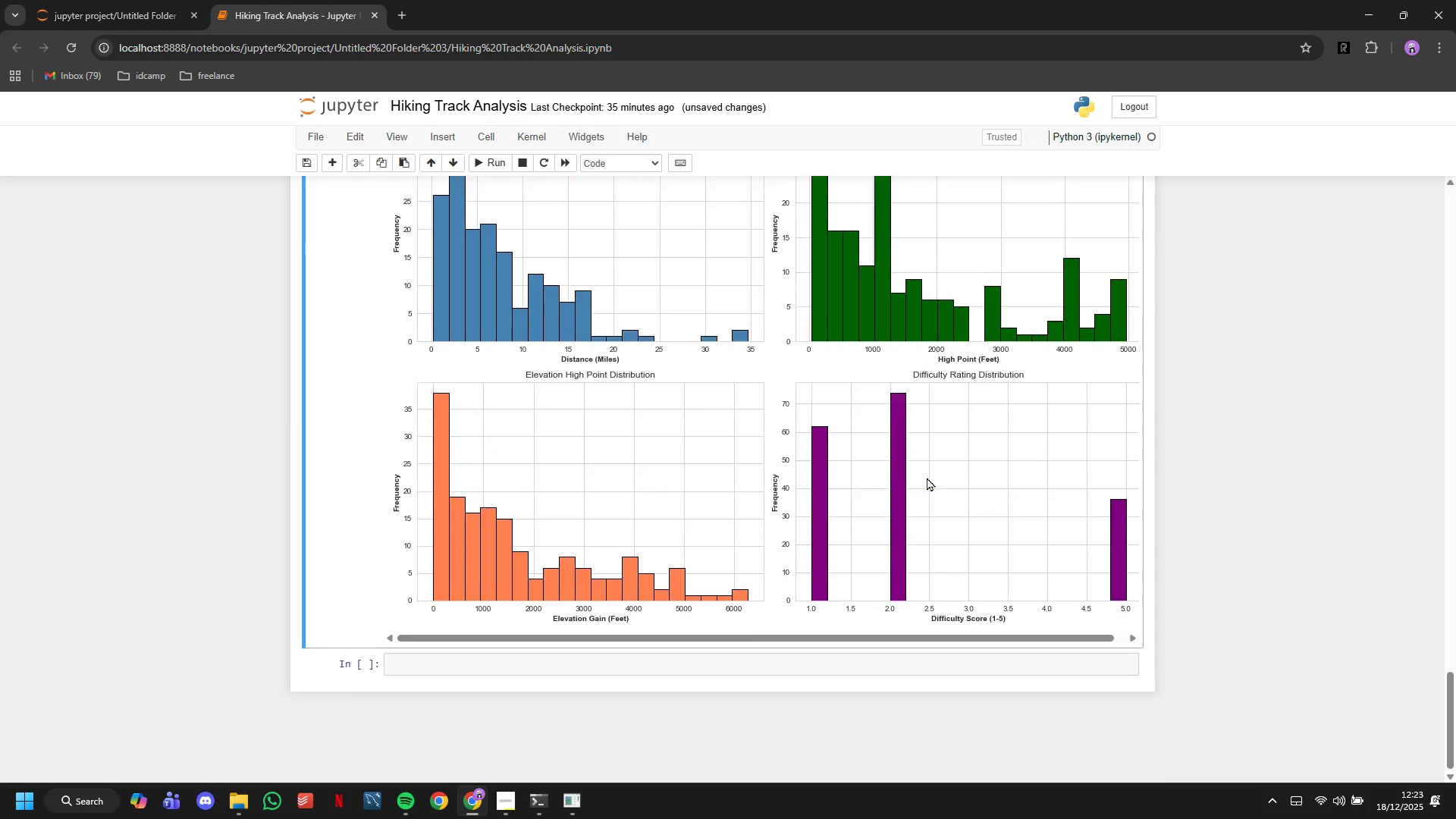 
scroll: coordinate [927, 477], scroll_direction: down, amount: 6.0
 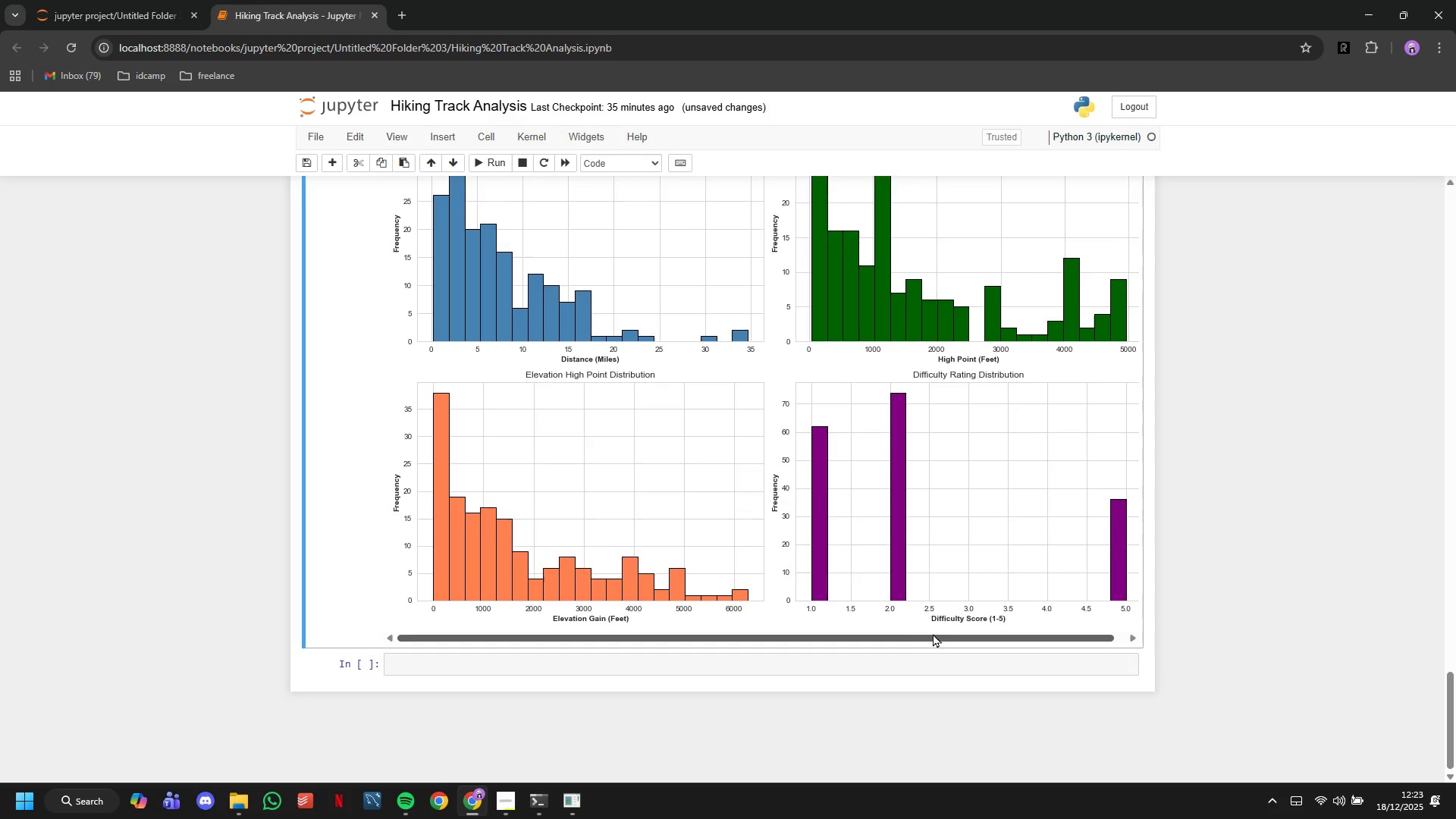 
left_click_drag(start_coordinate=[933, 633], to_coordinate=[1004, 634])
 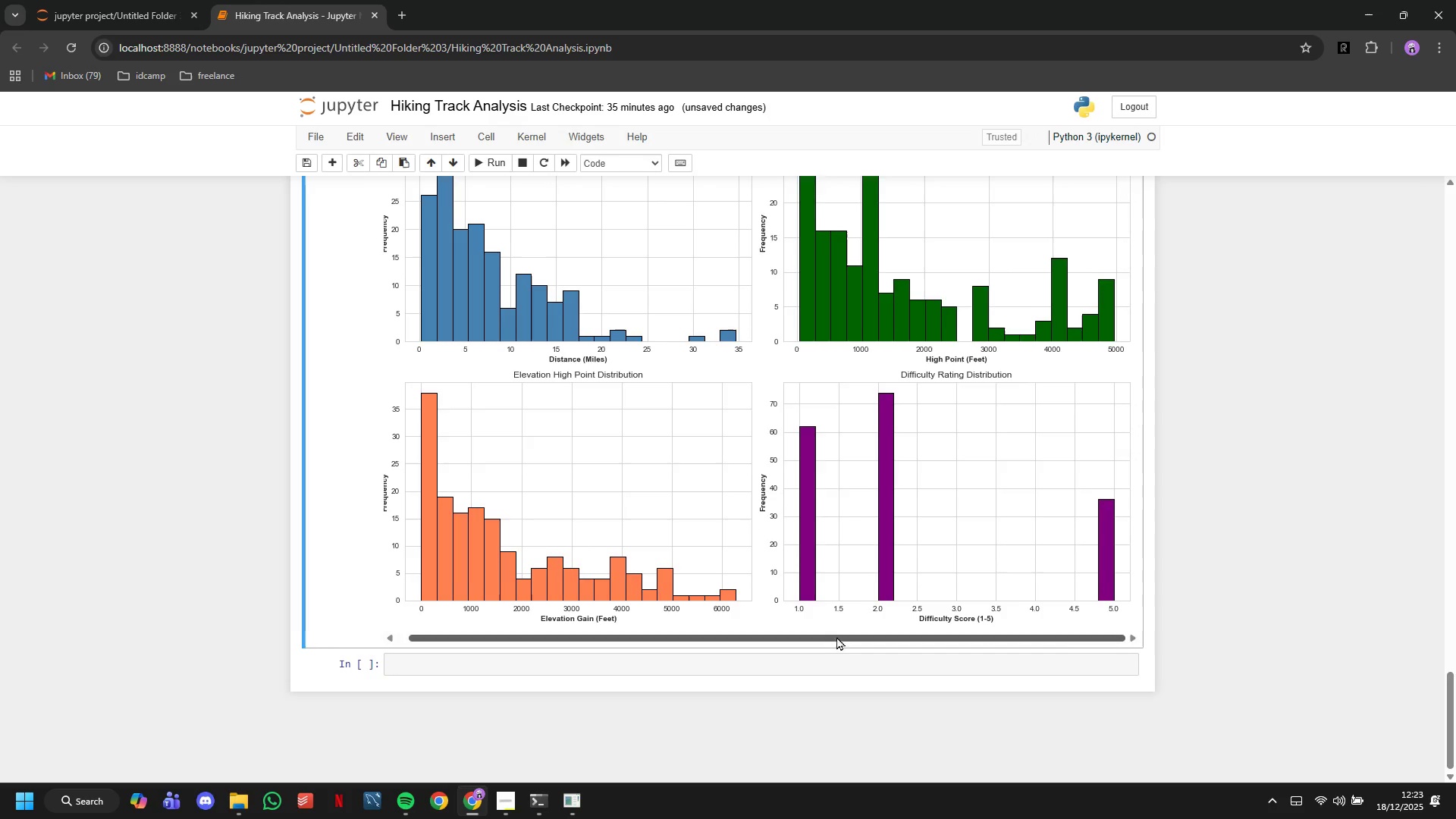 
scroll: coordinate [711, 585], scroll_direction: up, amount: 13.0
 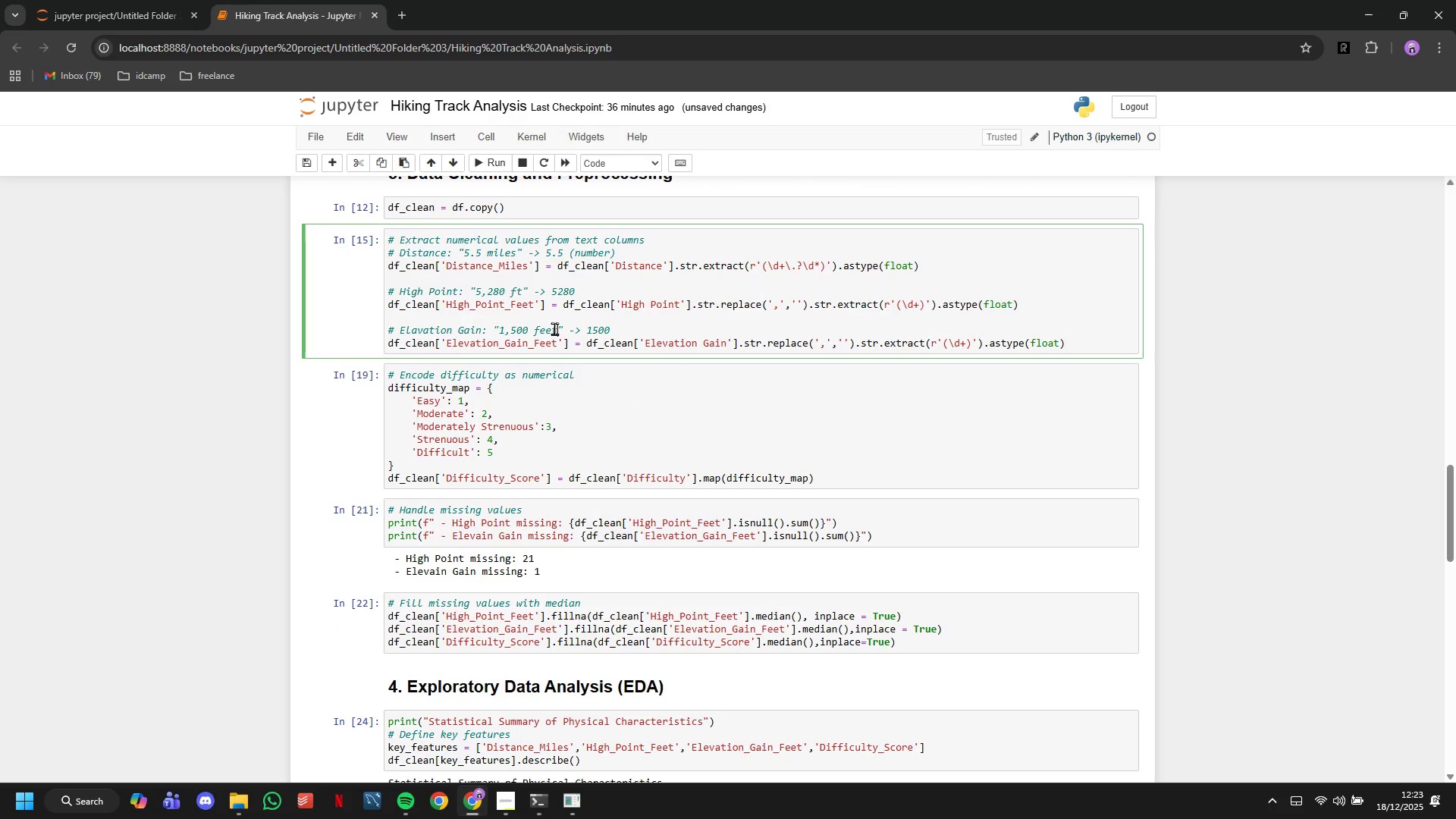 
left_click([554, 328])
 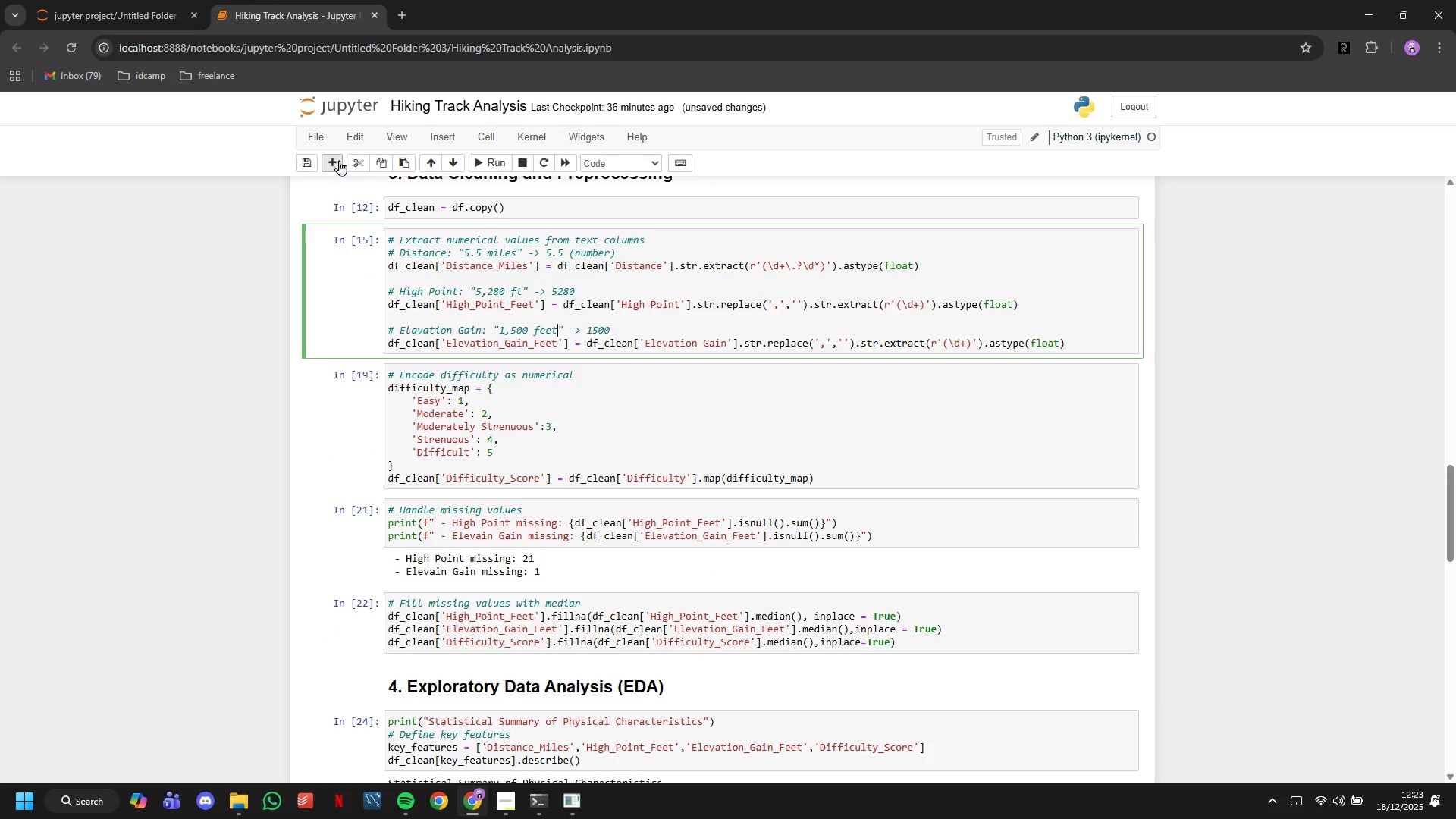 
left_click([339, 160])
 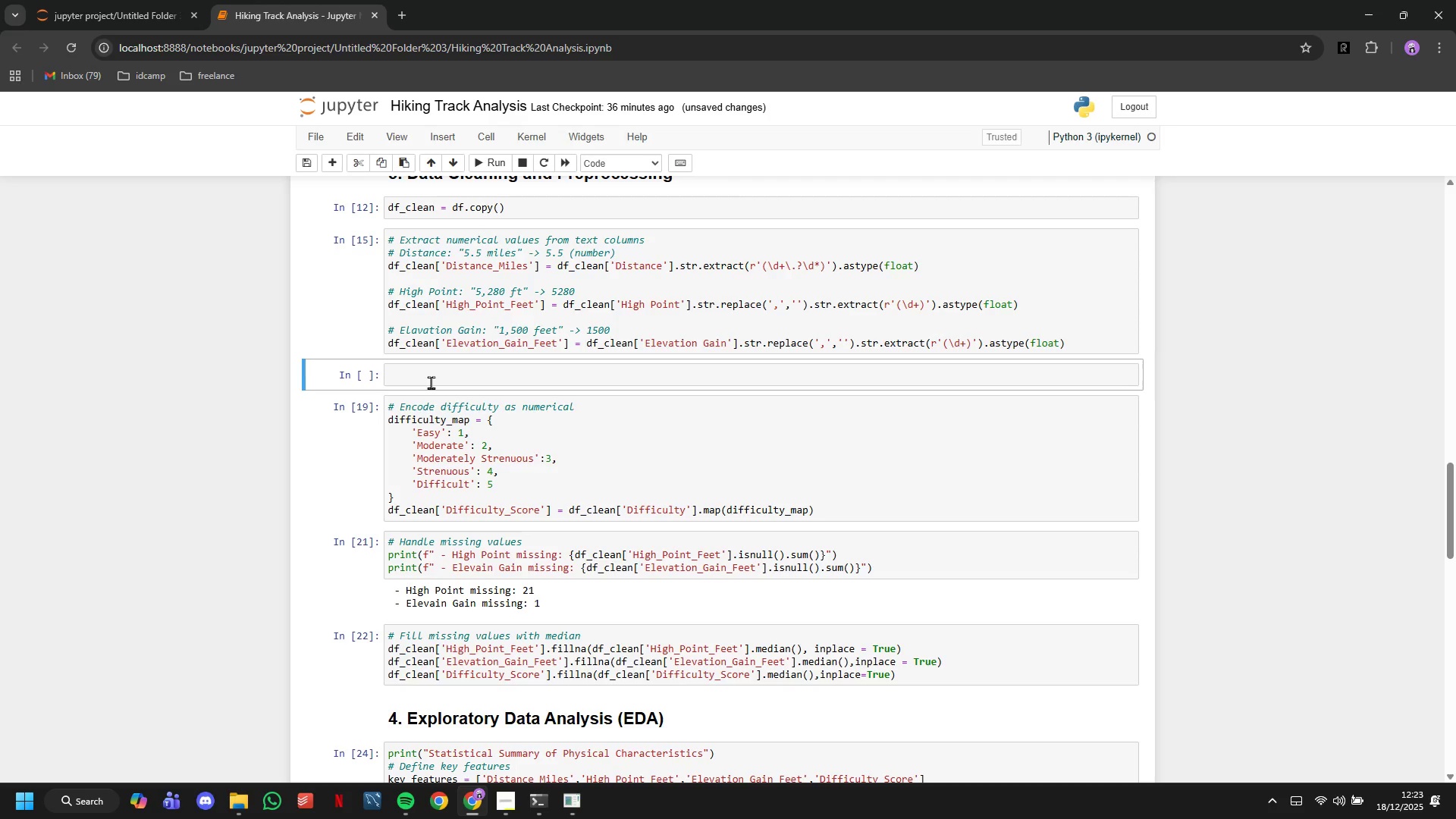 
left_click([431, 382])
 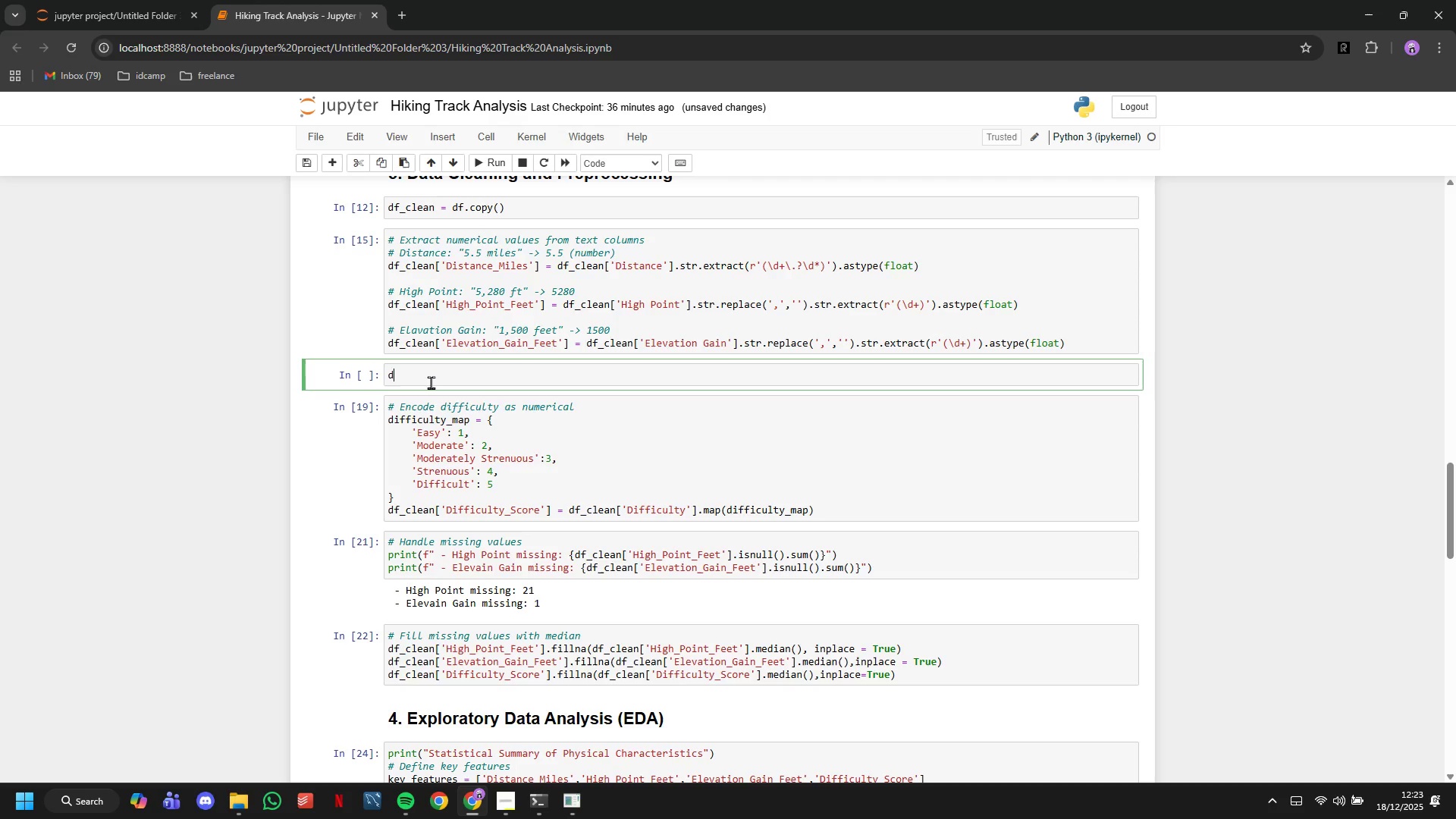 
type(df)
 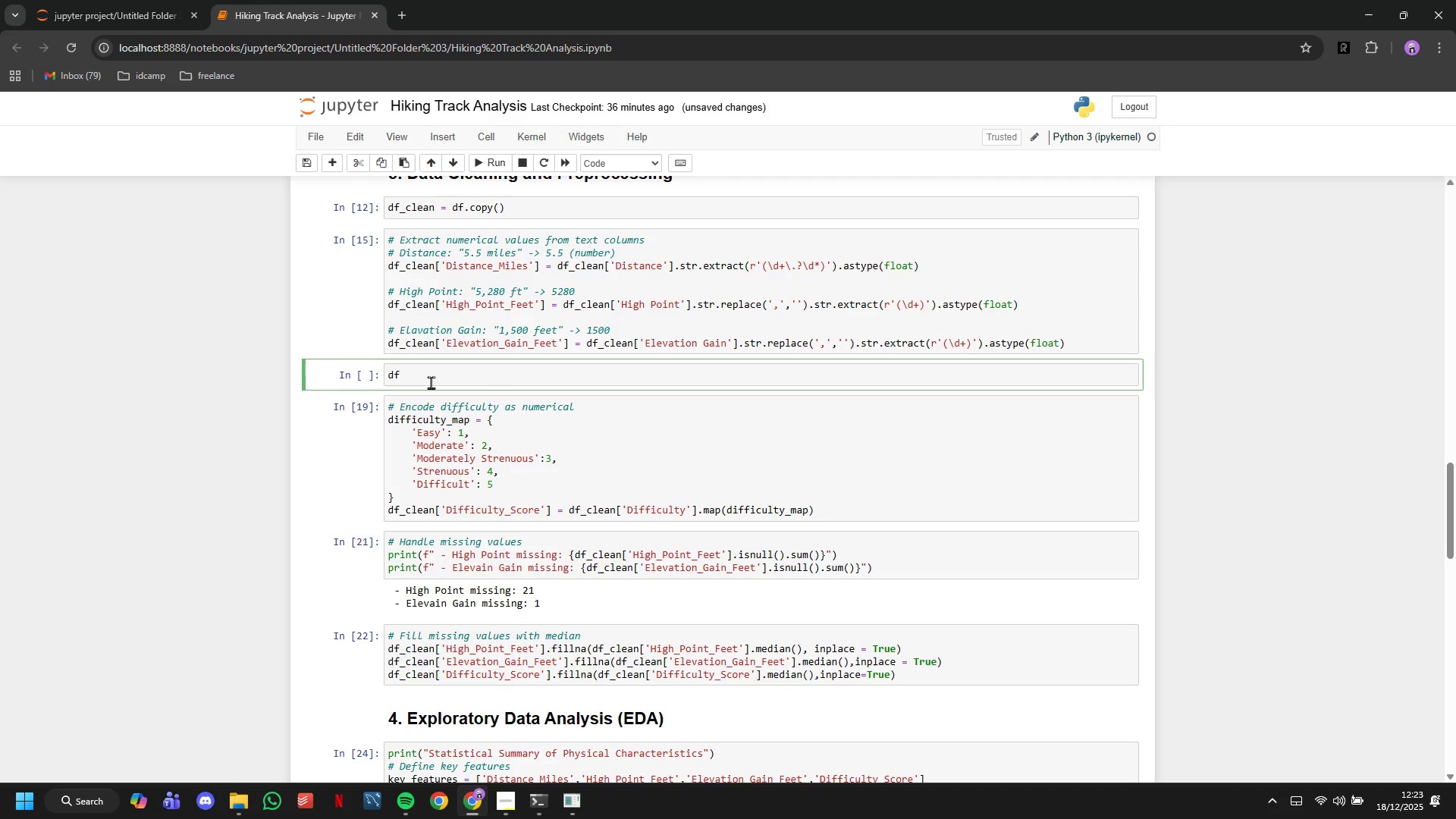 
type(['Difficulty)
 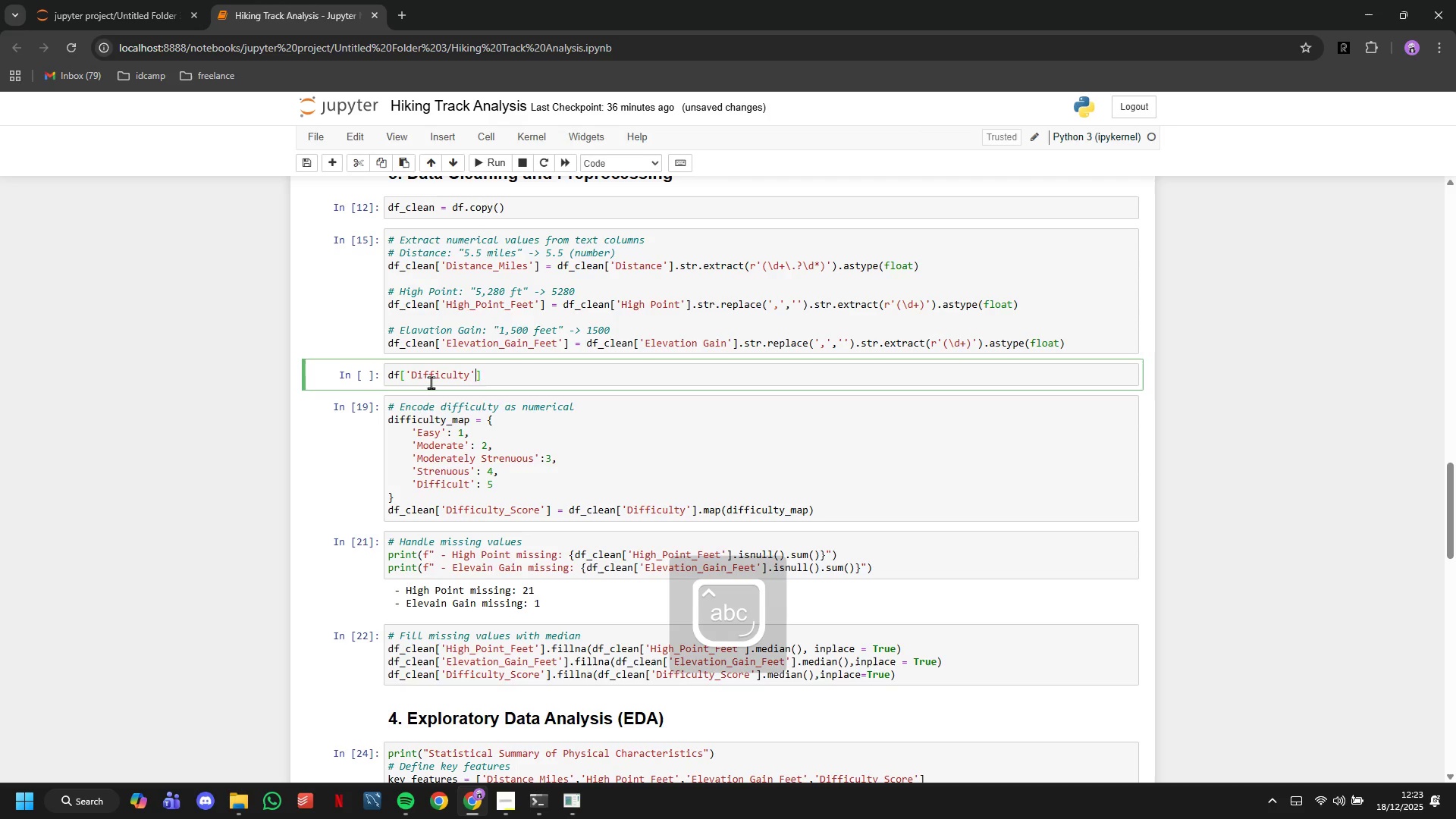 
key(ArrowRight)
 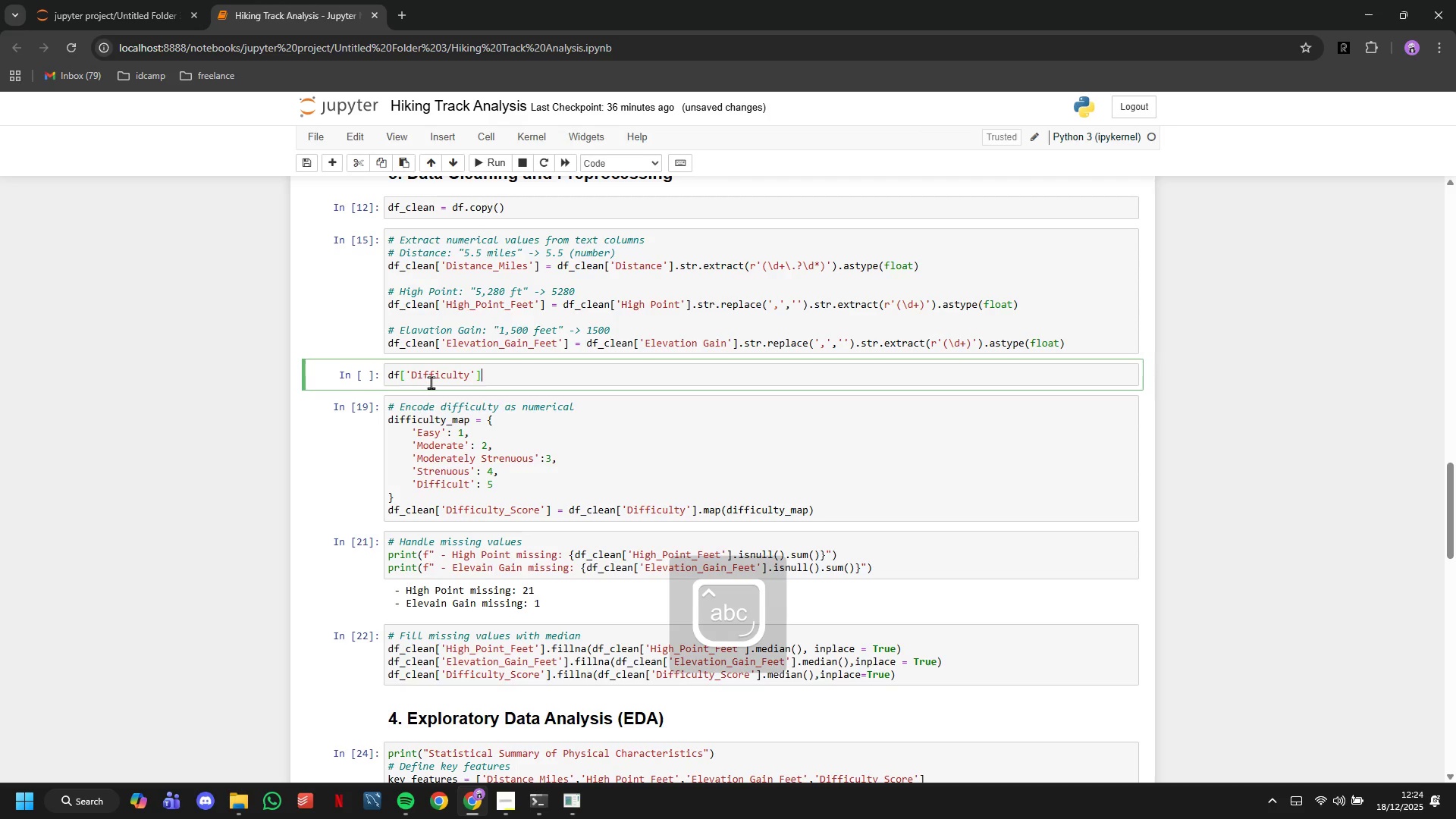 
key(ArrowRight)
 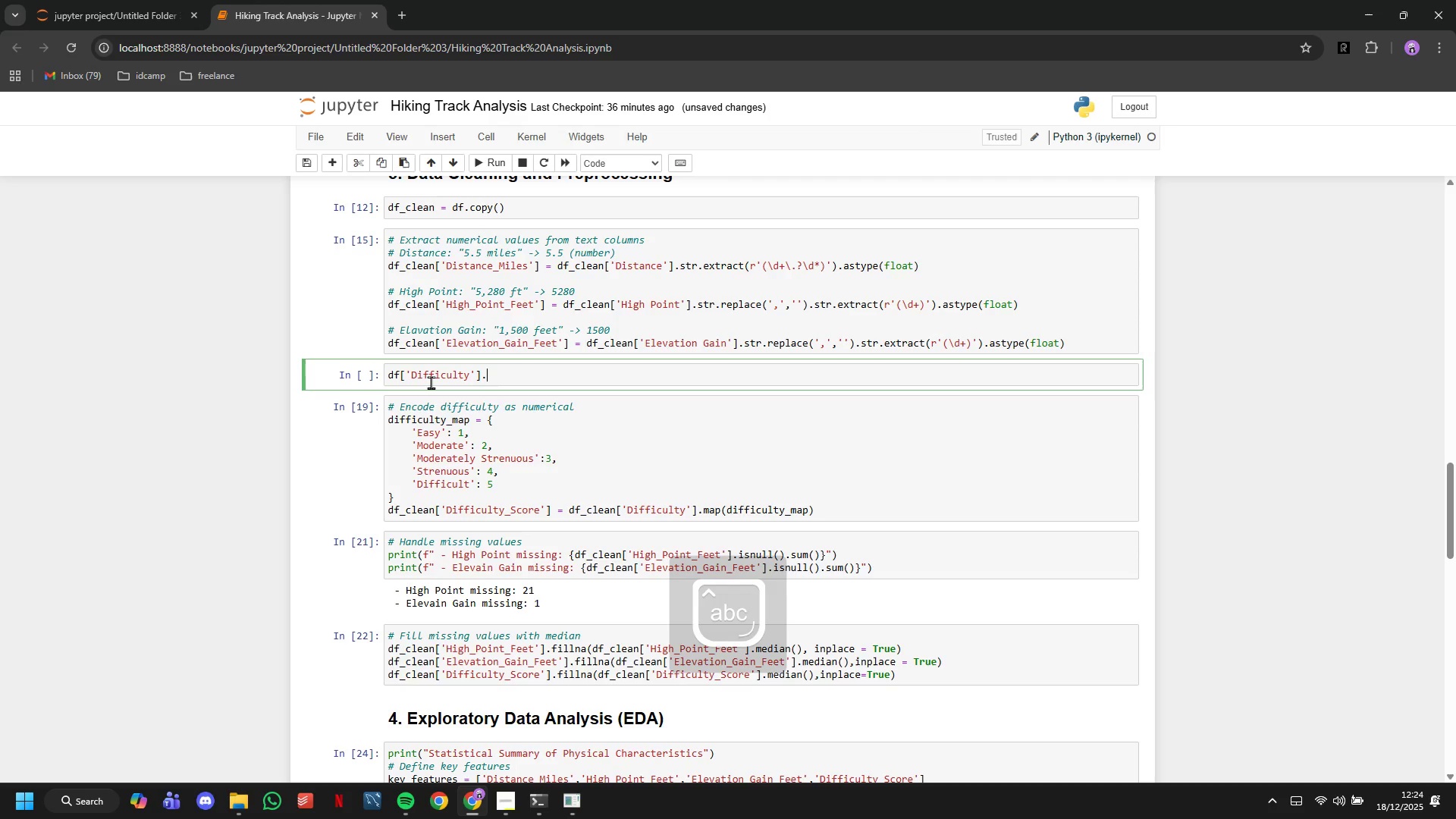 
type(.unique()
 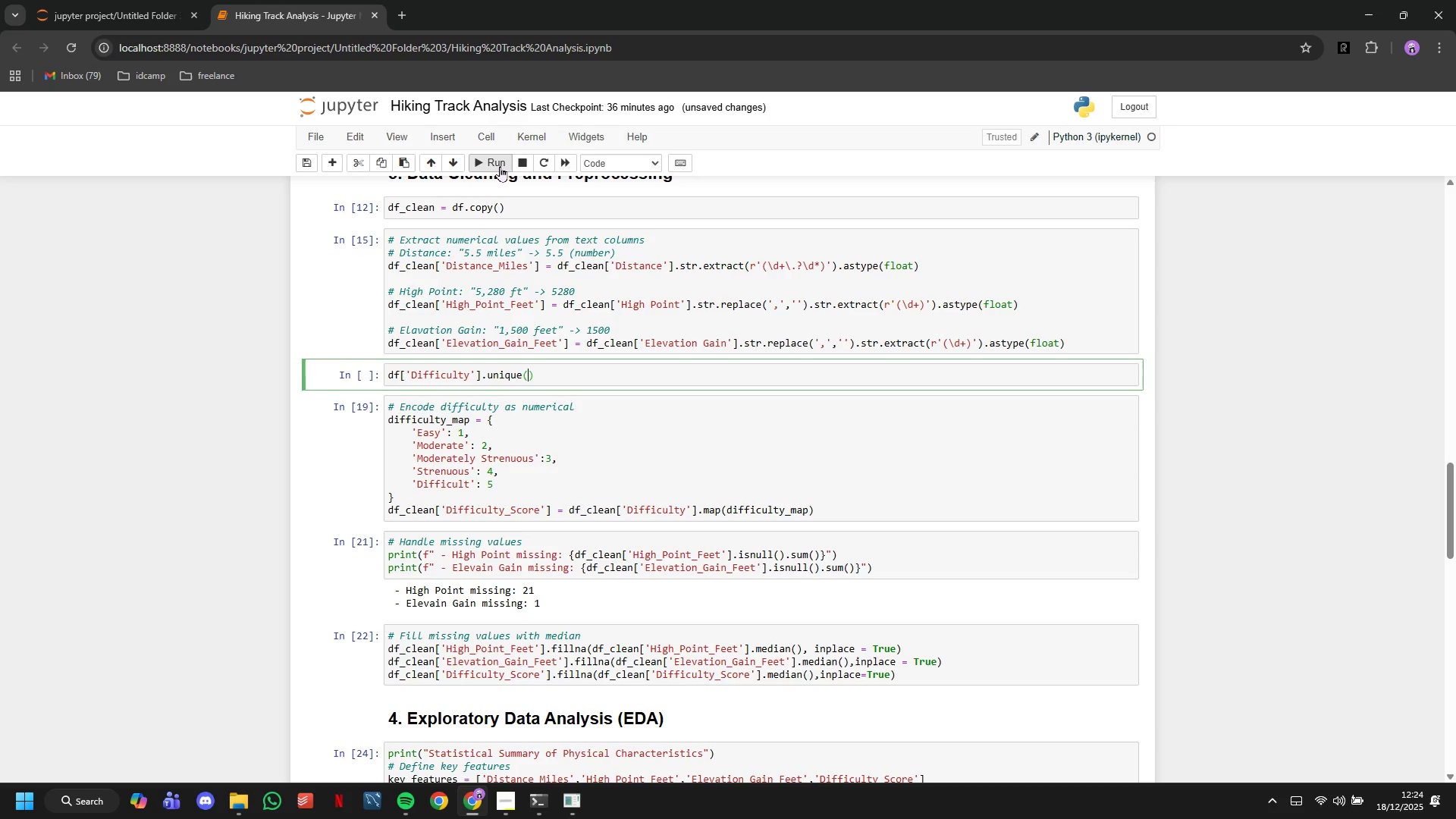 
left_click([500, 166])
 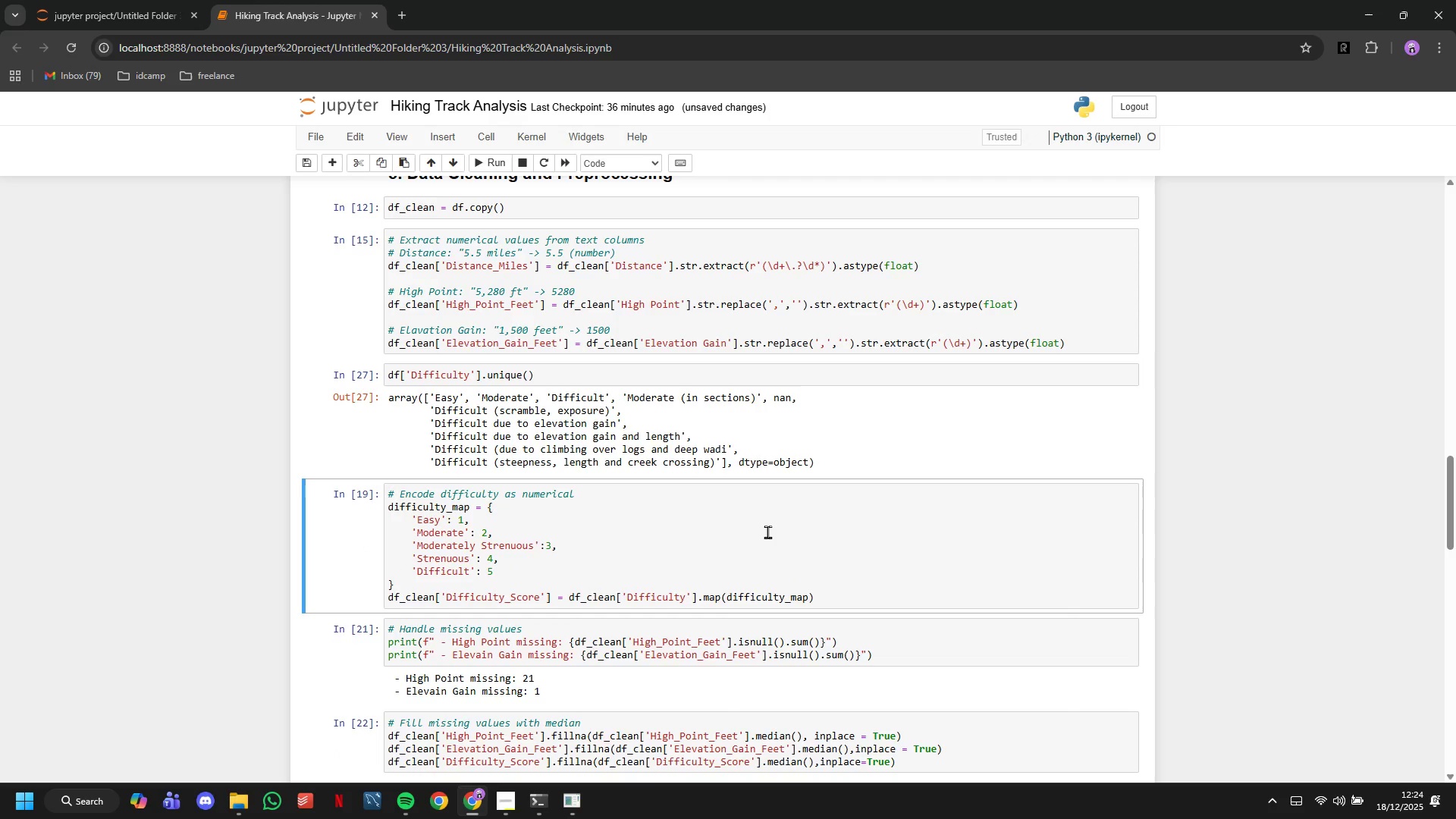 
wait(9.91)
 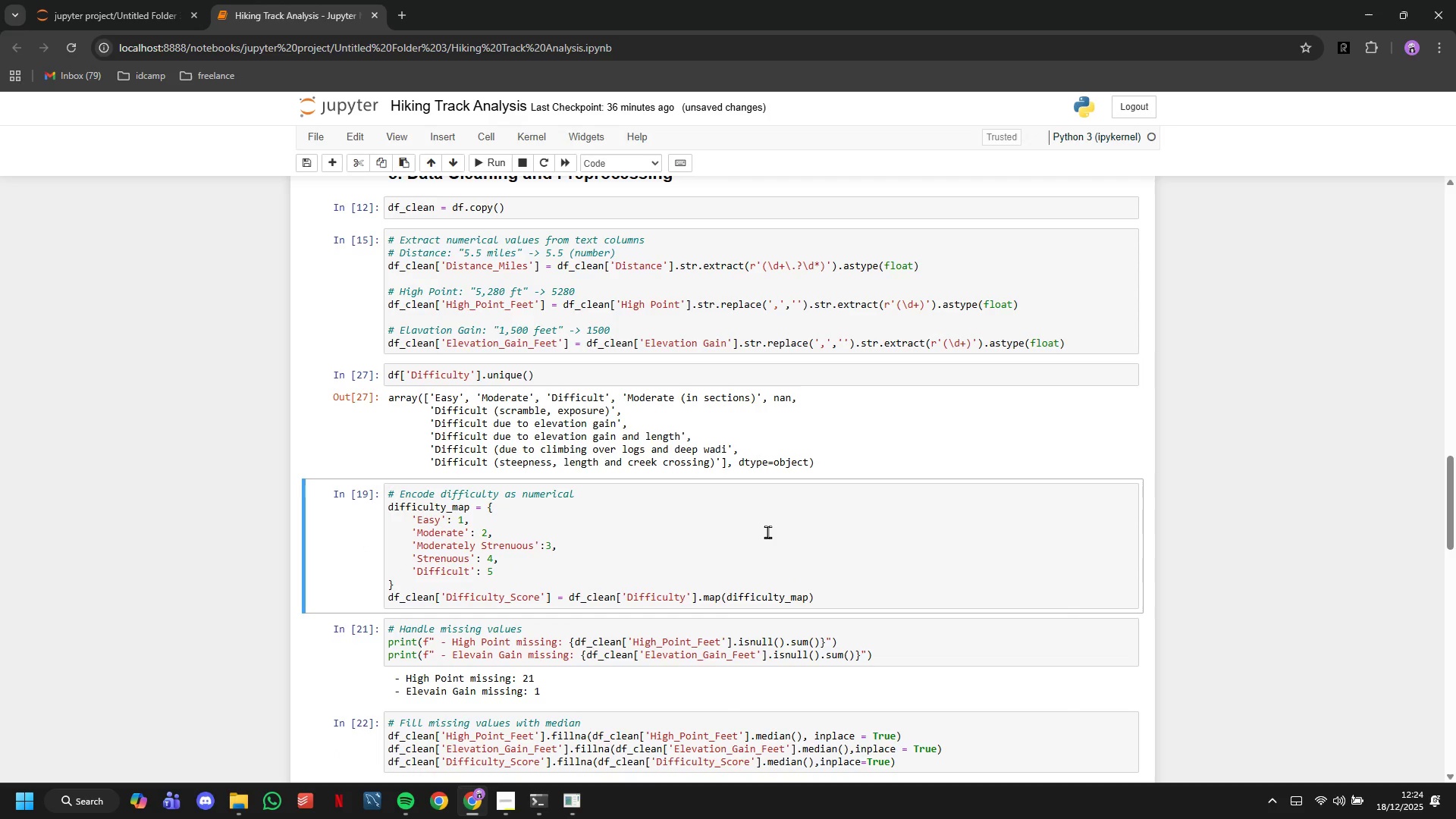 
left_click_drag(start_coordinate=[755, 398], to_coordinate=[626, 393])
 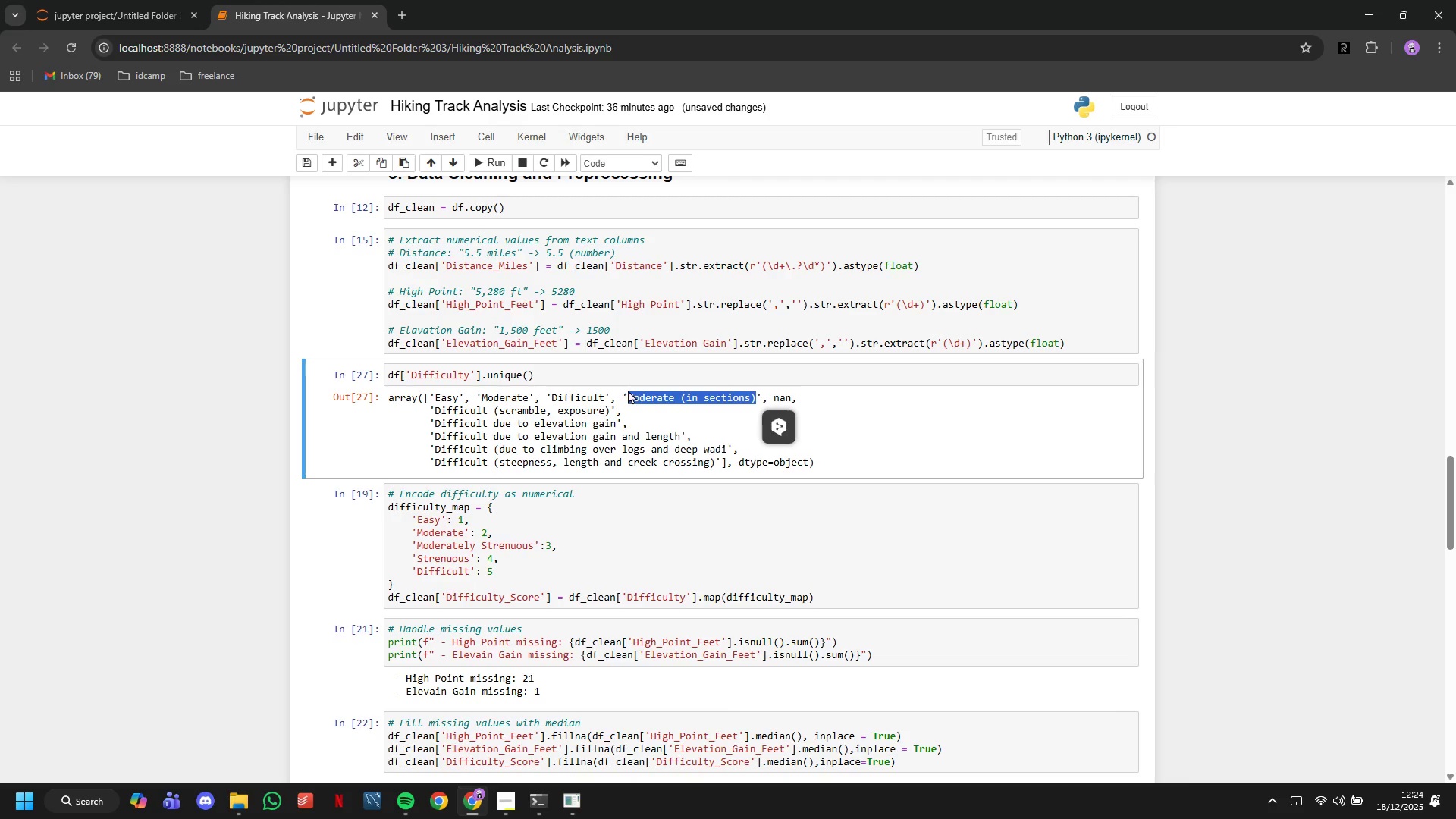 
key(Control+C)
 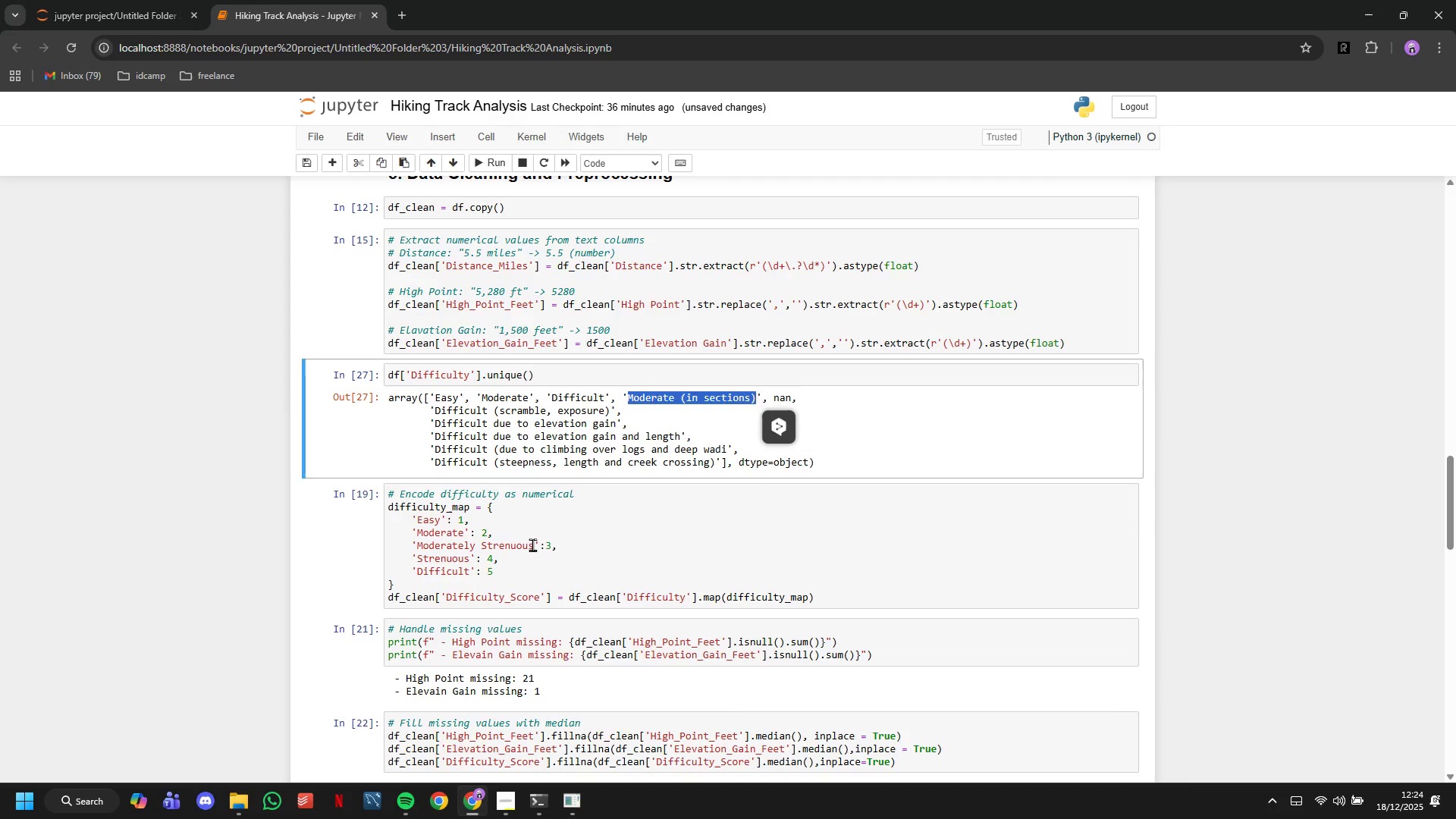 
left_click_drag(start_coordinate=[534, 544], to_coordinate=[419, 546])
 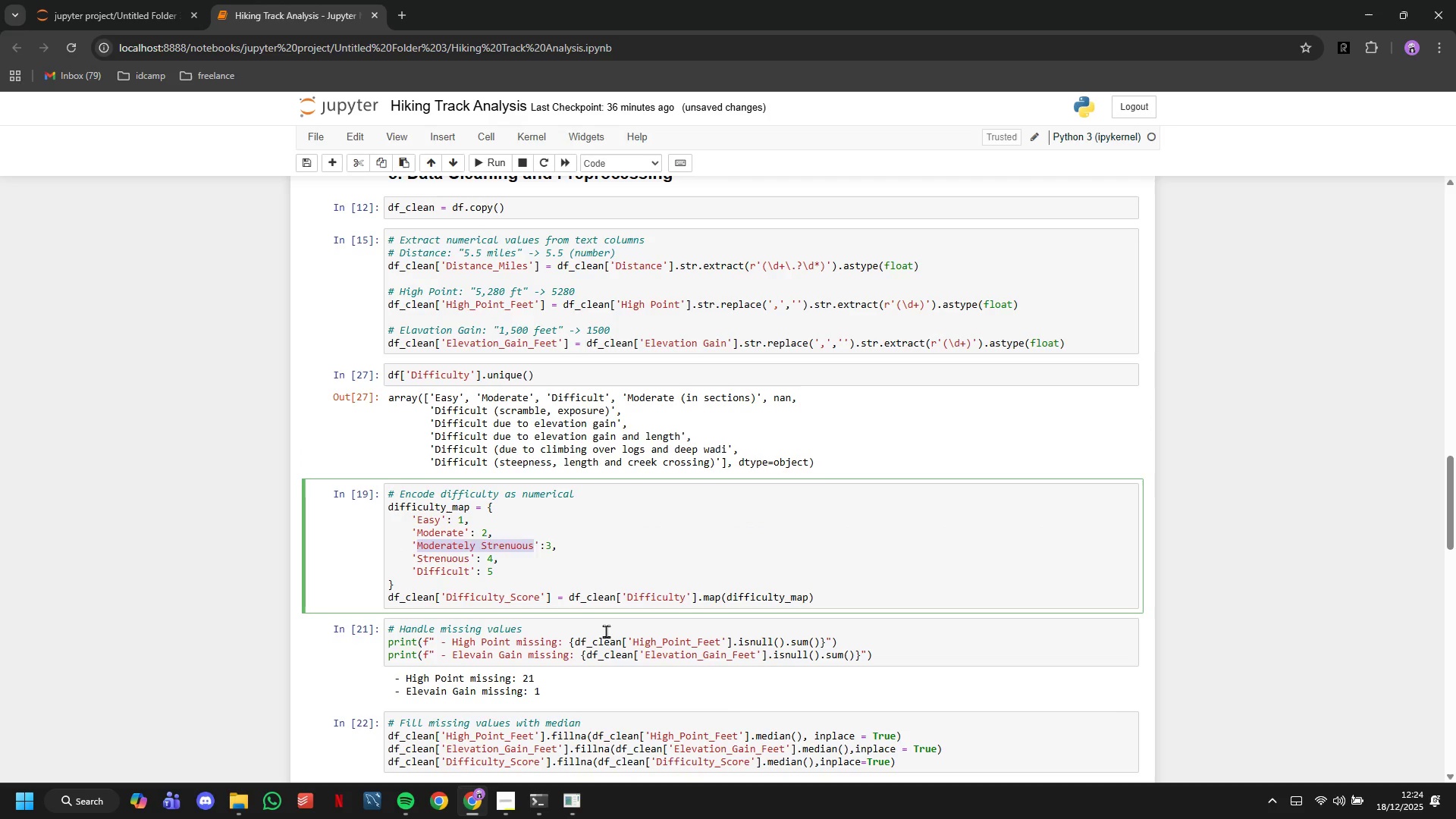 
key(Control+V)
 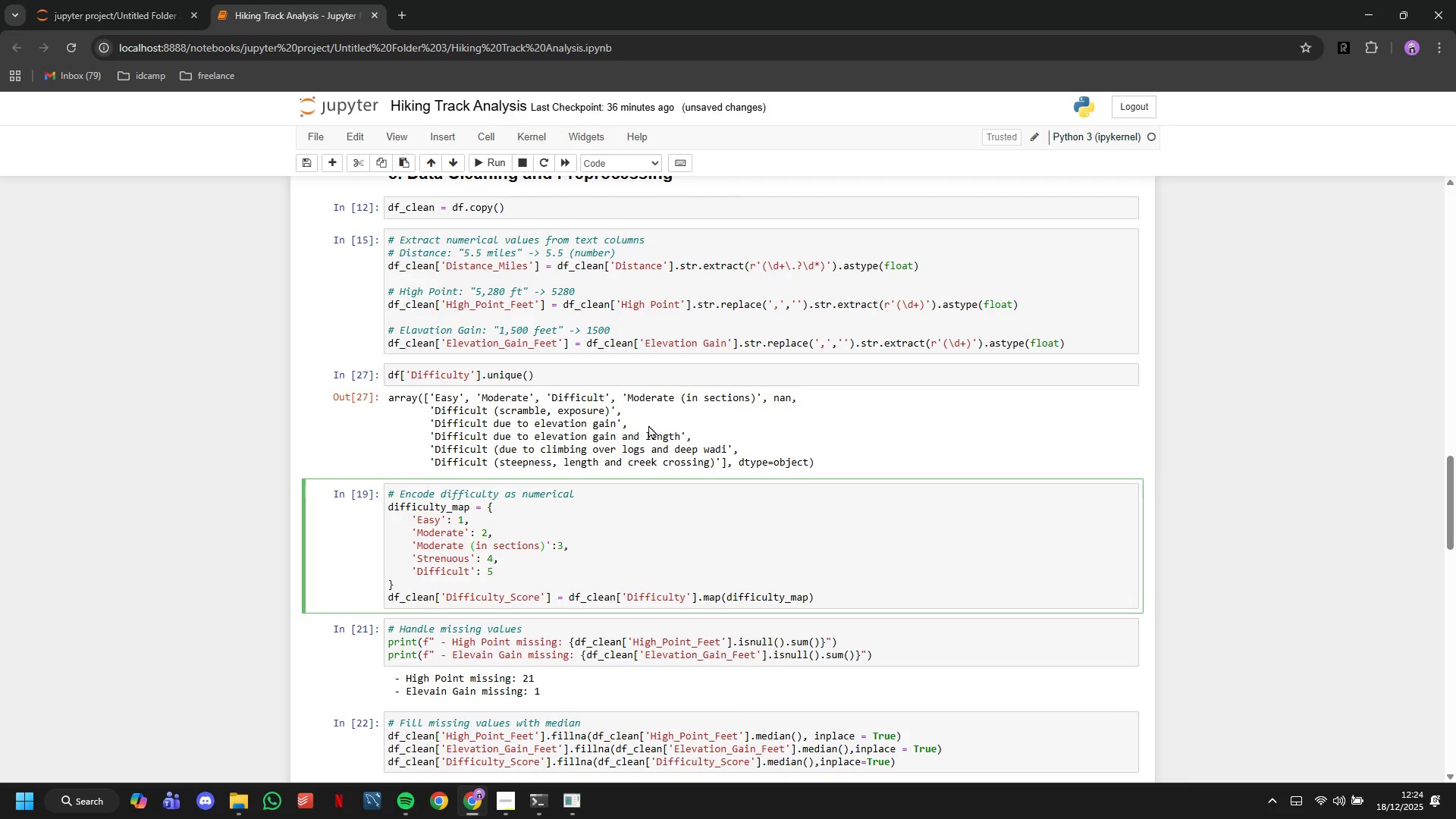 
wait(6.25)
 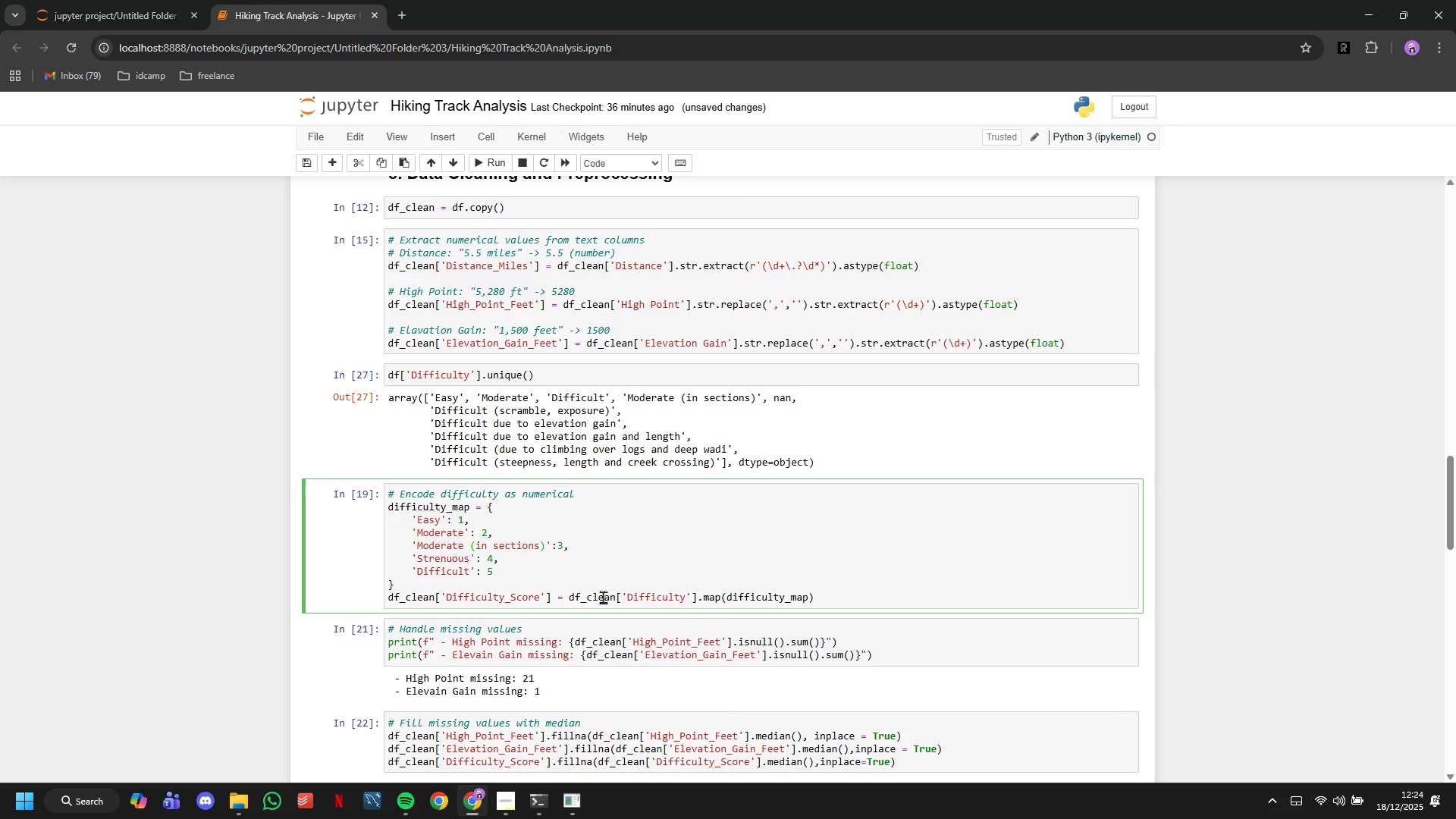 
scroll: coordinate [674, 457], scroll_direction: down, amount: 13.0
 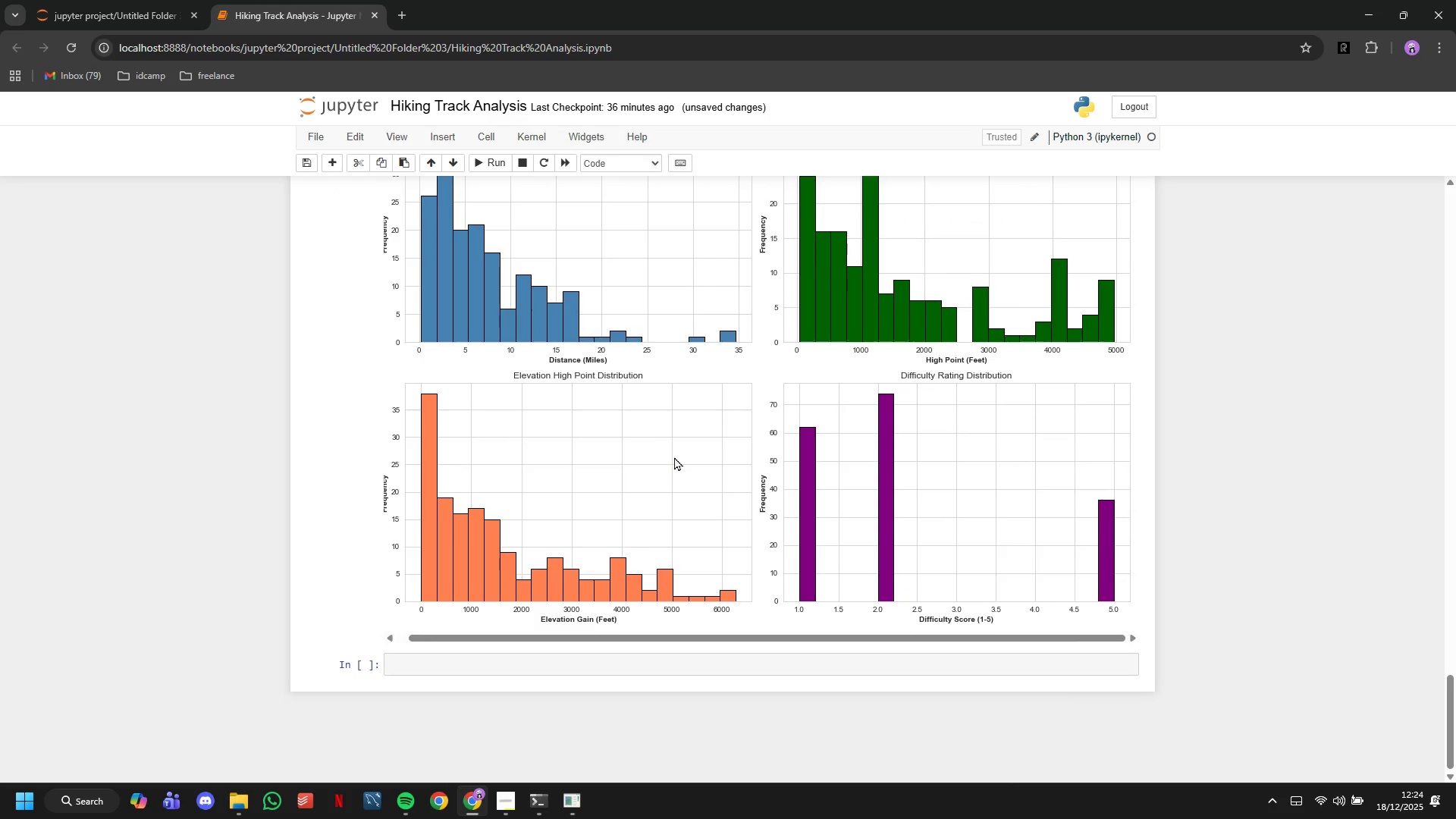 
scroll: coordinate [674, 457], scroll_direction: up, amount: 17.0
 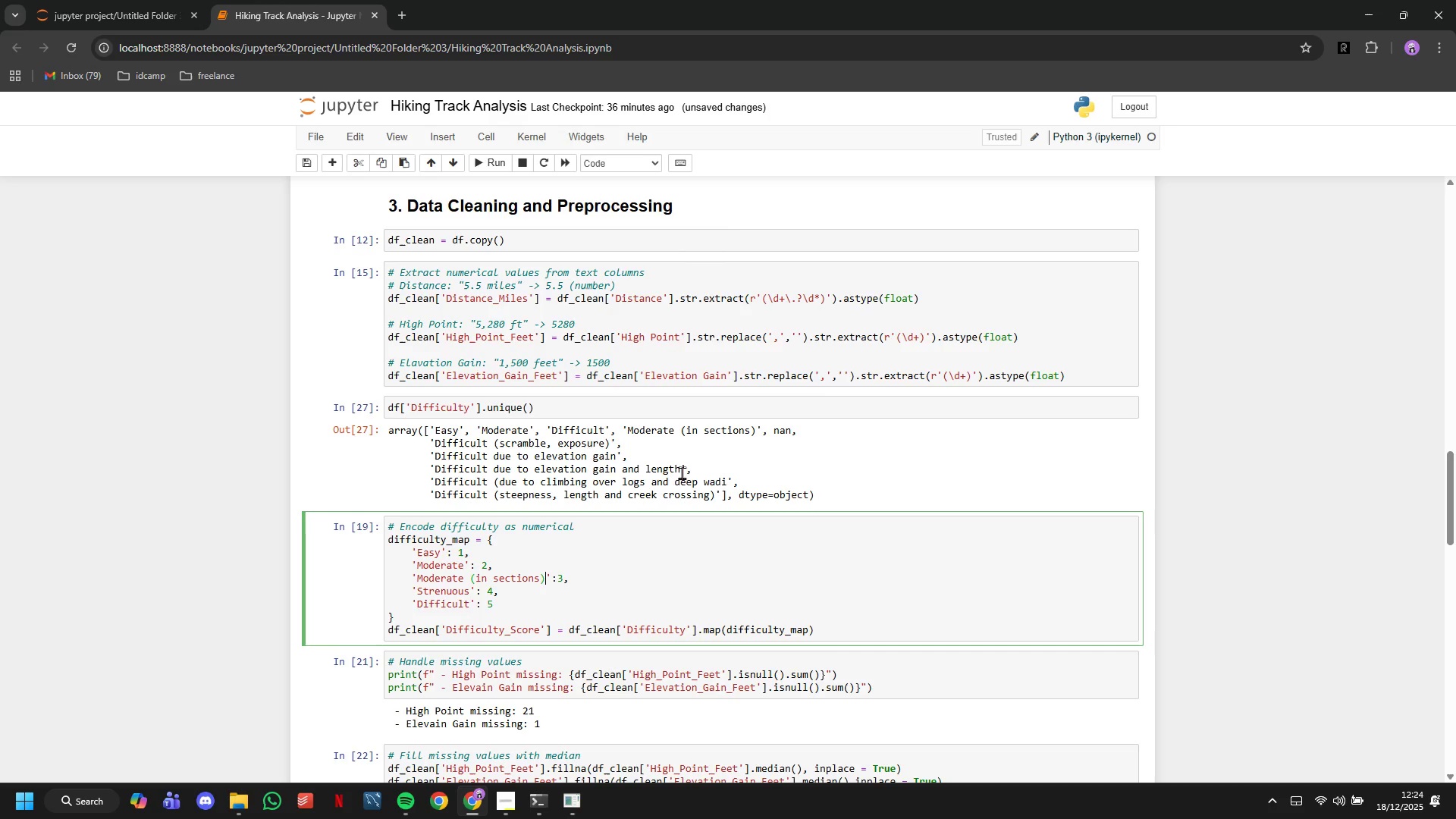 
wait(6.03)
 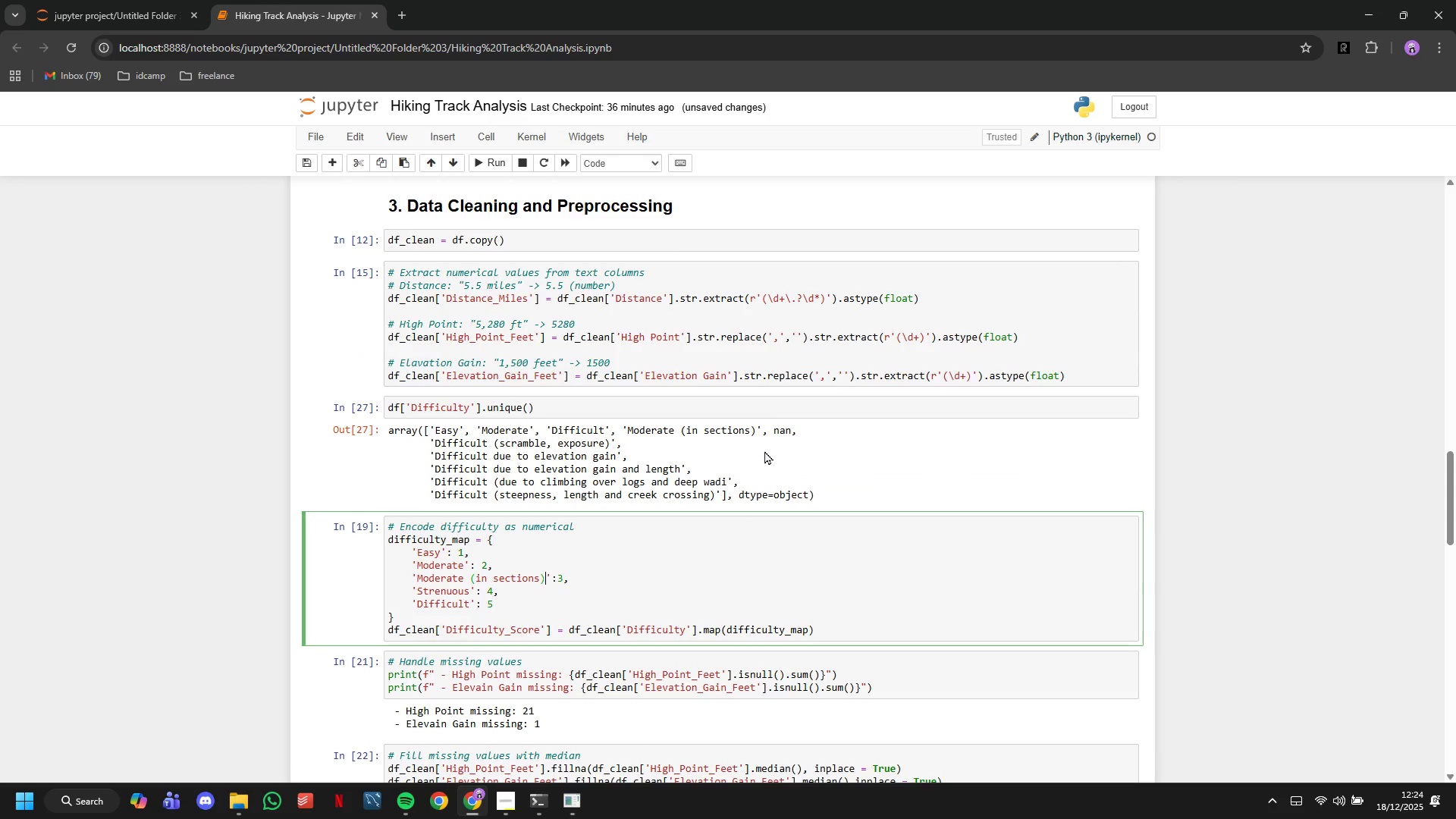 
left_click_drag(start_coordinate=[610, 445], to_coordinate=[436, 443])
 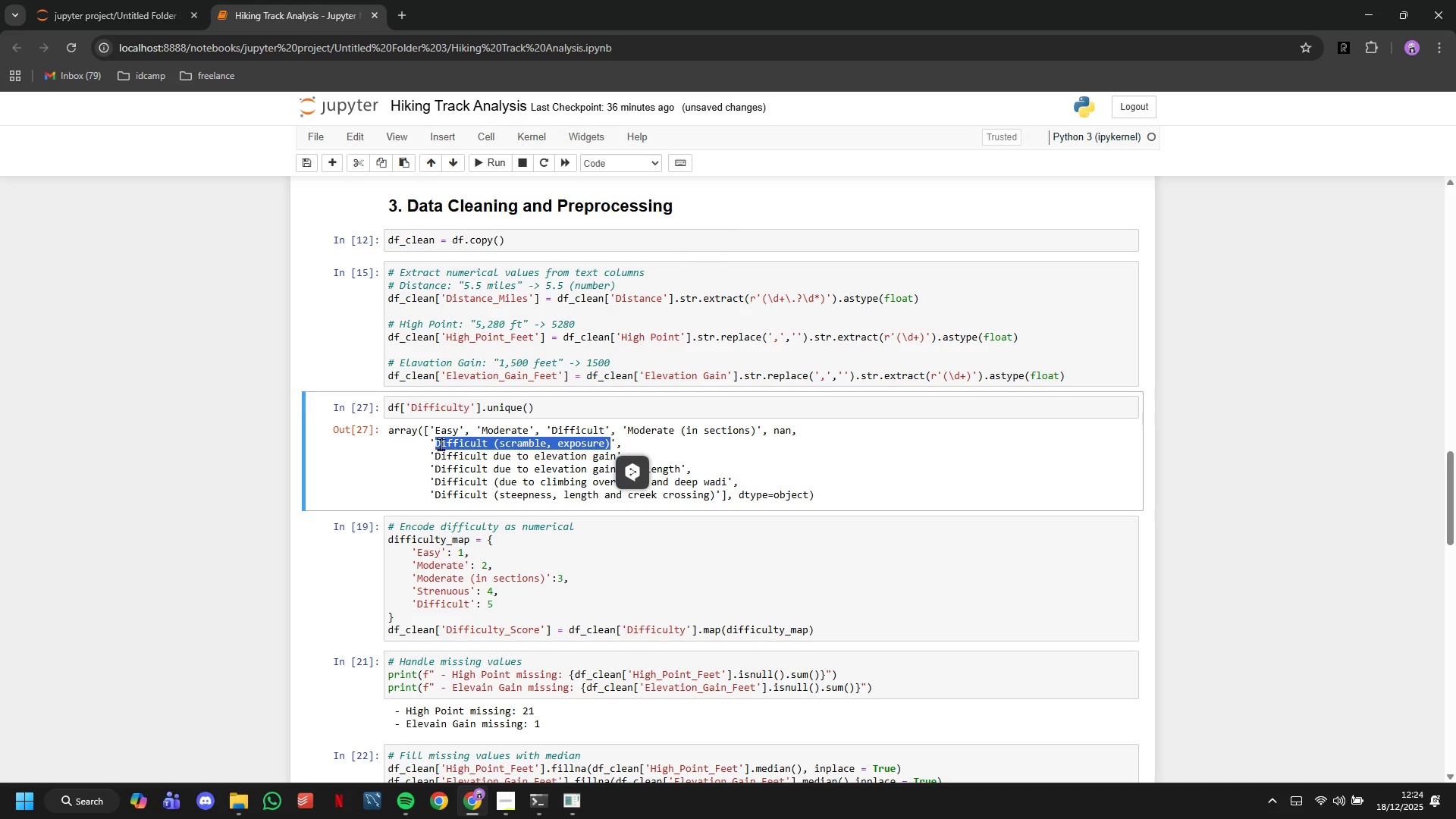 
key(Control+C)
 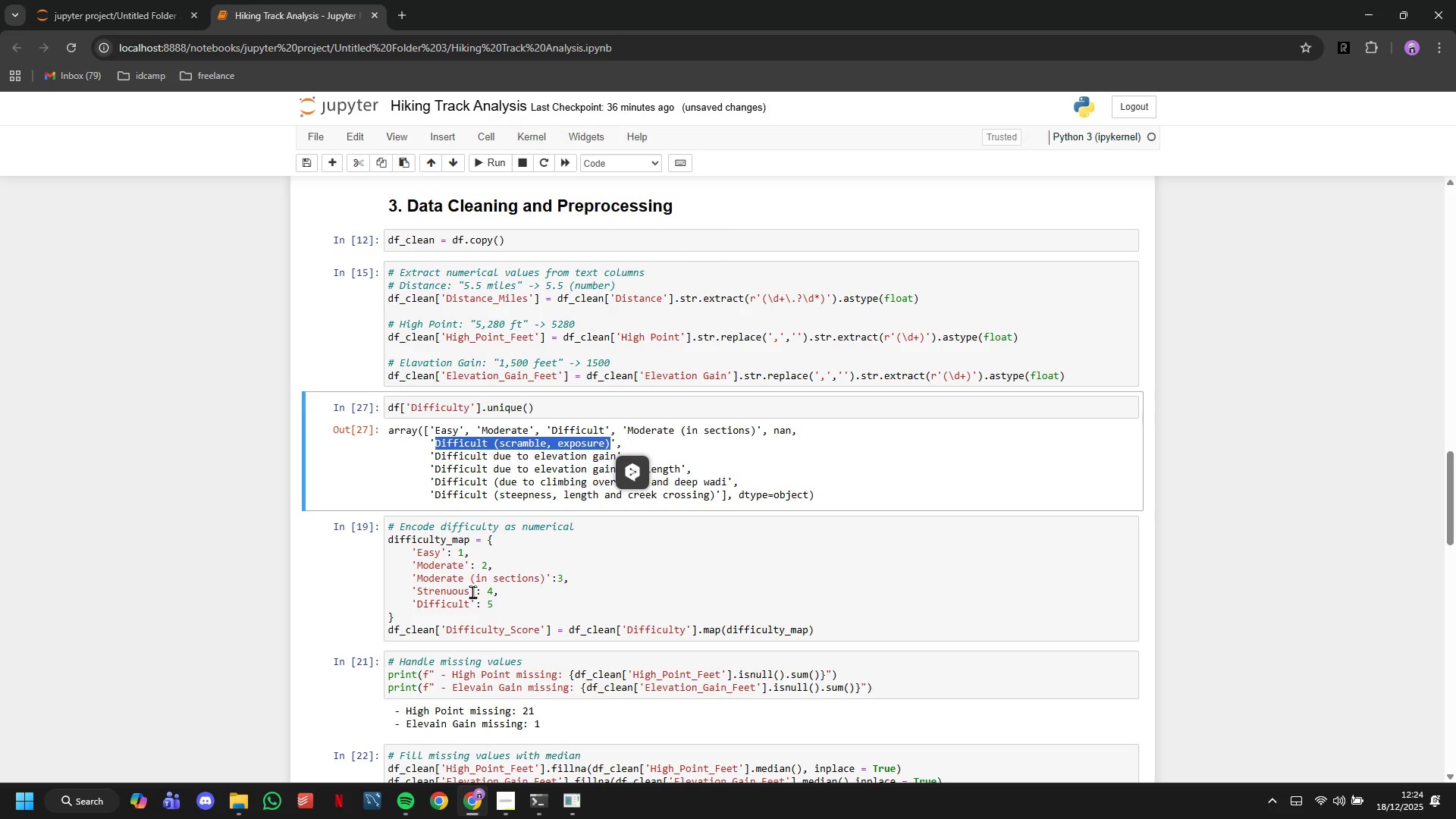 
left_click_drag(start_coordinate=[472, 592], to_coordinate=[419, 590])
 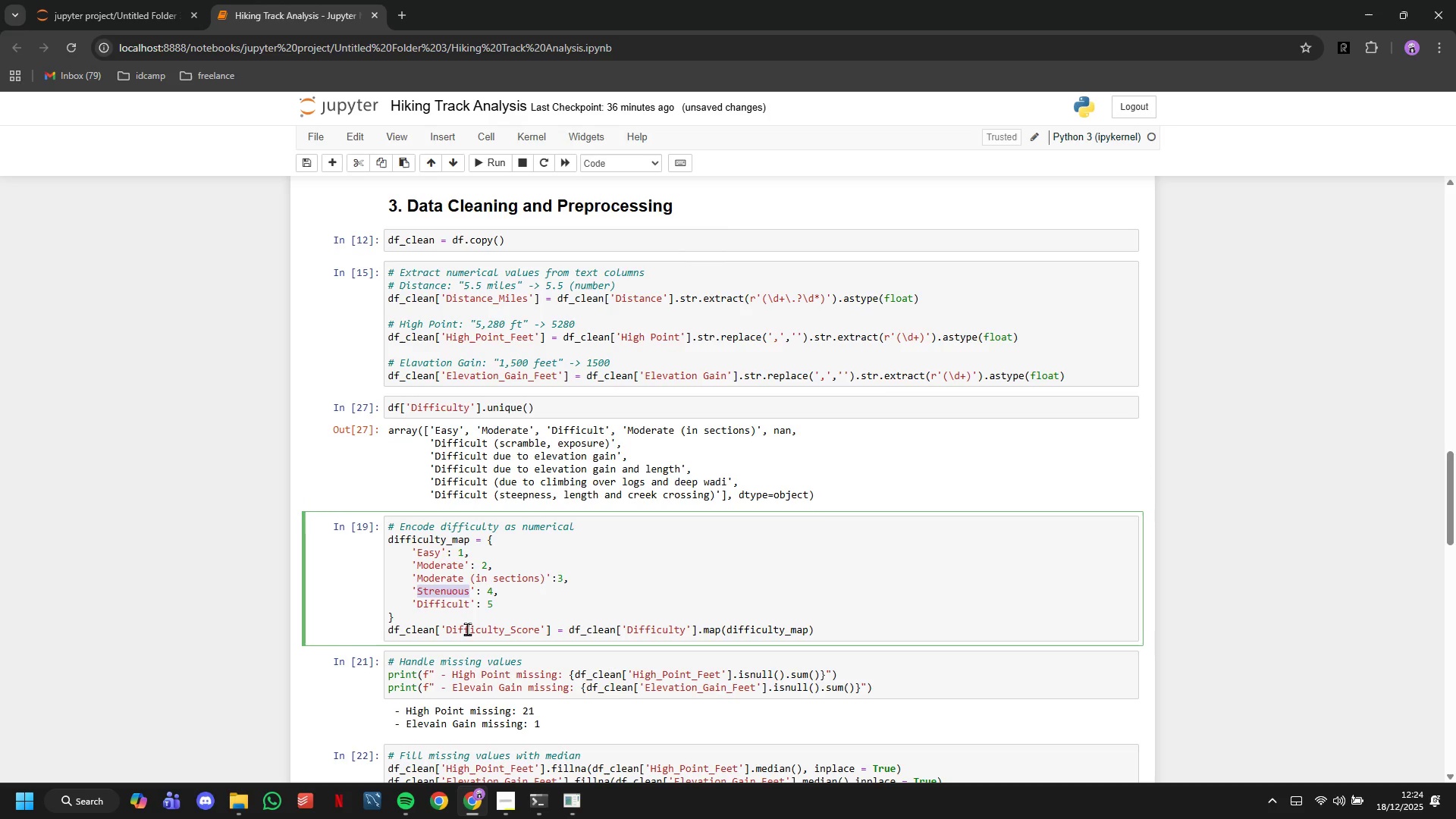 
key(Control+V)
 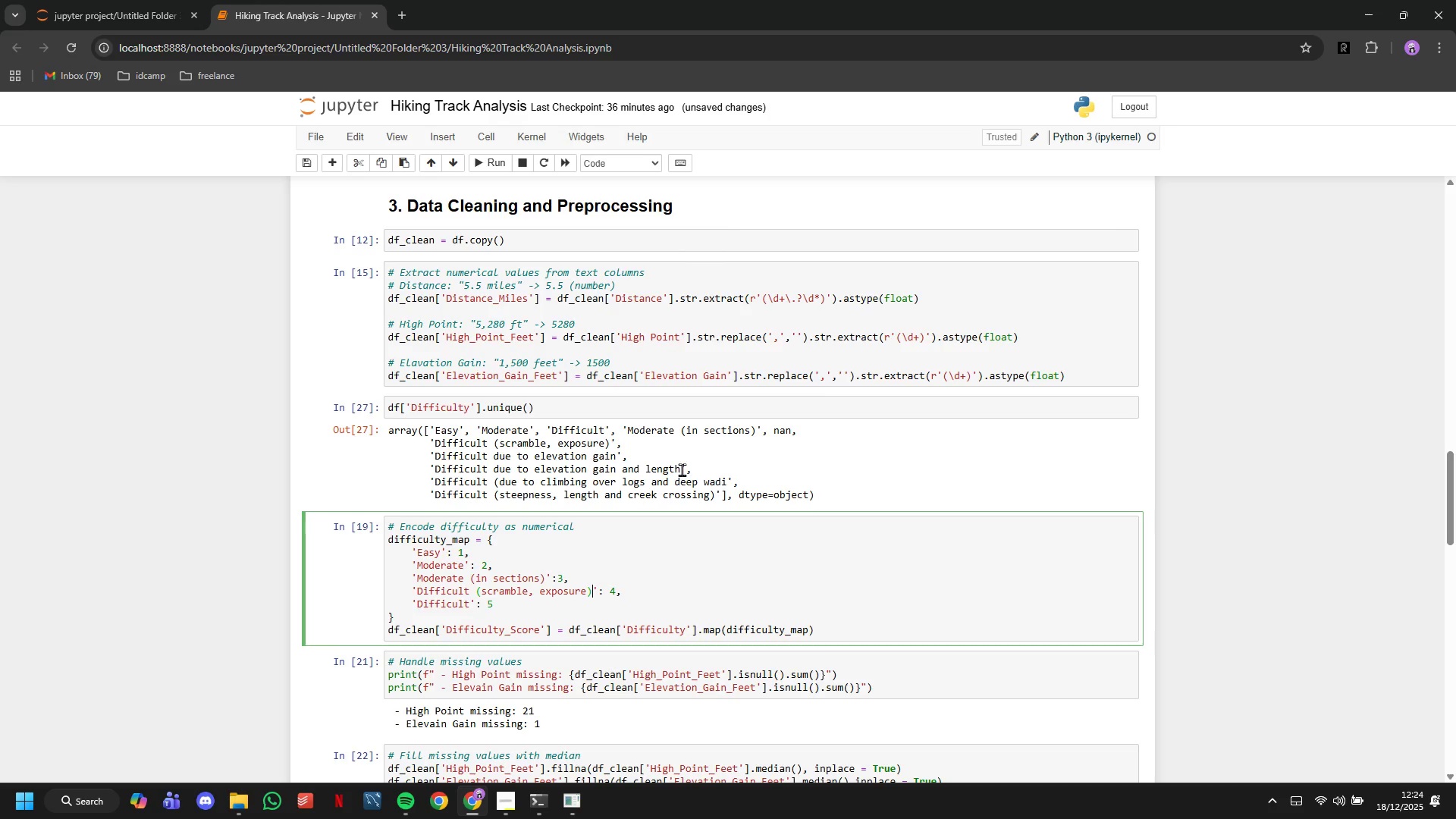 
wait(6.77)
 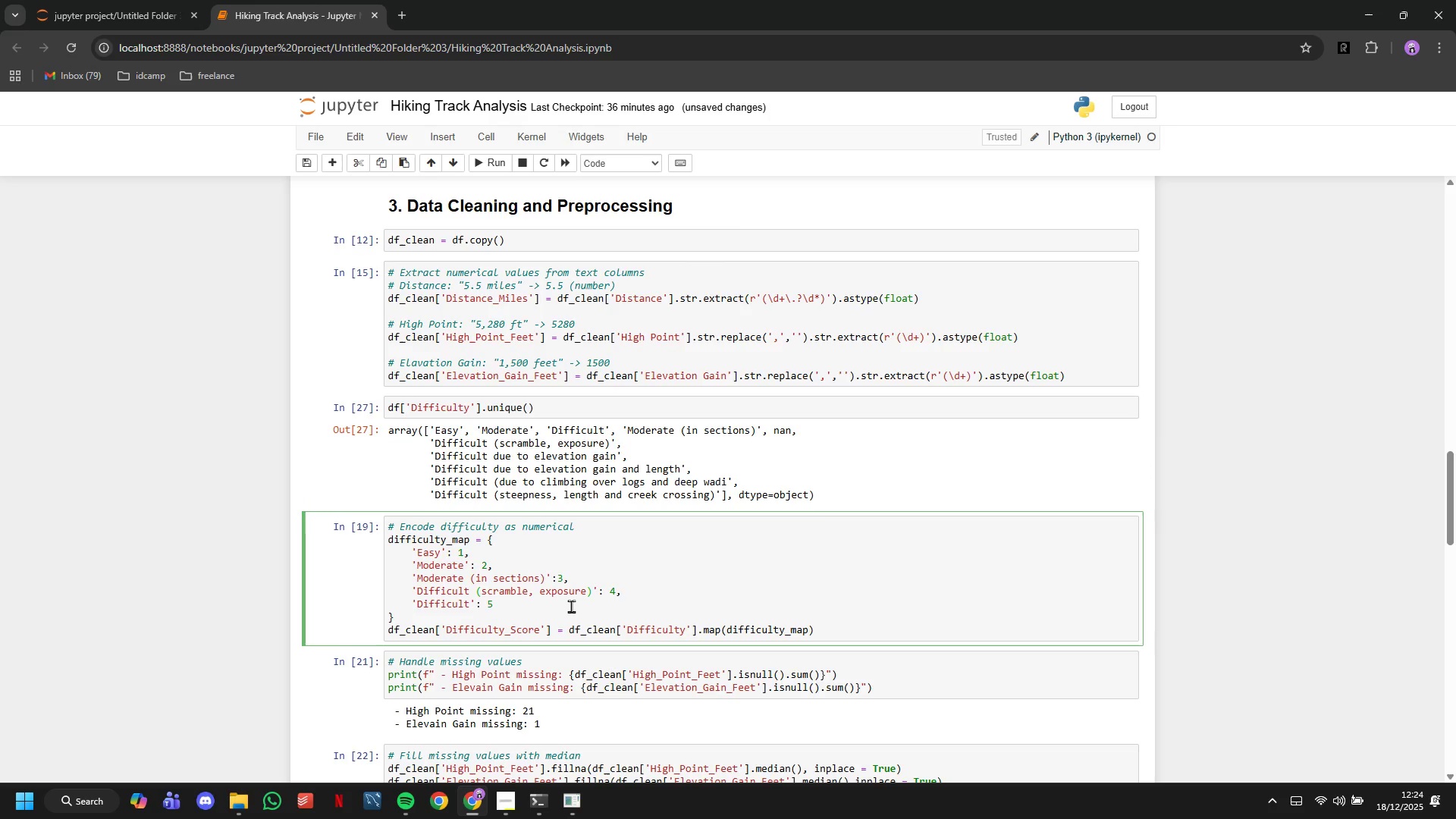 
left_click([670, 589])
 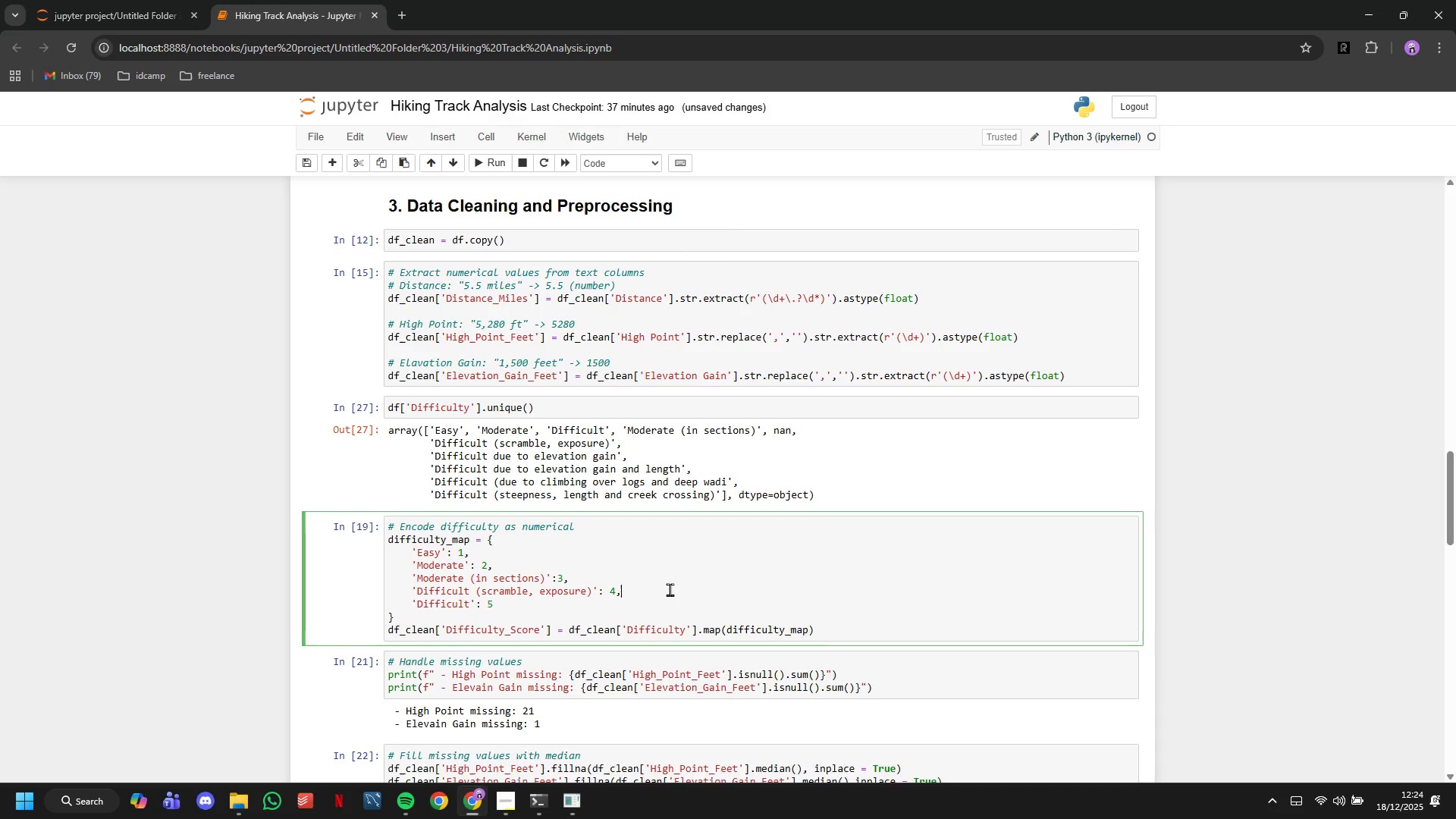 
key(Enter)
 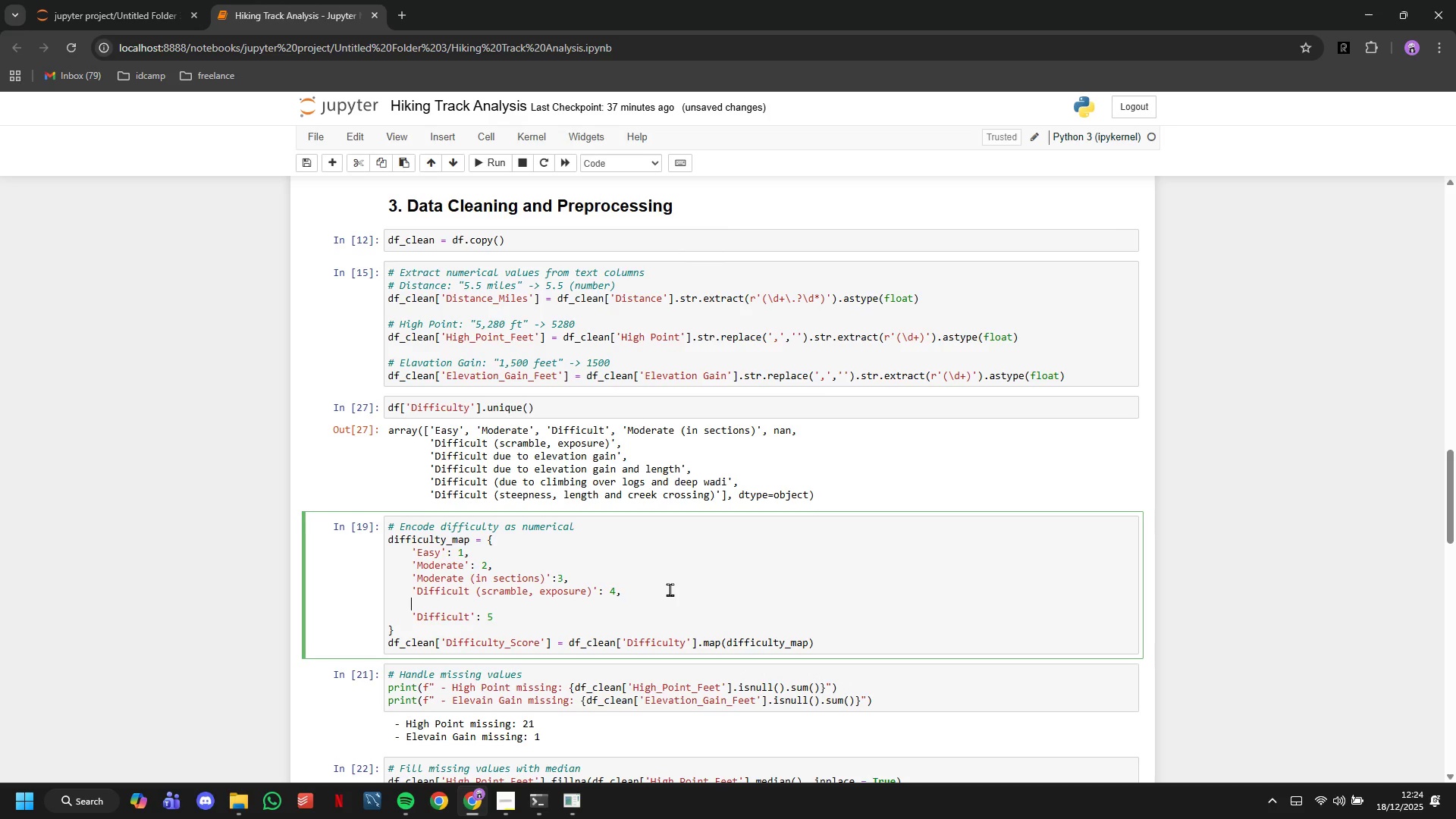 
left_click_drag(start_coordinate=[670, 589], to_coordinate=[414, 590])
 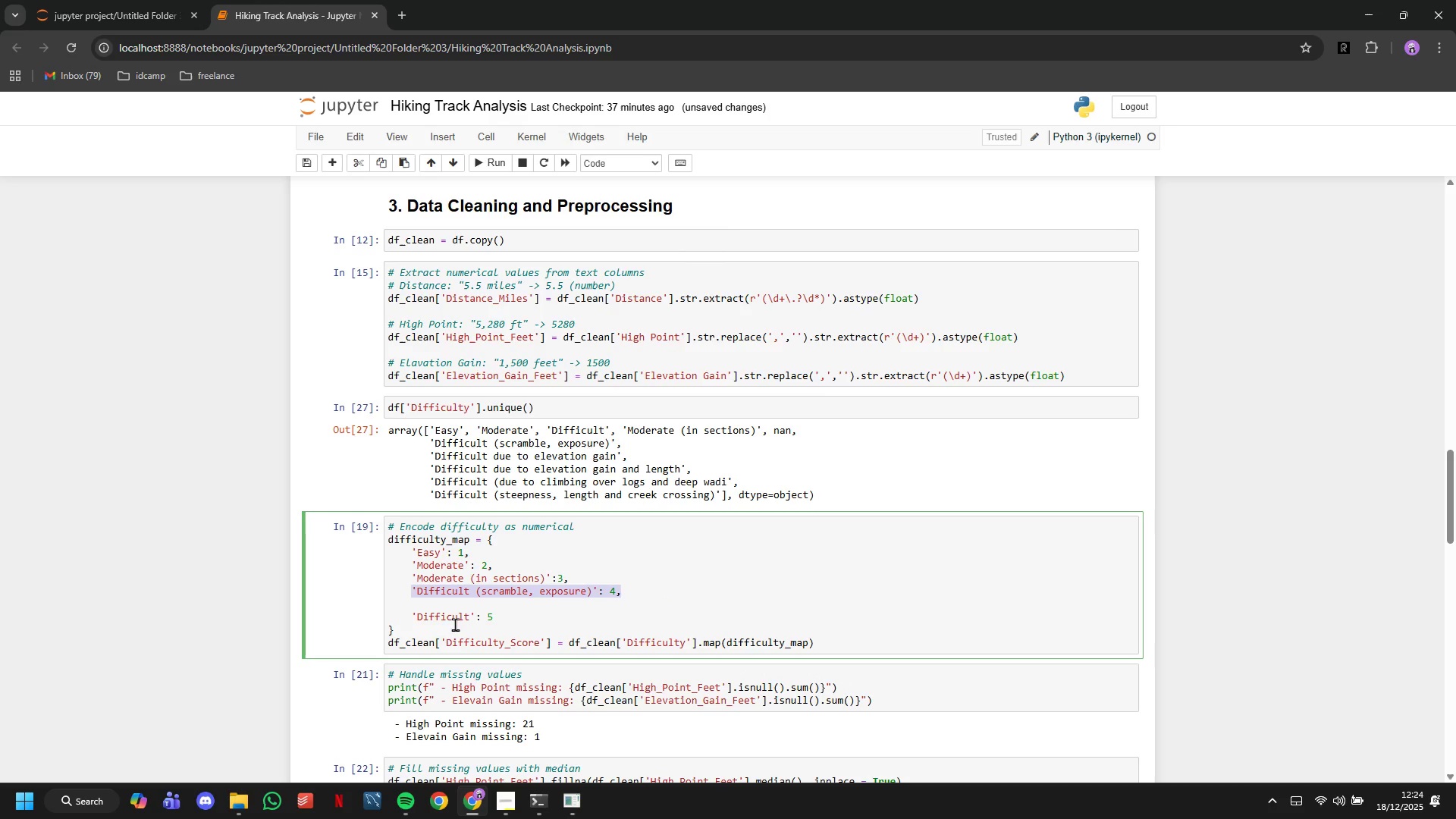 
key(Control+C)
 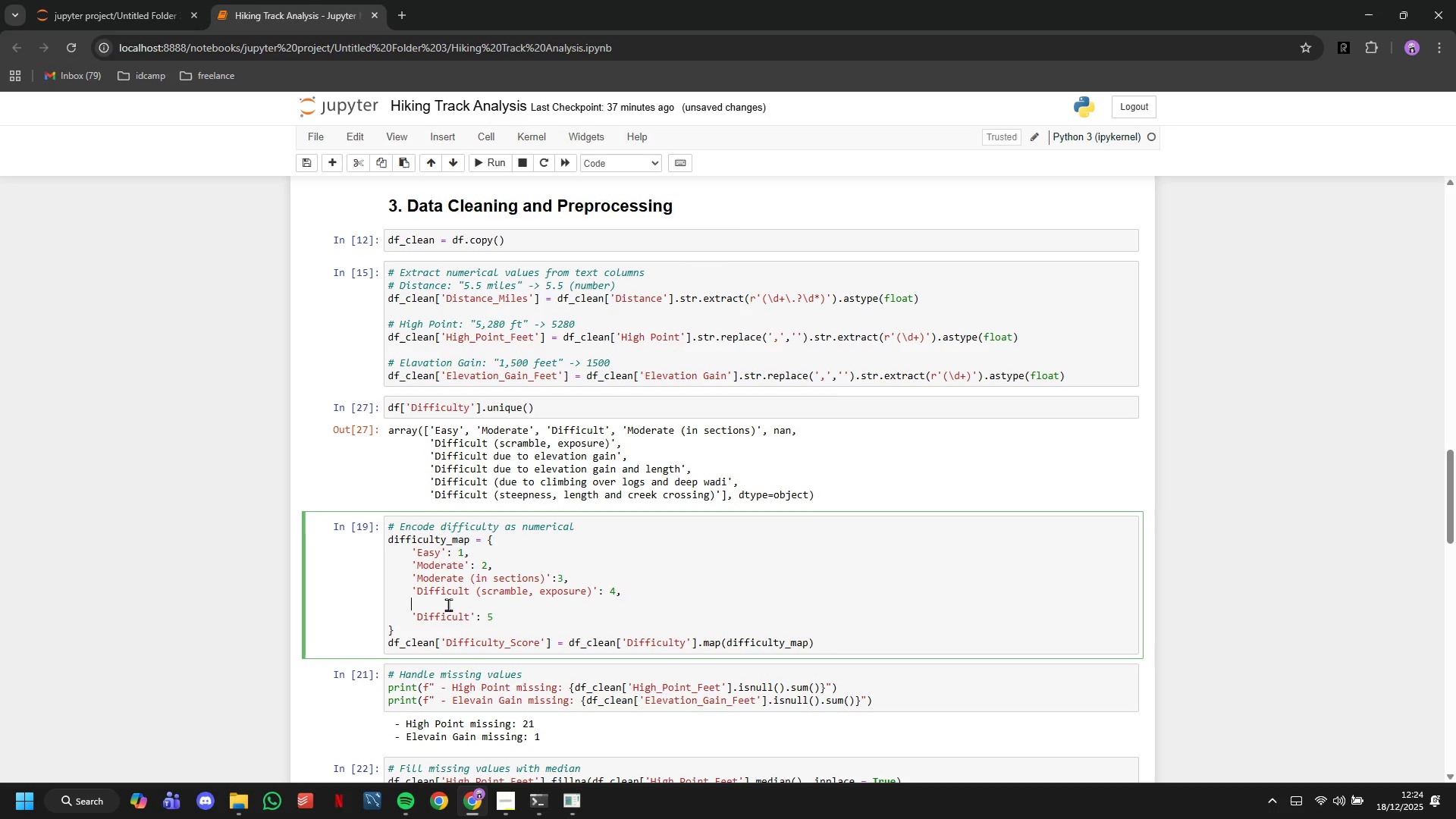 
left_click([448, 604])
 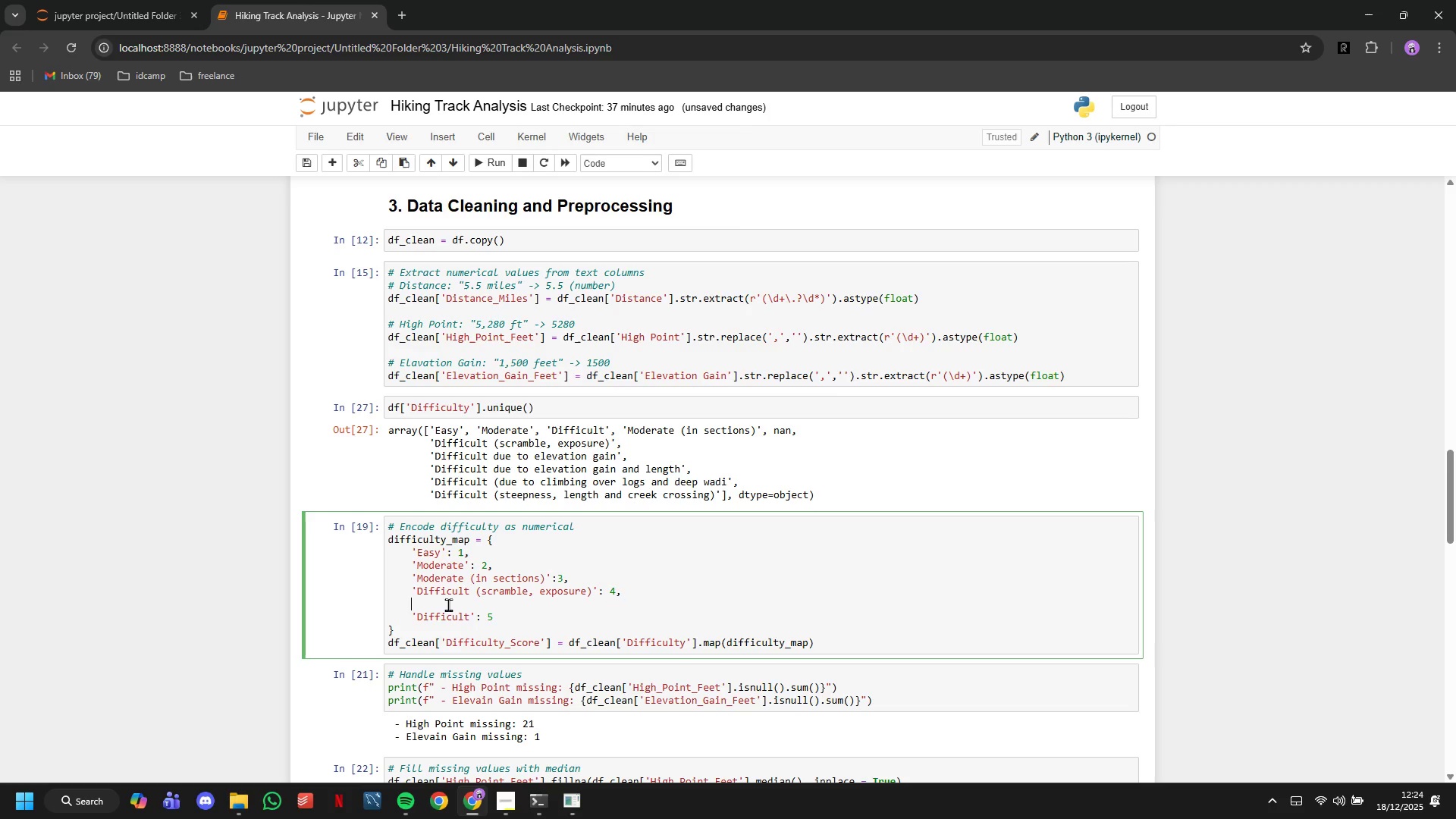 
key(Control+V)
 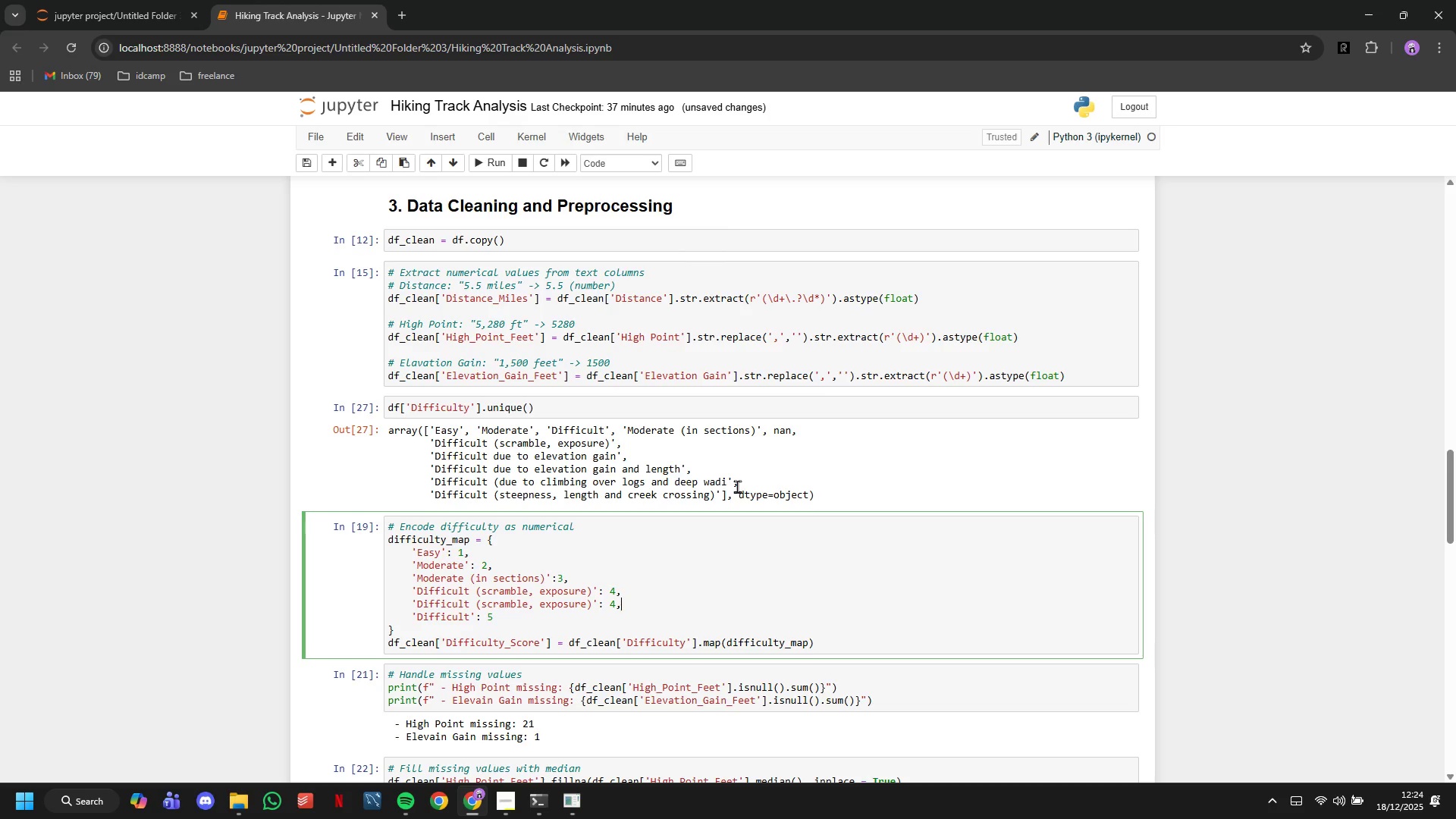 
wait(9.05)
 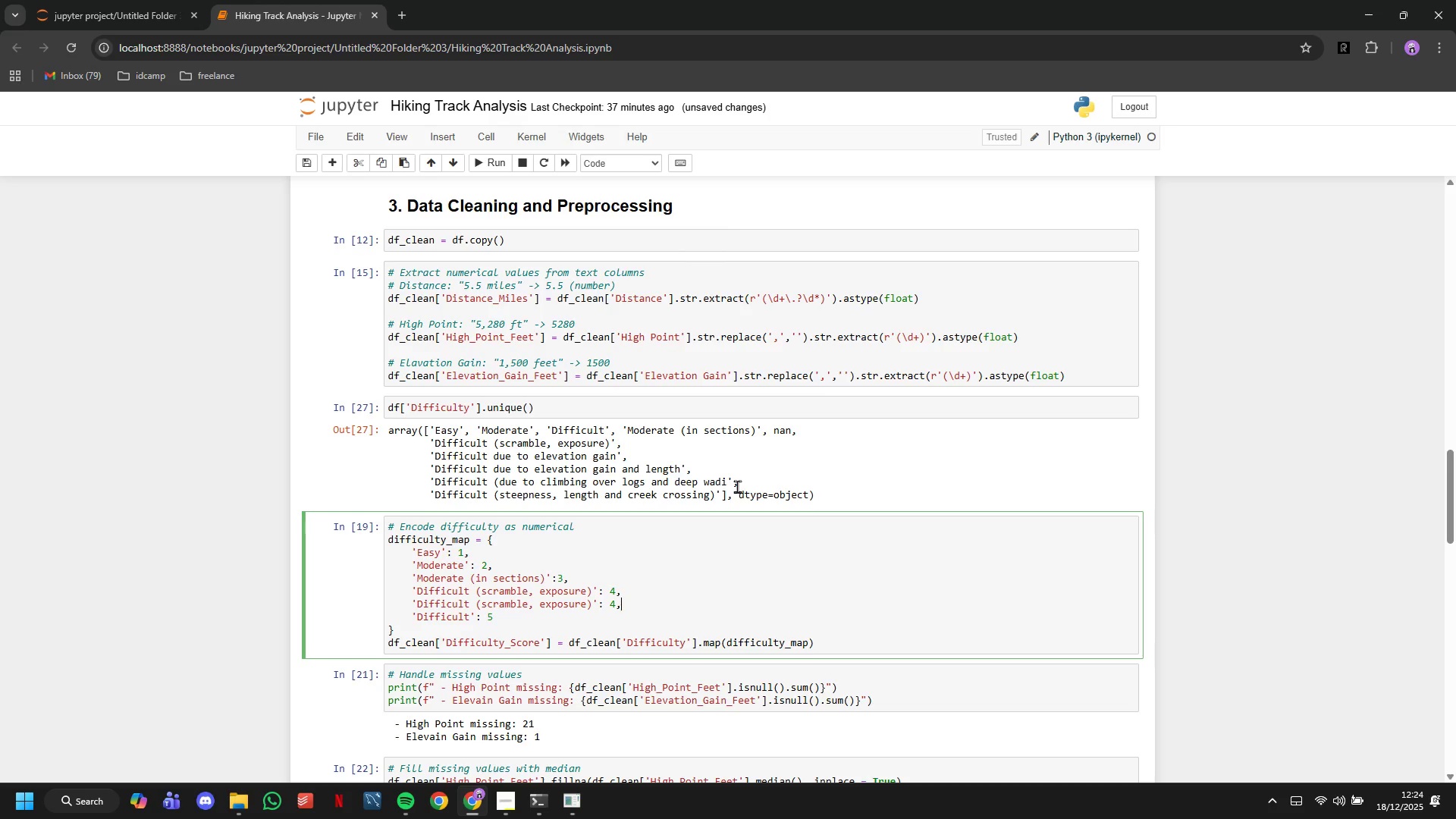 
left_click_drag(start_coordinate=[715, 495], to_coordinate=[437, 494])
 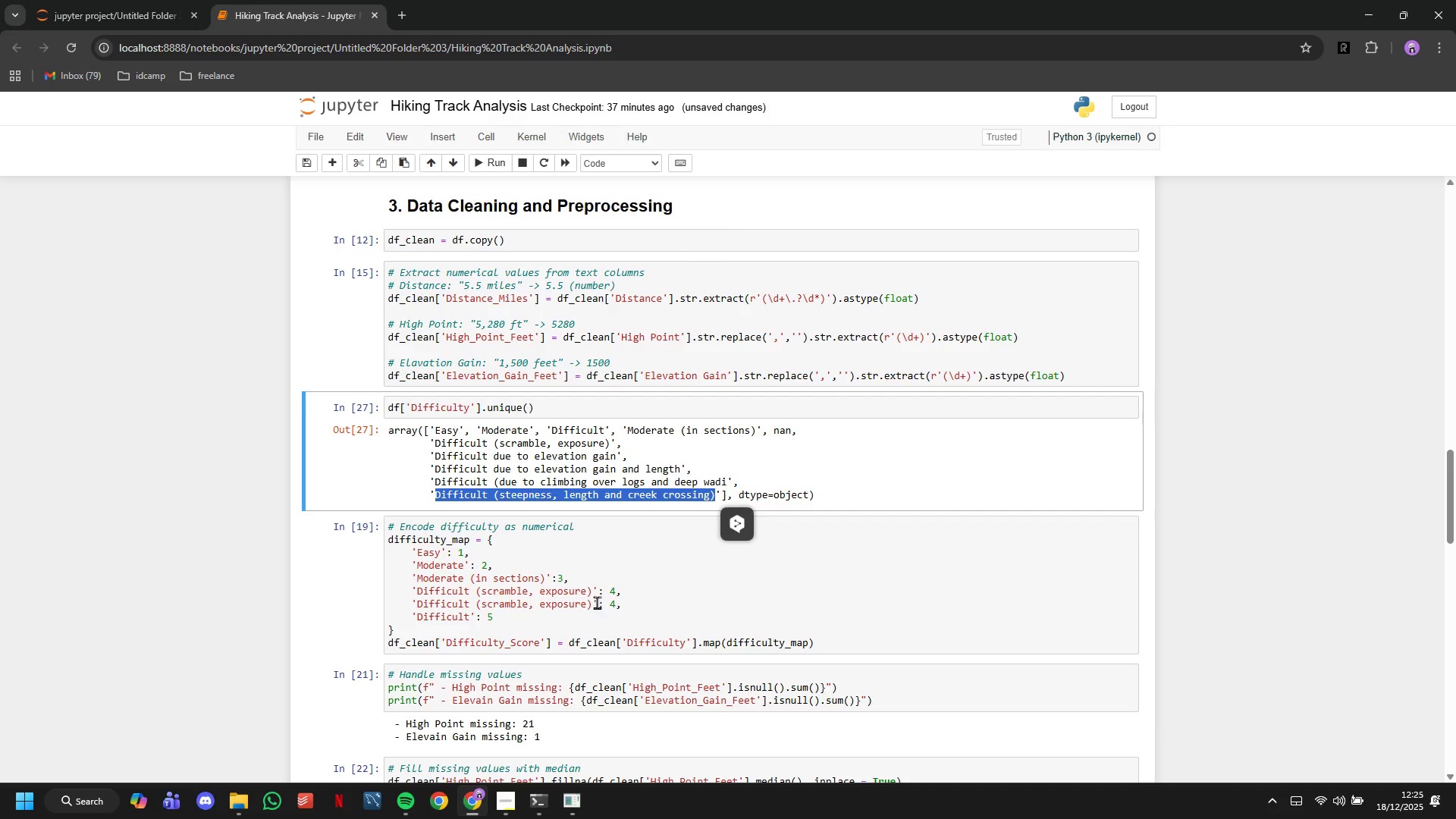 
key(Control+C)
 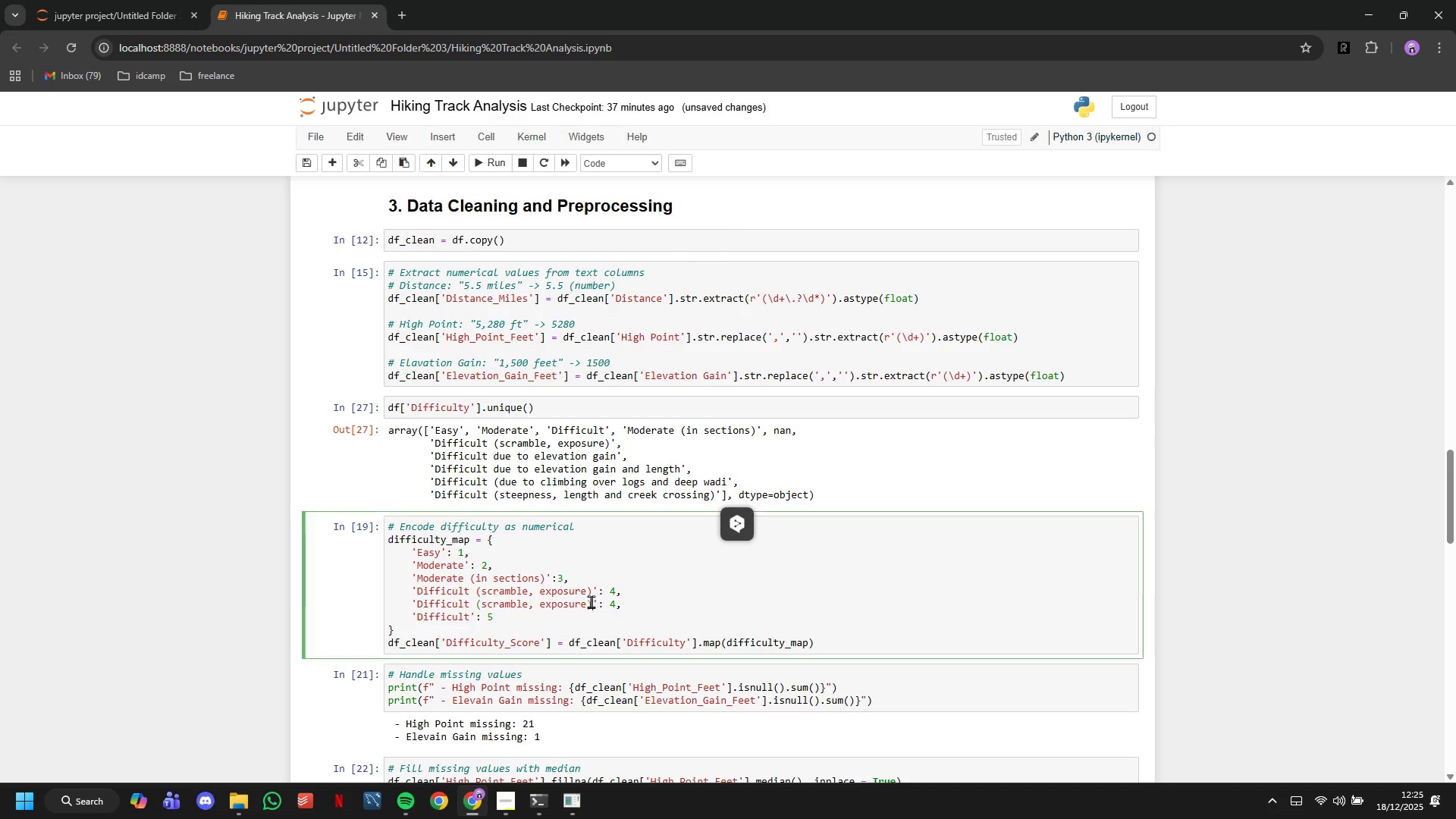 
left_click_drag(start_coordinate=[594, 601], to_coordinate=[419, 603])
 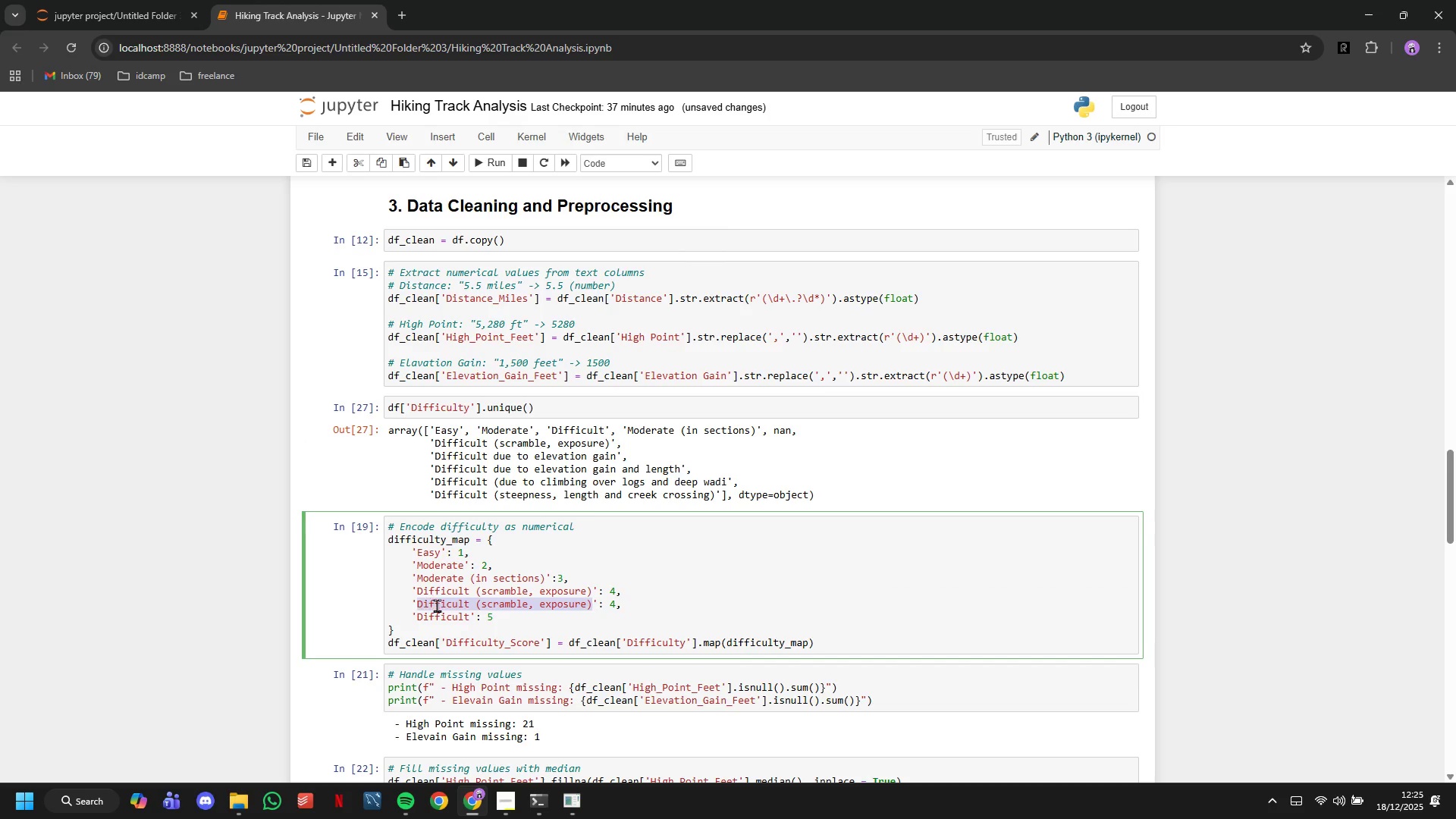 
key(Control+V)
 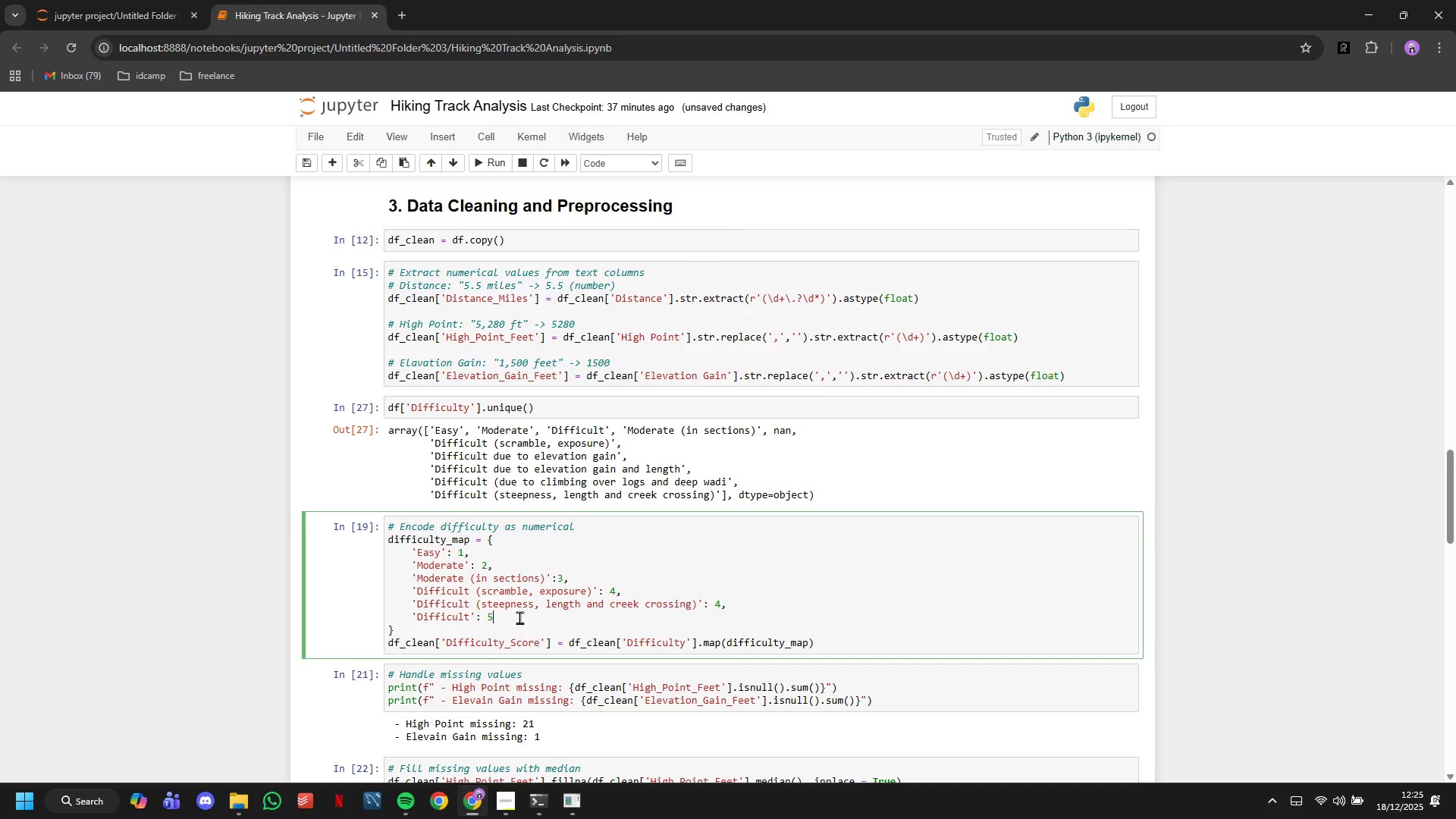 
left_click([519, 617])
 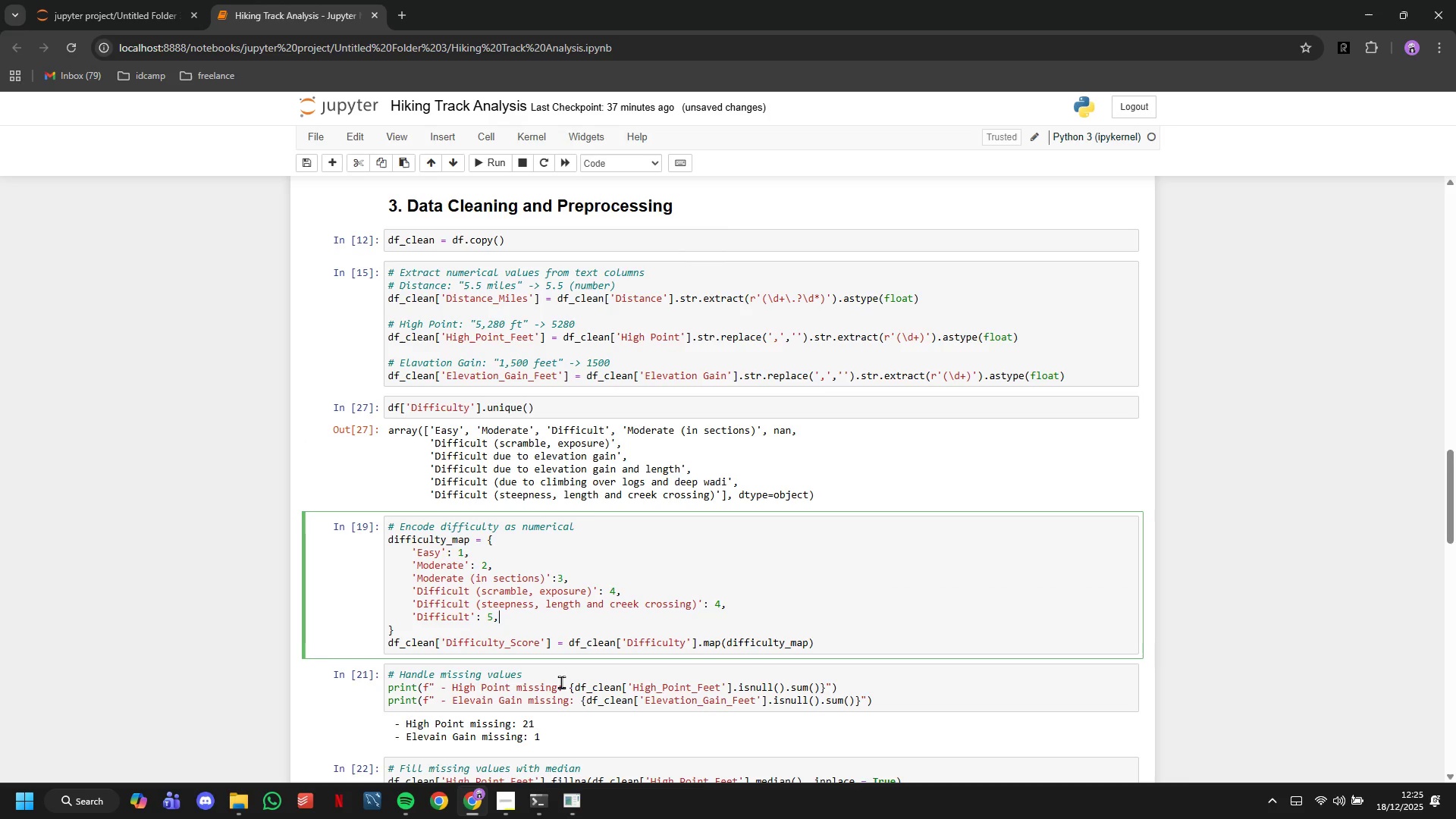 
key(Comma)
 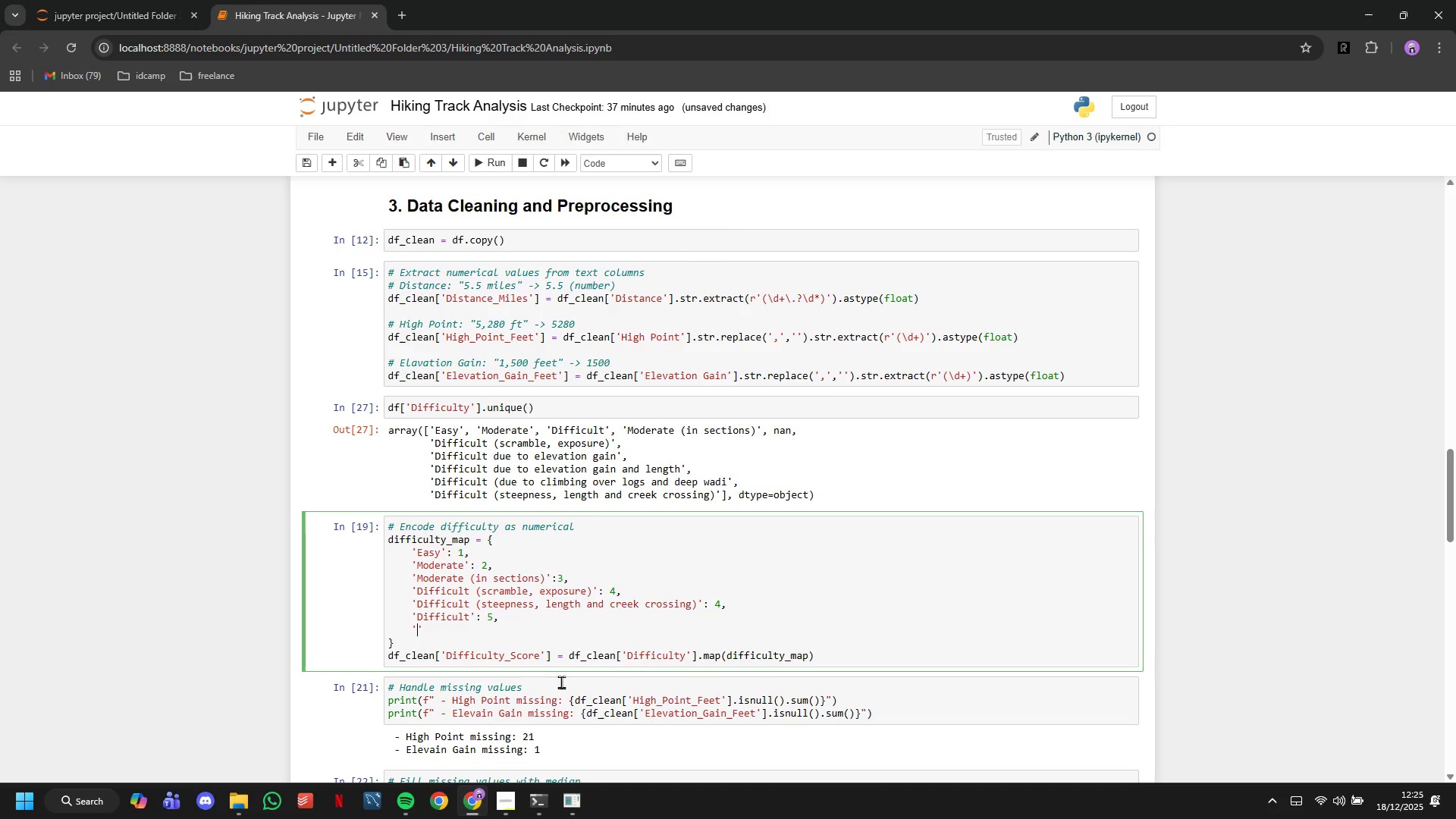 
key(Enter)
 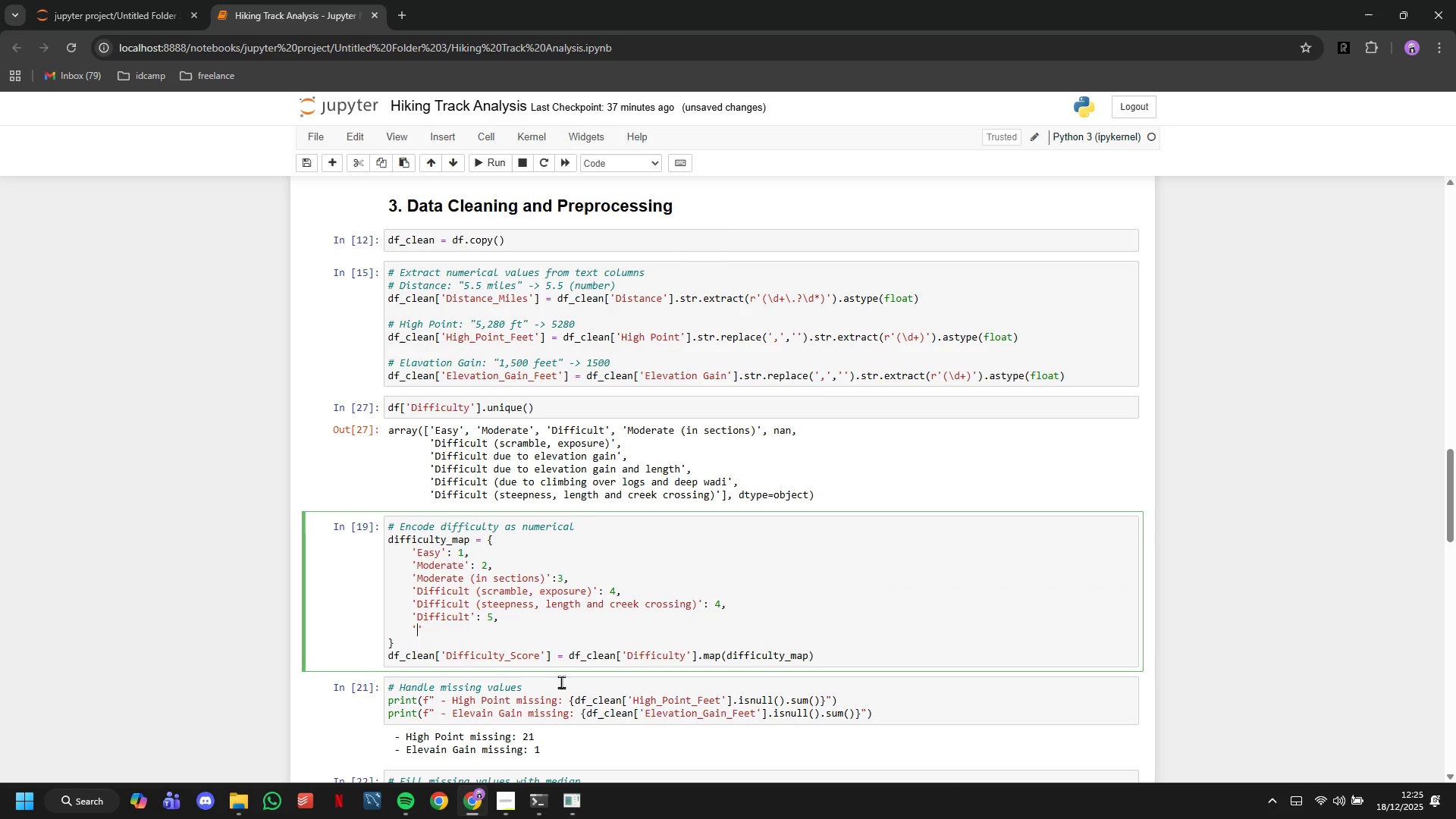 
key(Quote)
 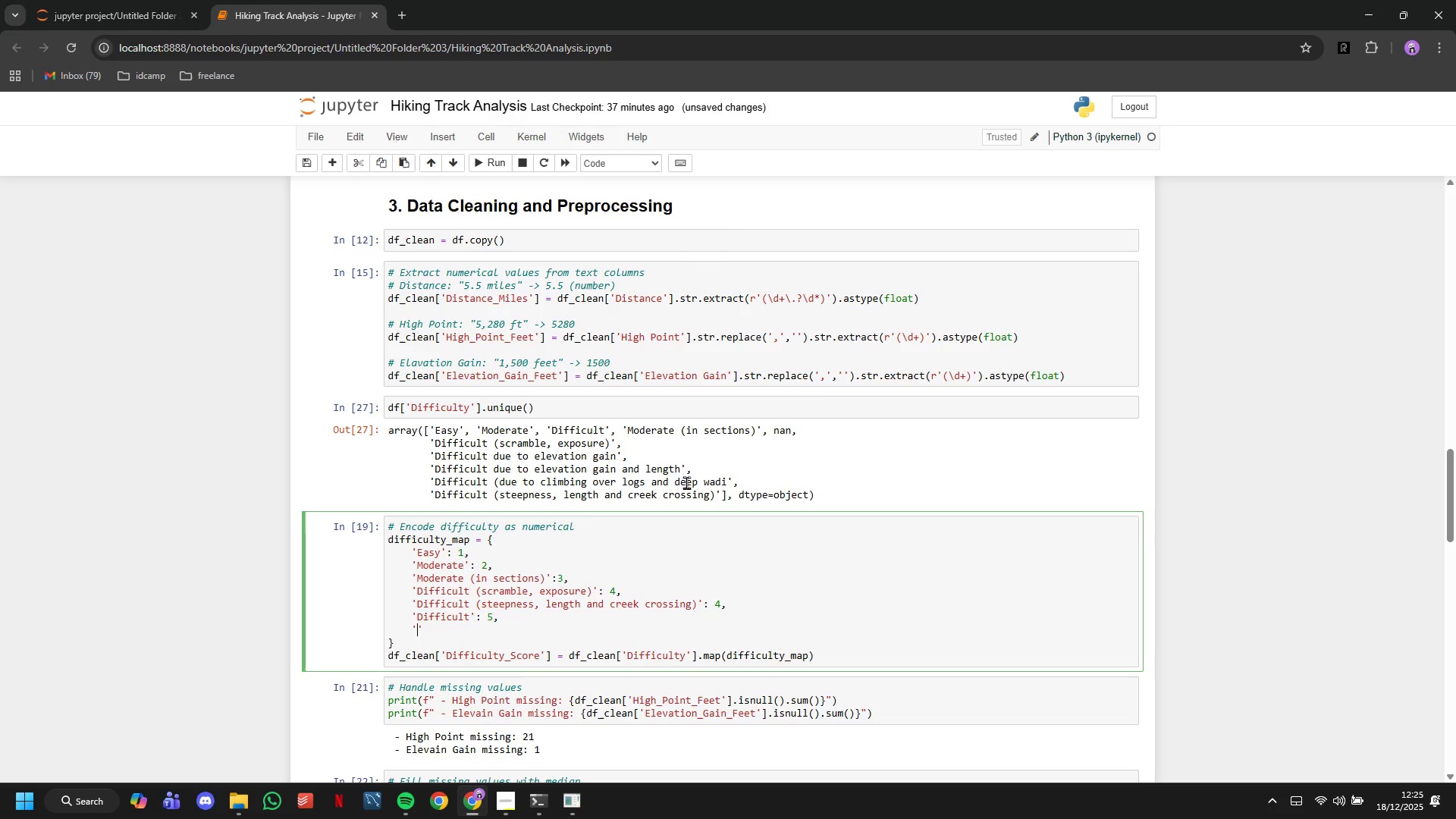 
left_click_drag(start_coordinate=[680, 468], to_coordinate=[433, 472])
 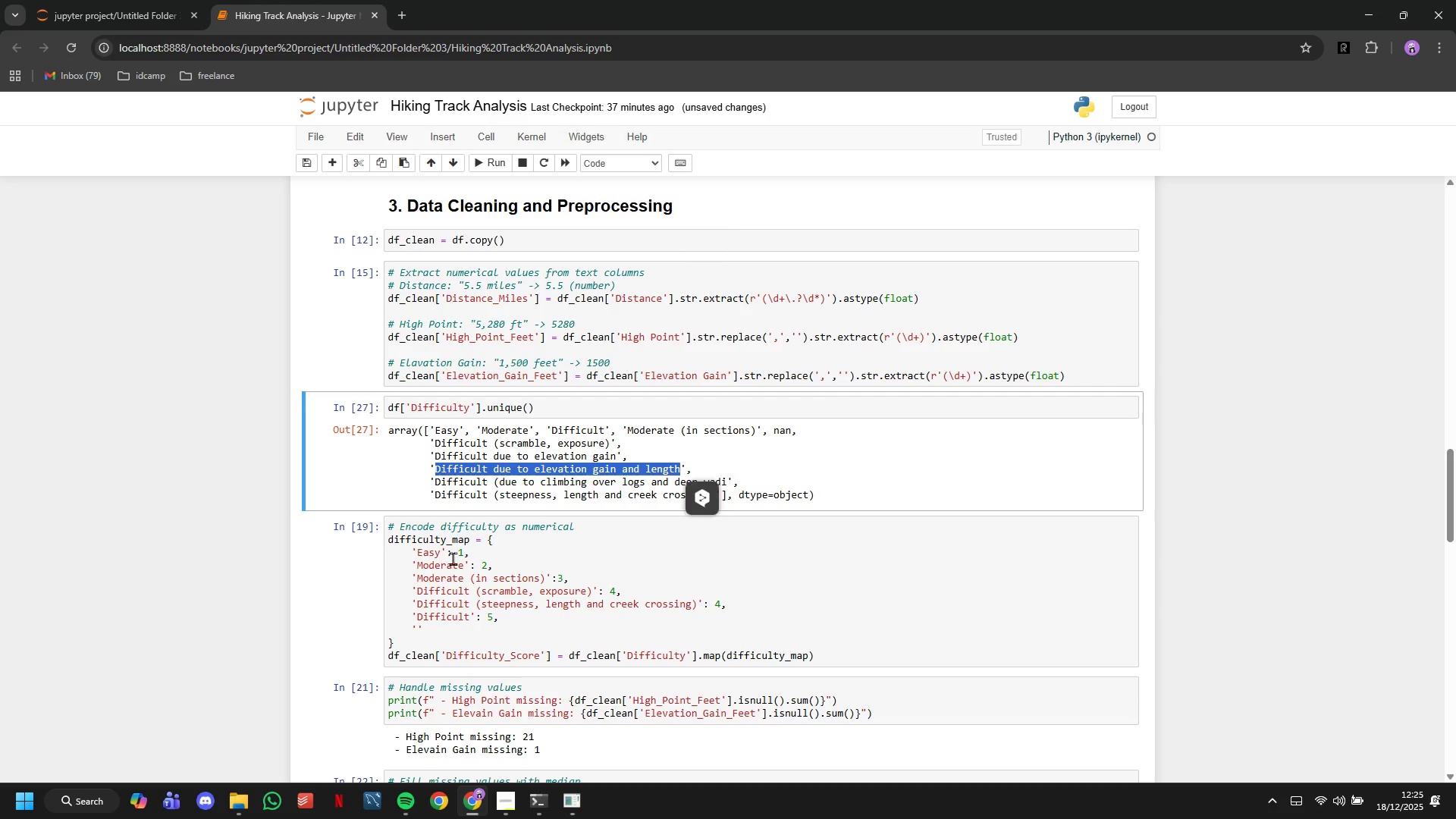 
key(Control+C)
 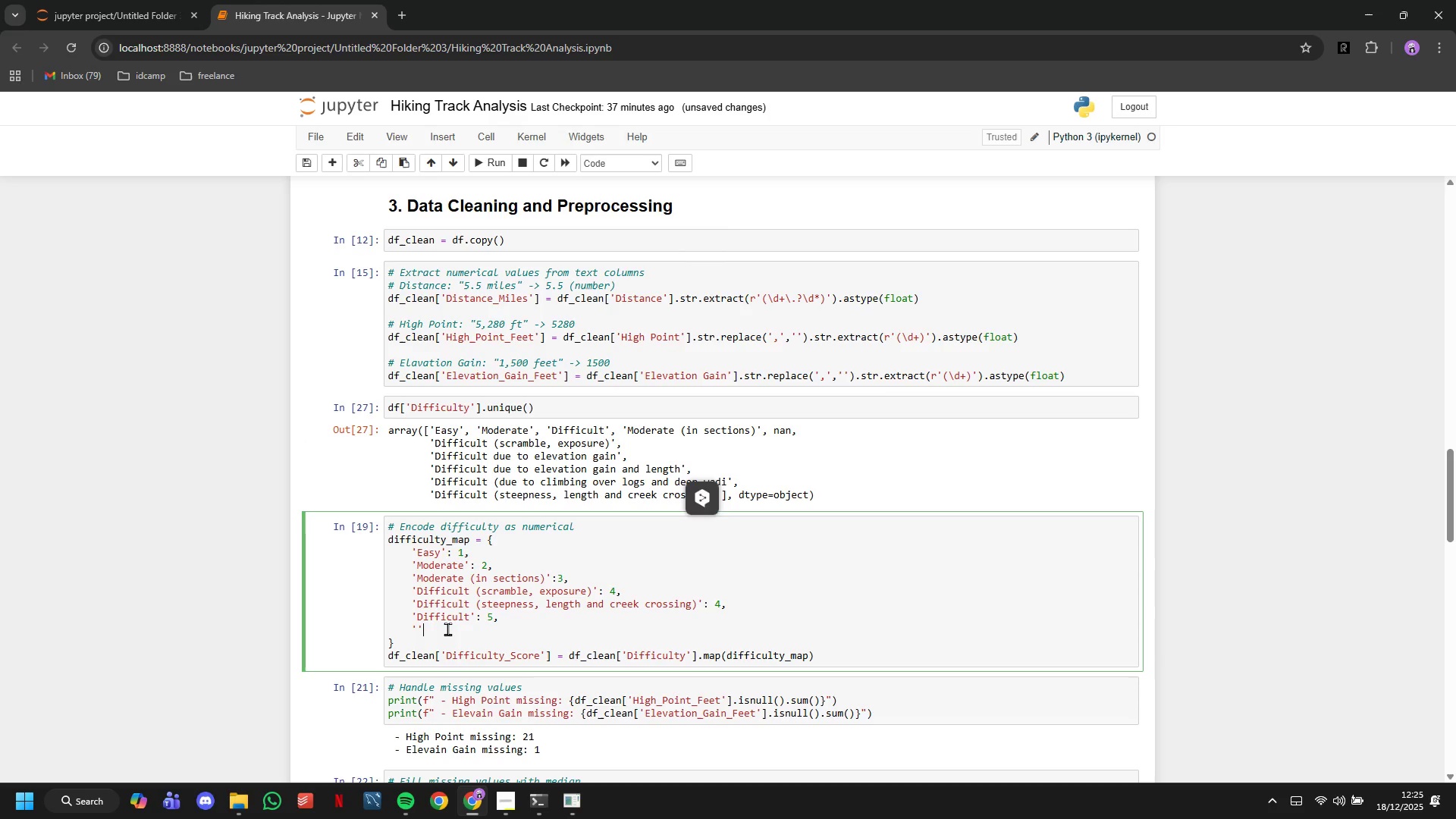 
left_click([447, 629])
 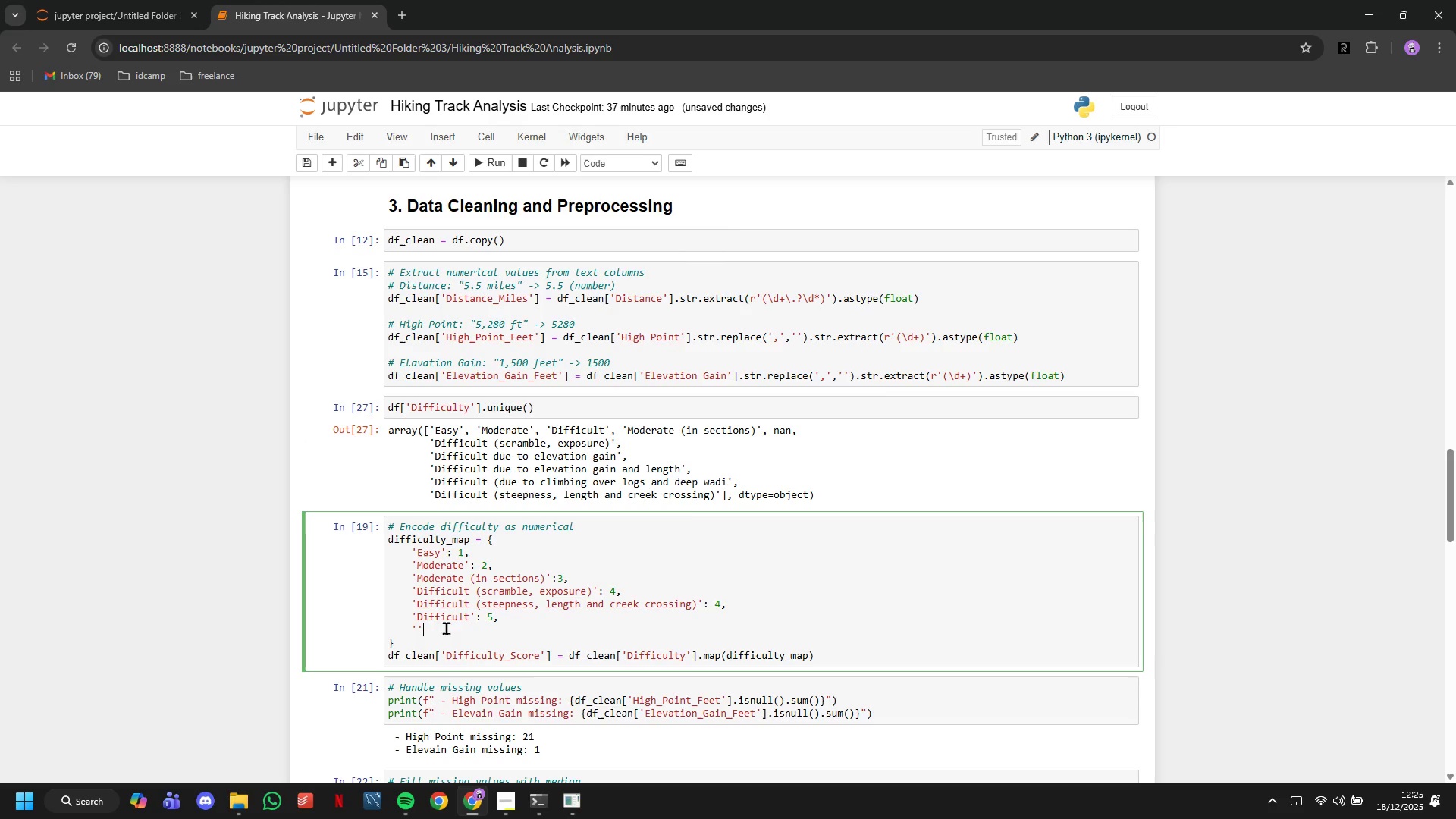 
key(Control+ControlLeft)
 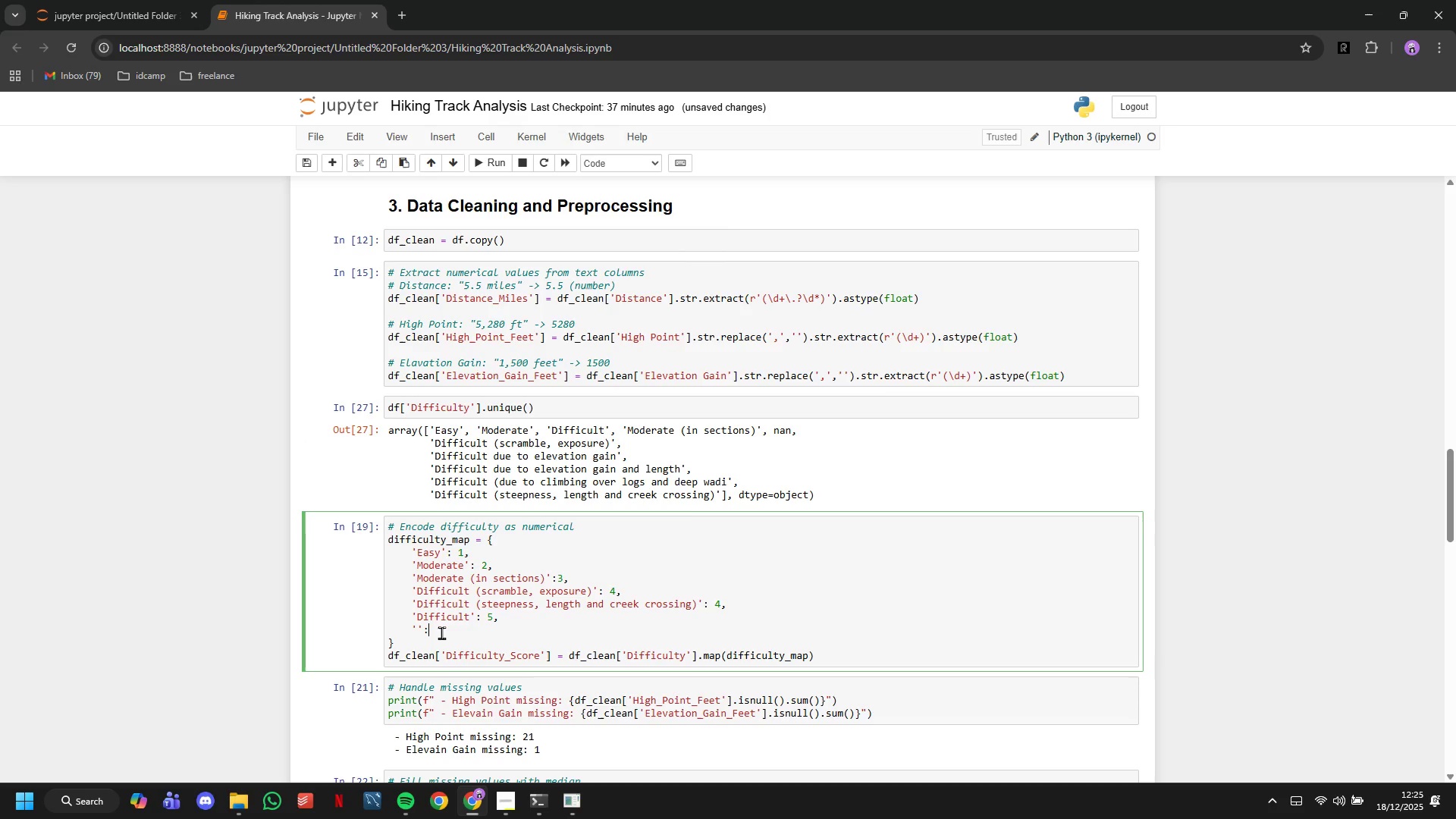 
key(Shift+ShiftLeft)
 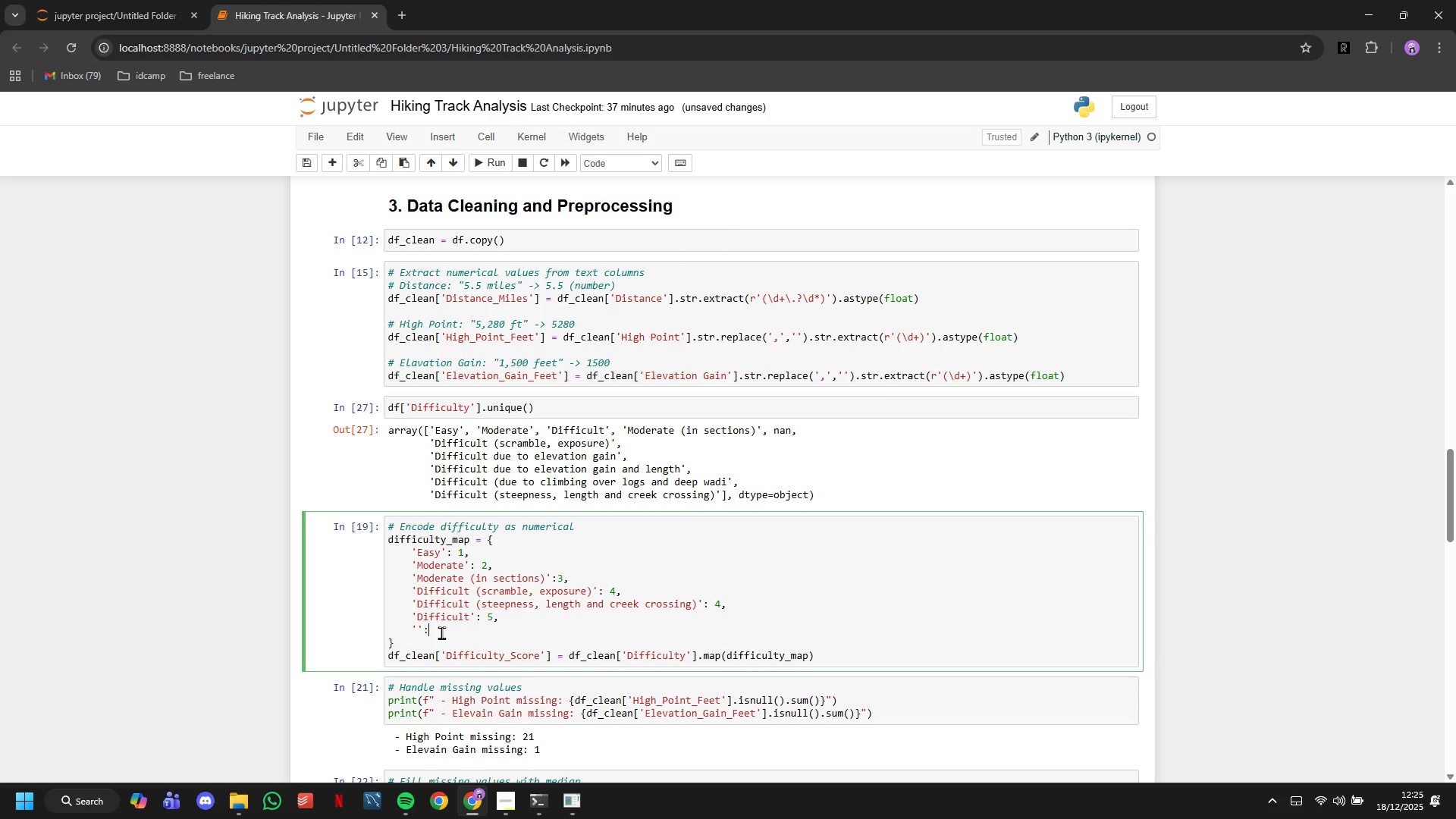 
key(Shift+Semicolon)
 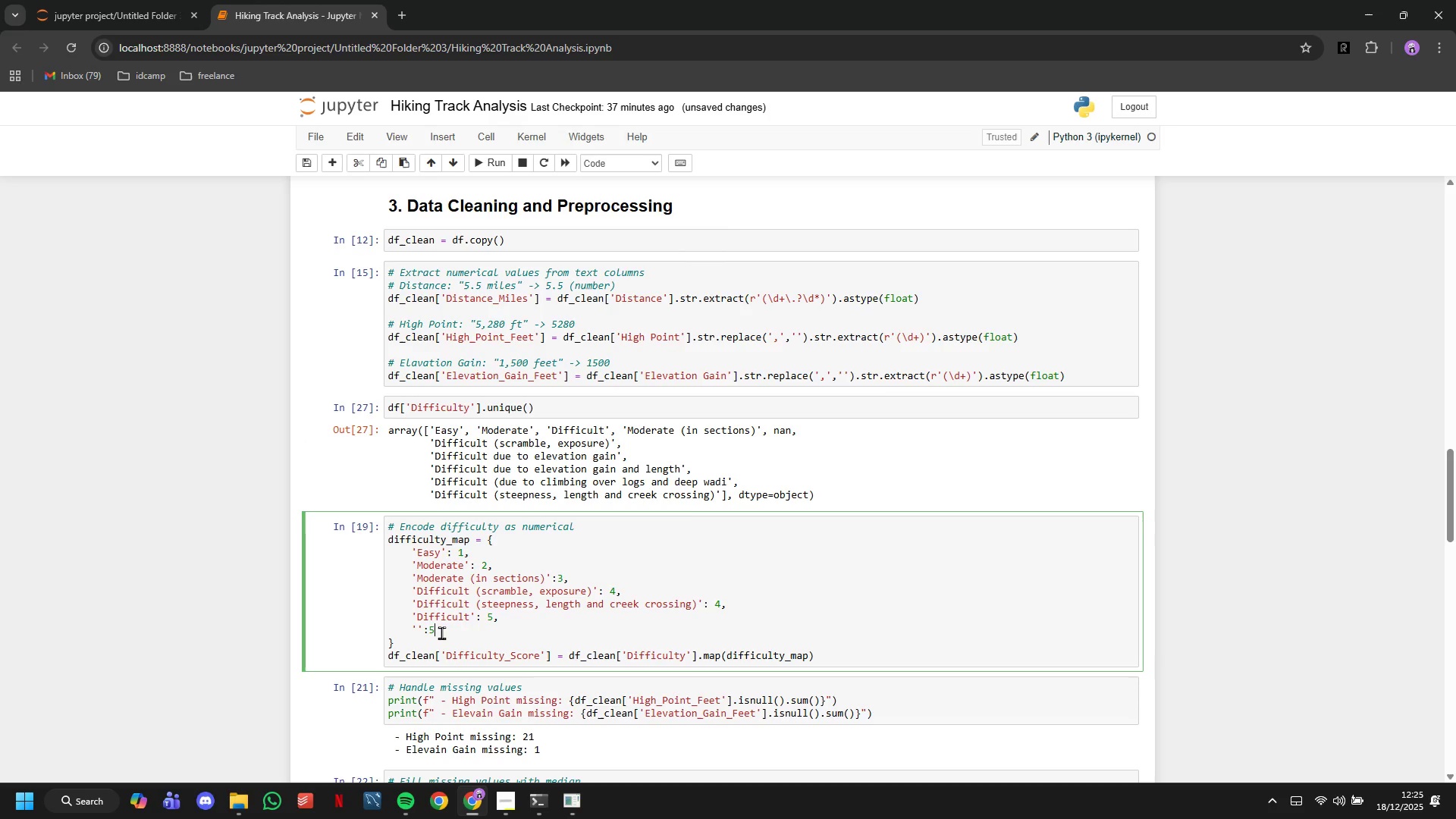 
key(5)
 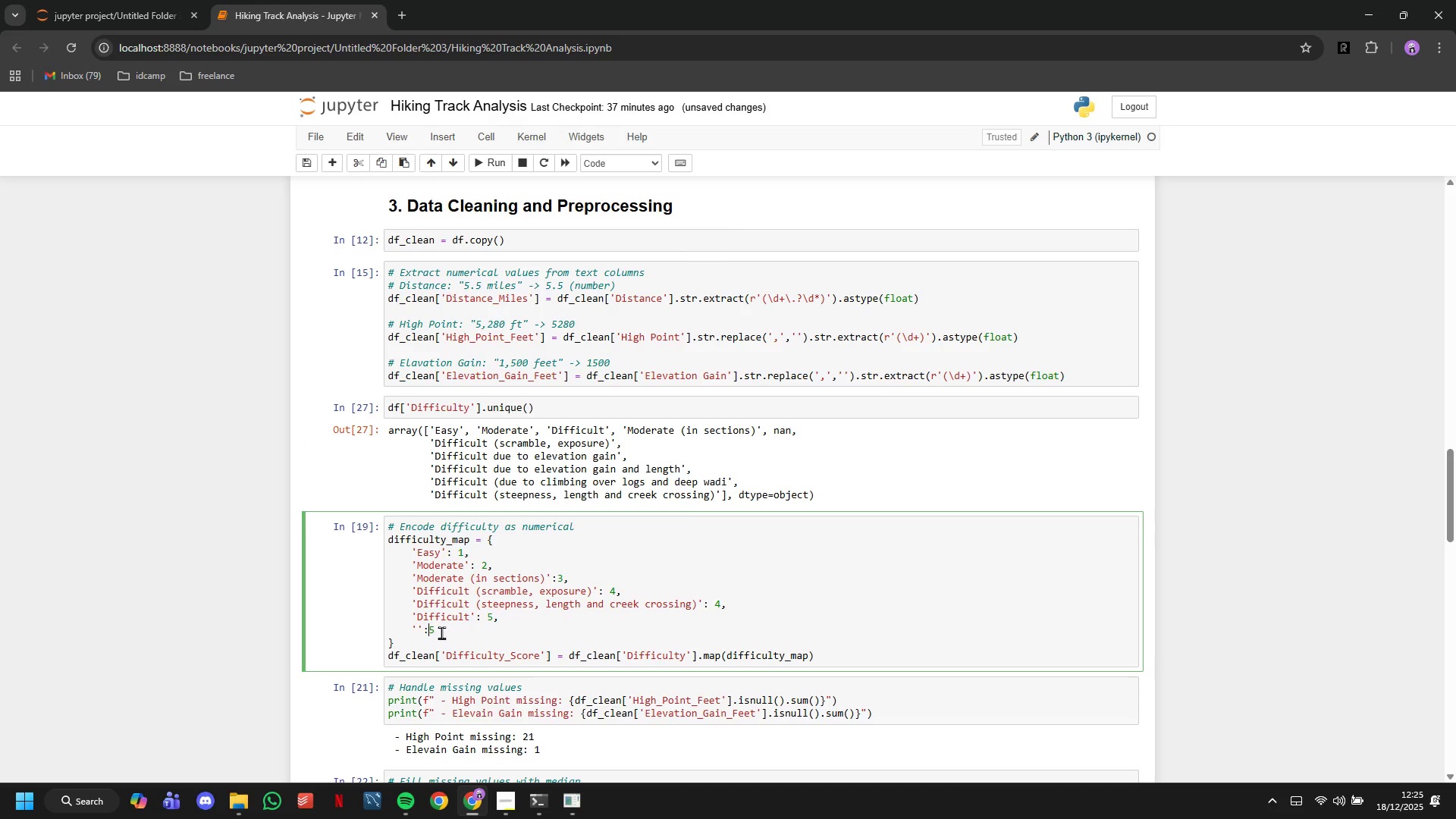 
key(ArrowLeft)
 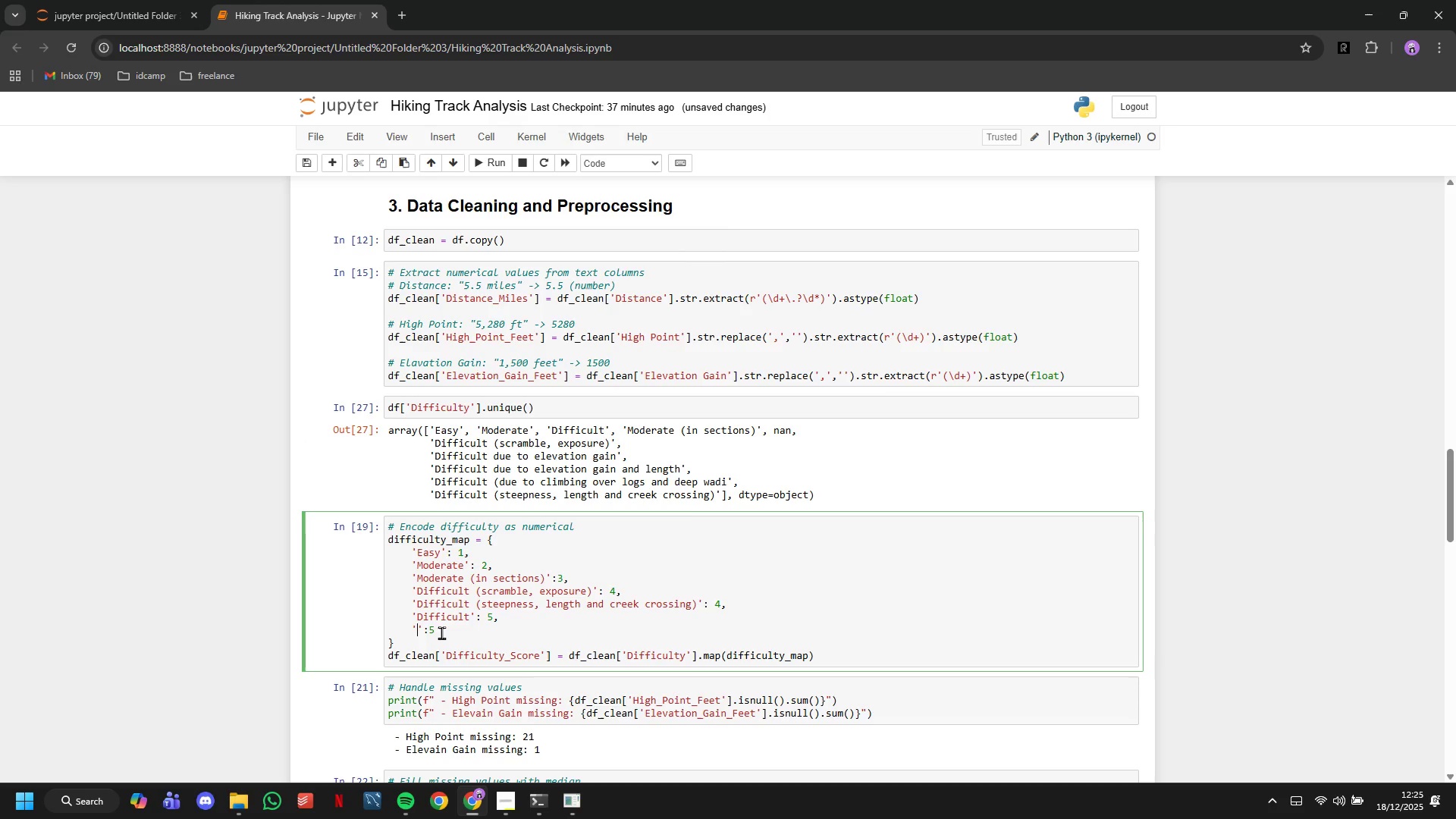 
key(ArrowLeft)
 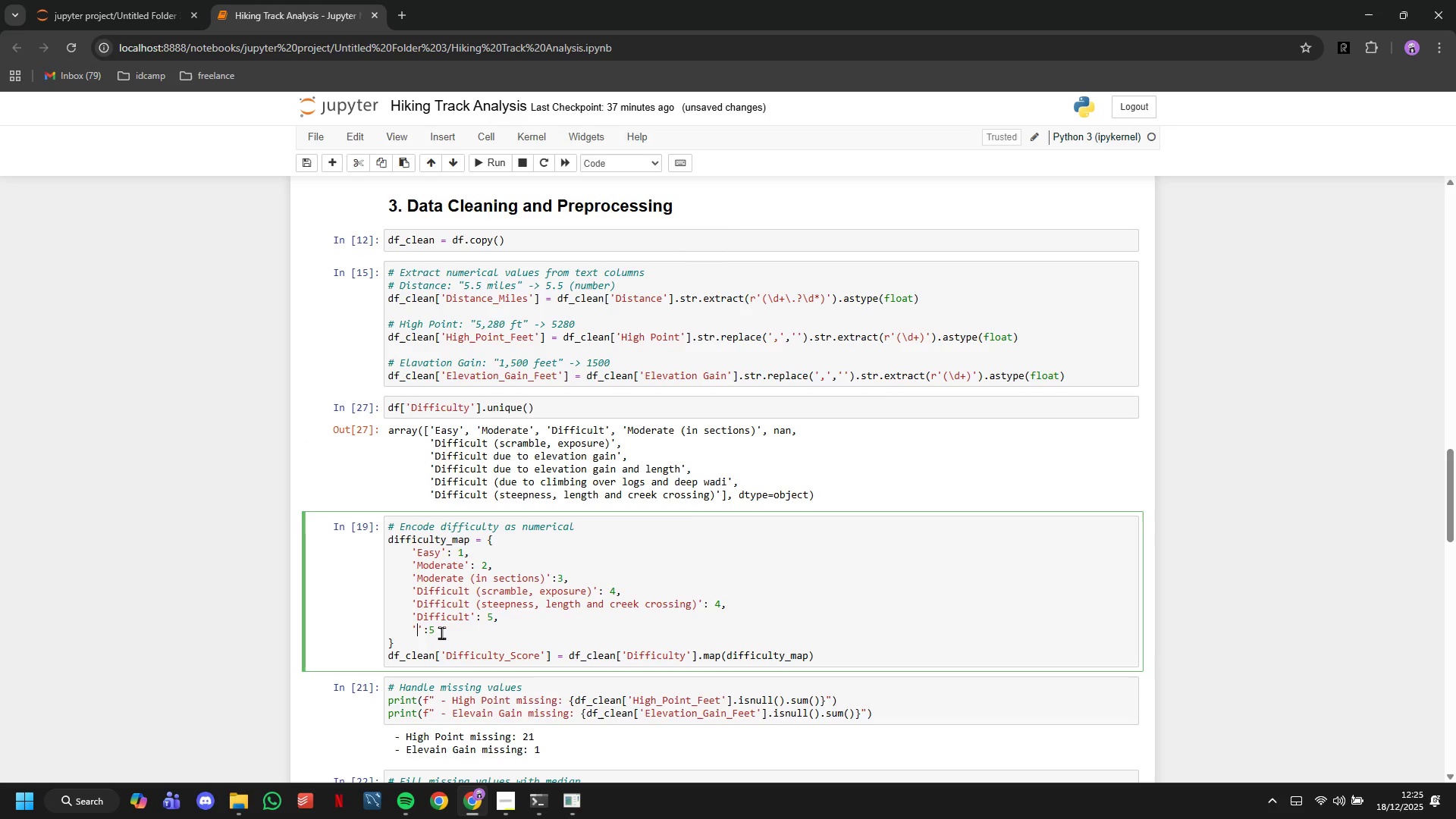 
key(ArrowLeft)
 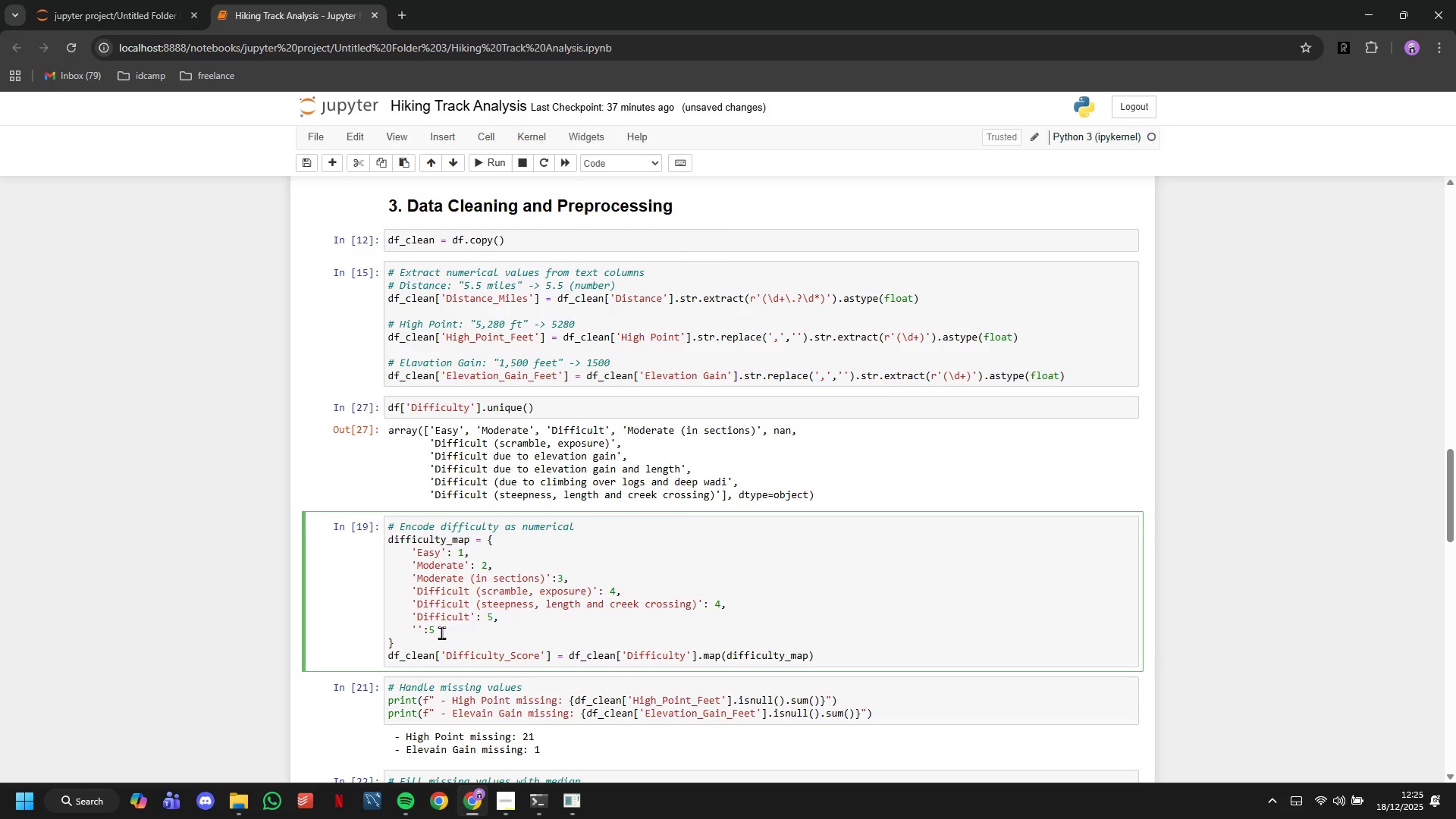 
key(Control+V)
 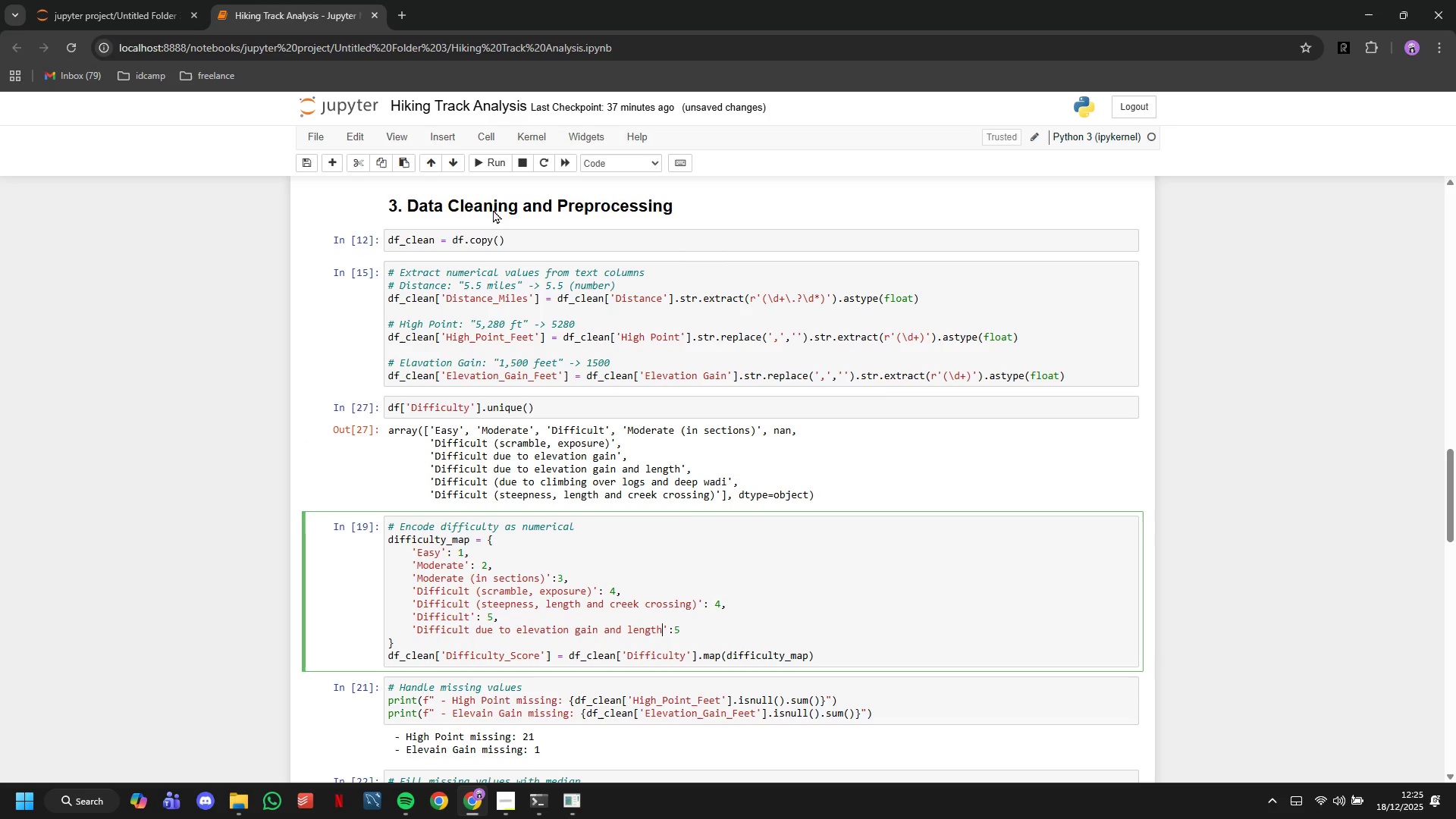 
left_click([485, 170])
 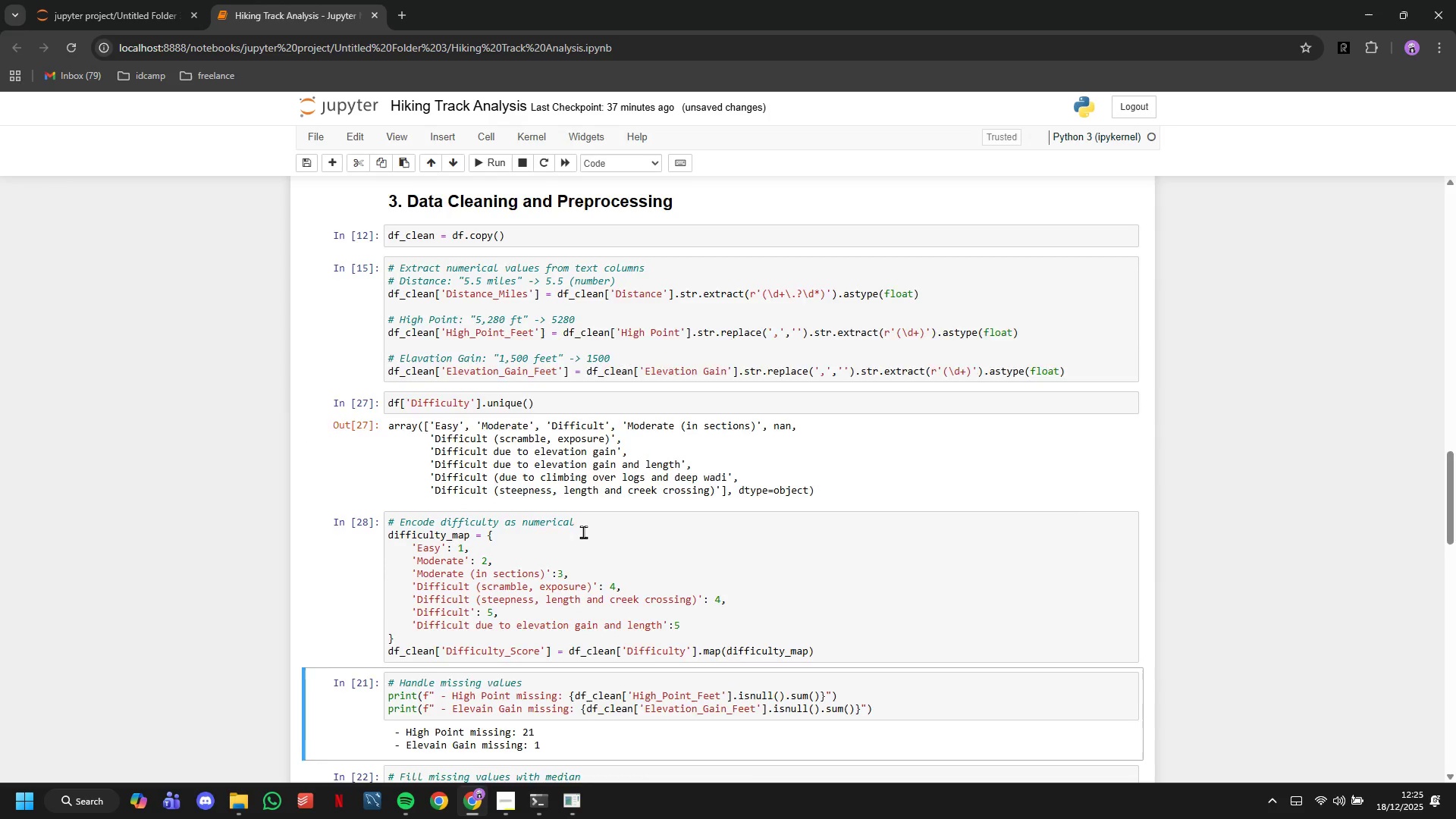 
left_click([582, 538])
 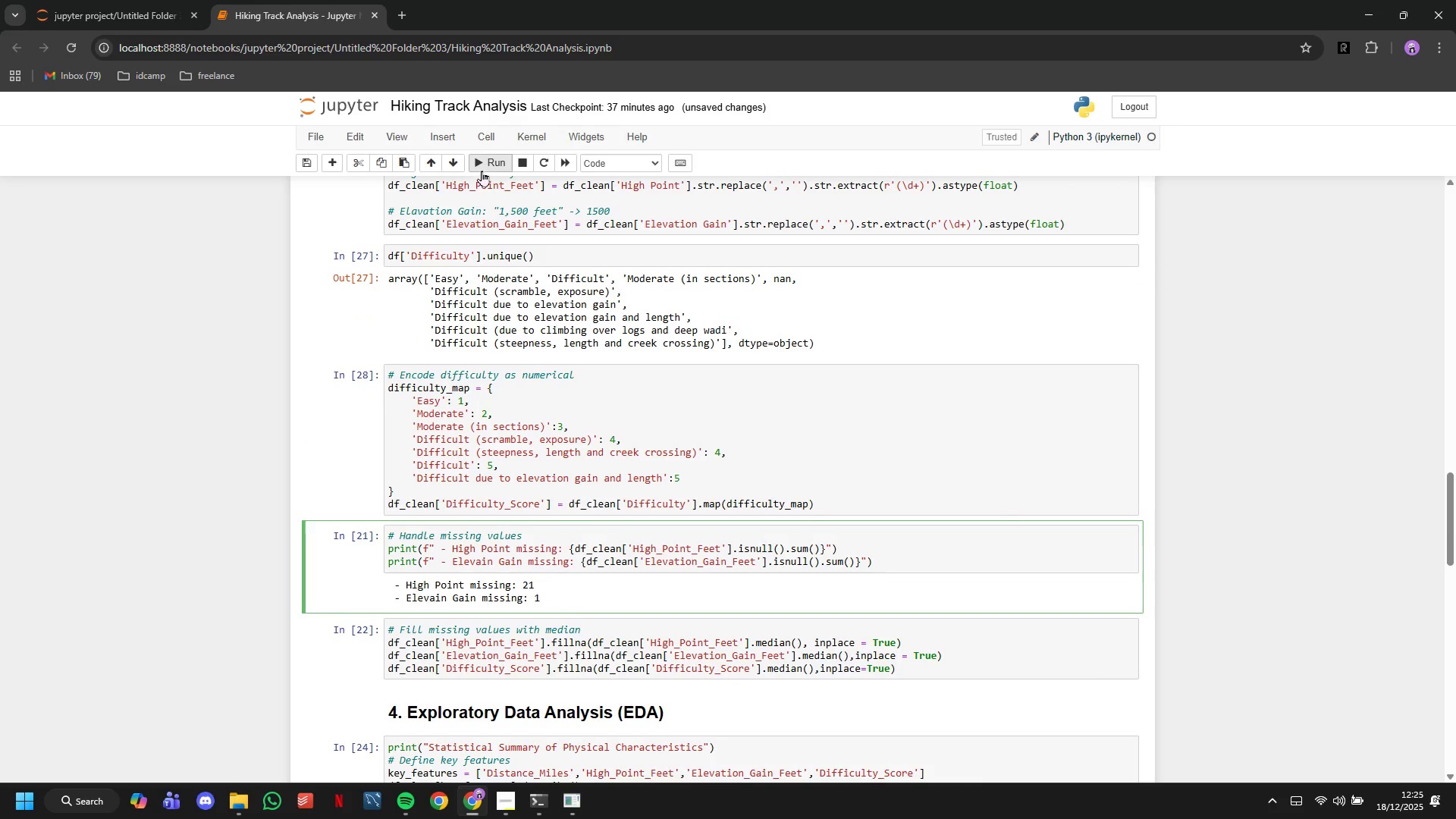 
scroll: coordinate [583, 532], scroll_direction: down, amount: 2.0
 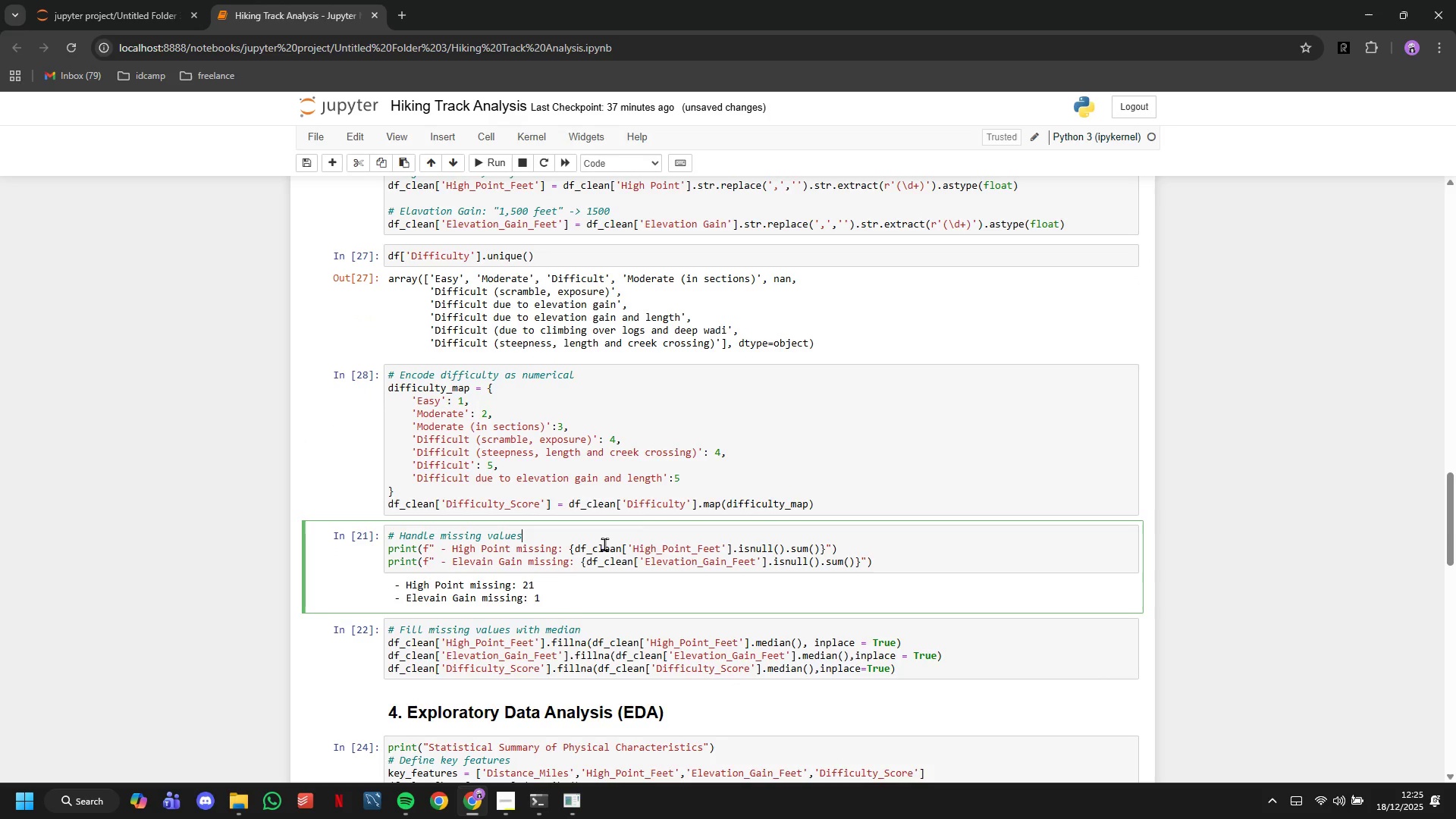 
left_click([482, 171])
 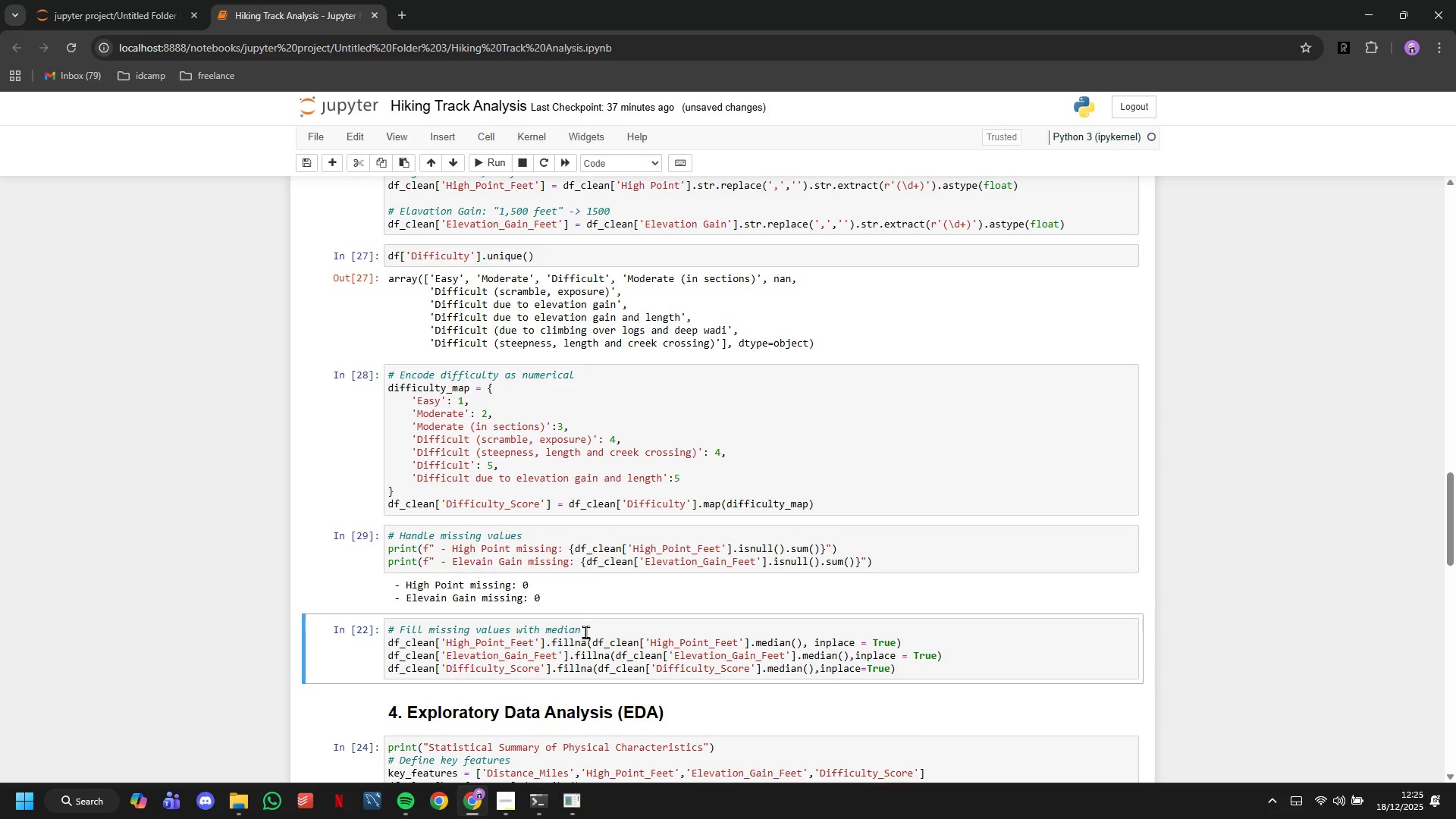 
left_click([585, 632])
 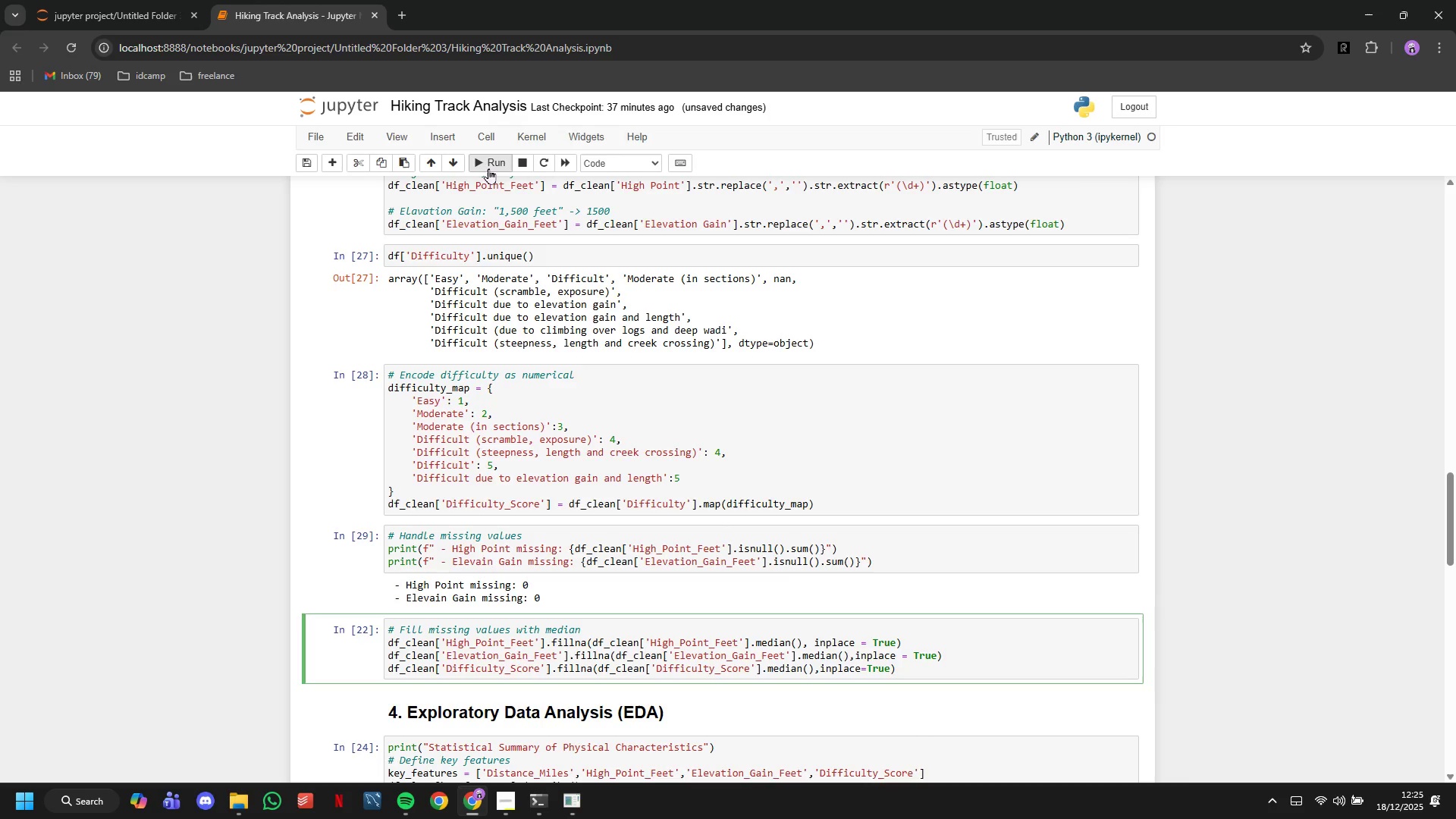 
left_click([488, 168])
 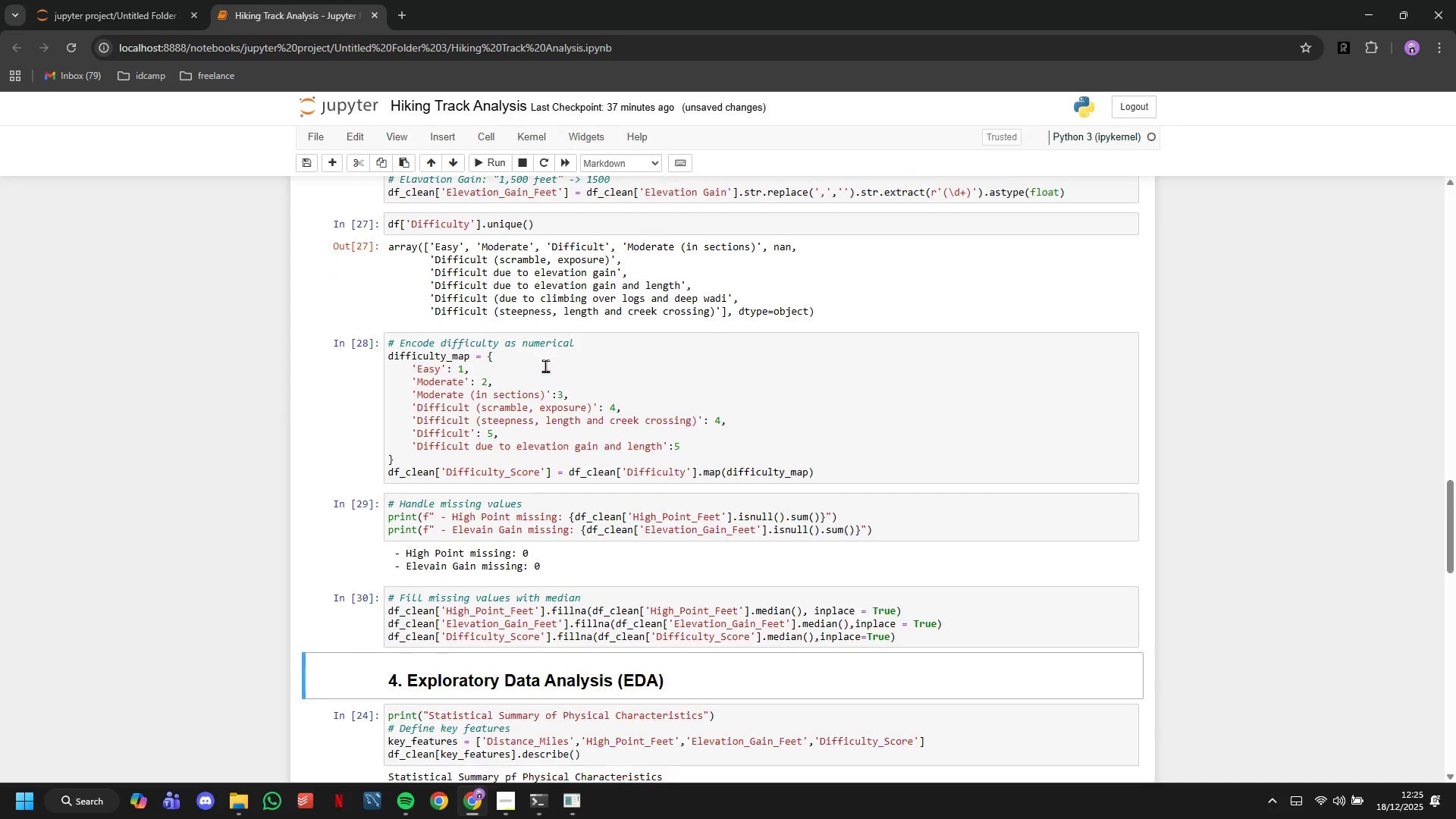 
scroll: coordinate [545, 366], scroll_direction: down, amount: 4.0
 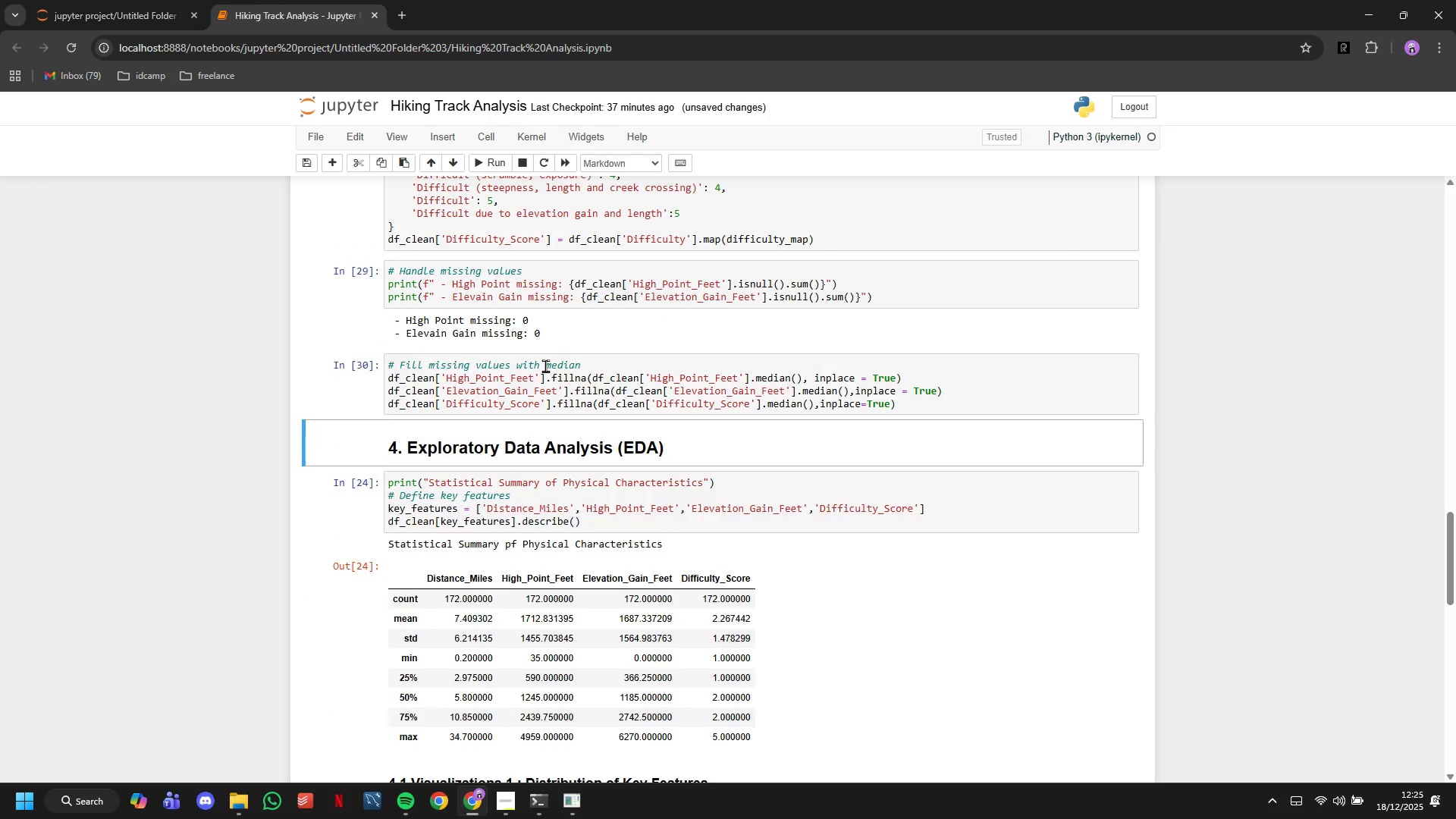 
scroll: coordinate [545, 366], scroll_direction: none, amount: 0.0
 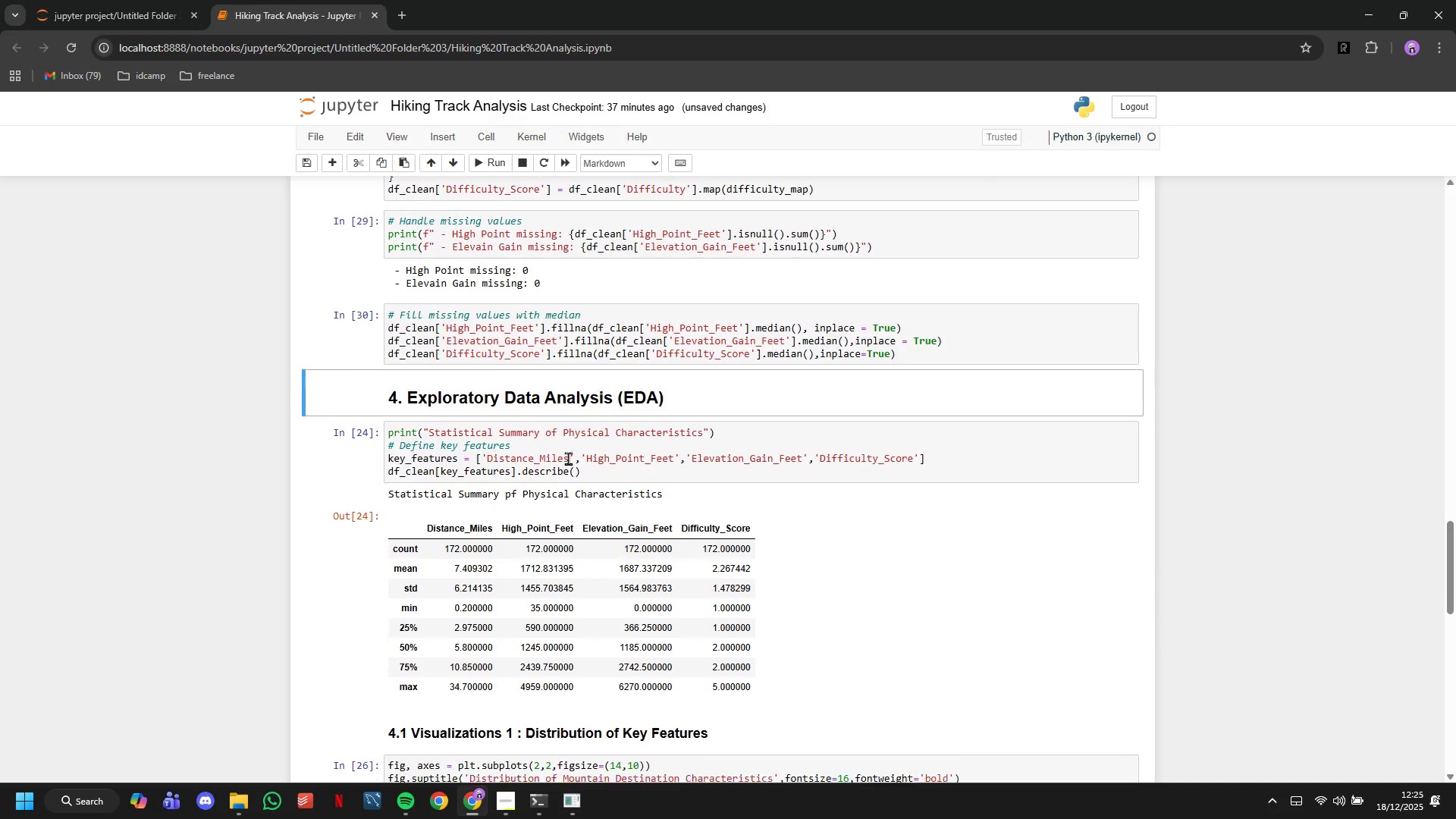 
left_click([581, 494])
 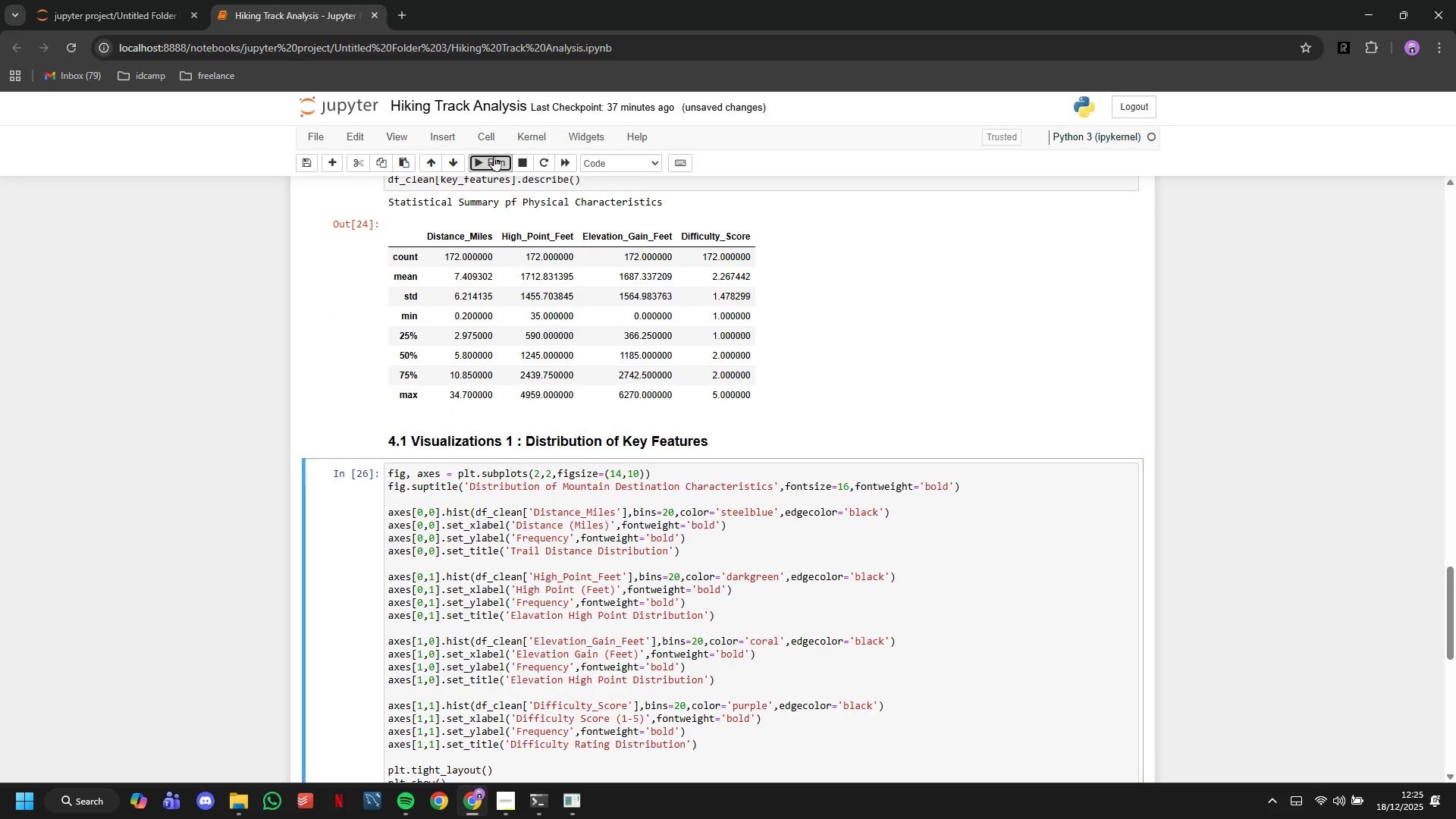 
scroll: coordinate [568, 458], scroll_direction: down, amount: 4.0
 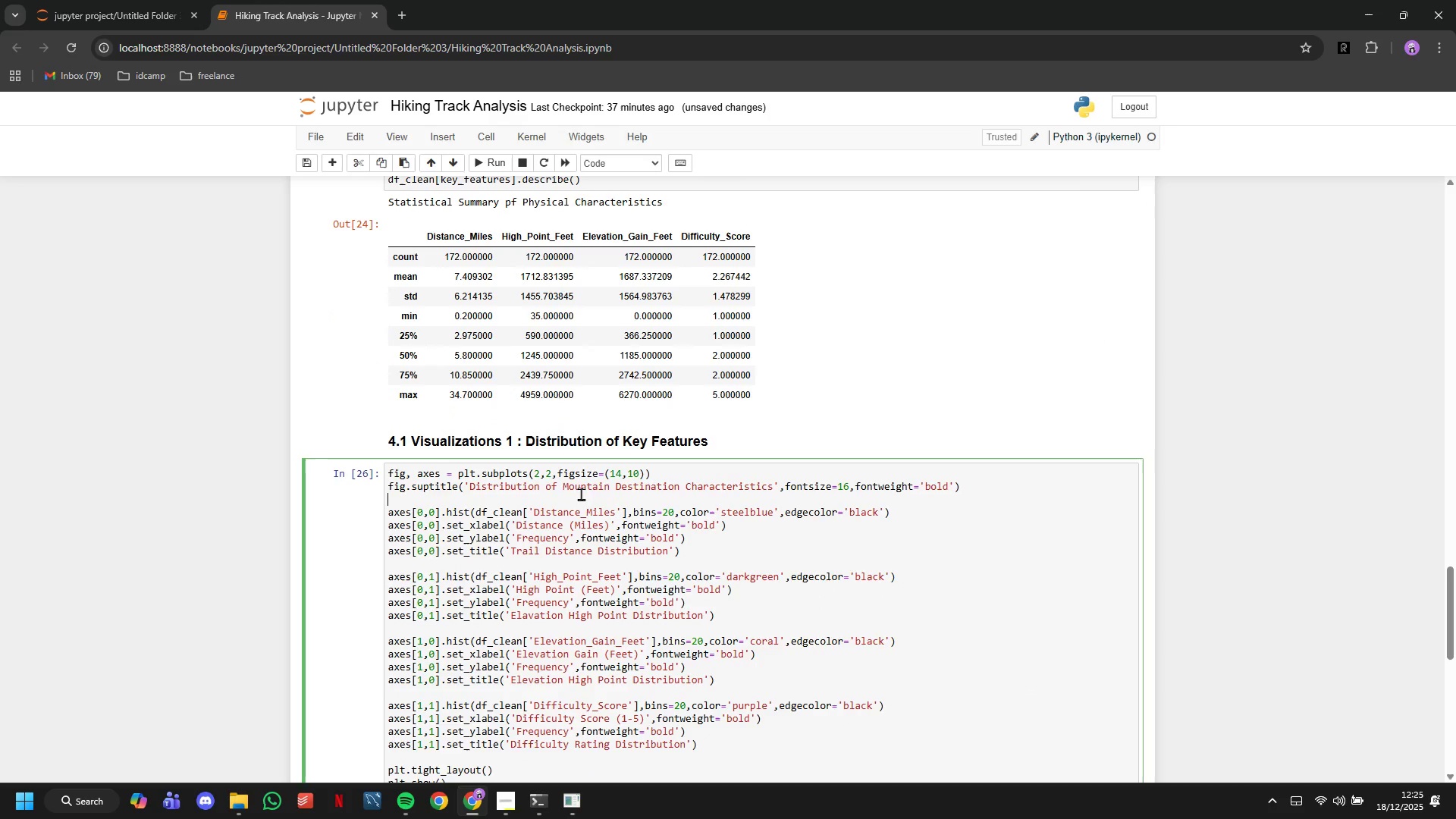 
left_click([494, 155])
 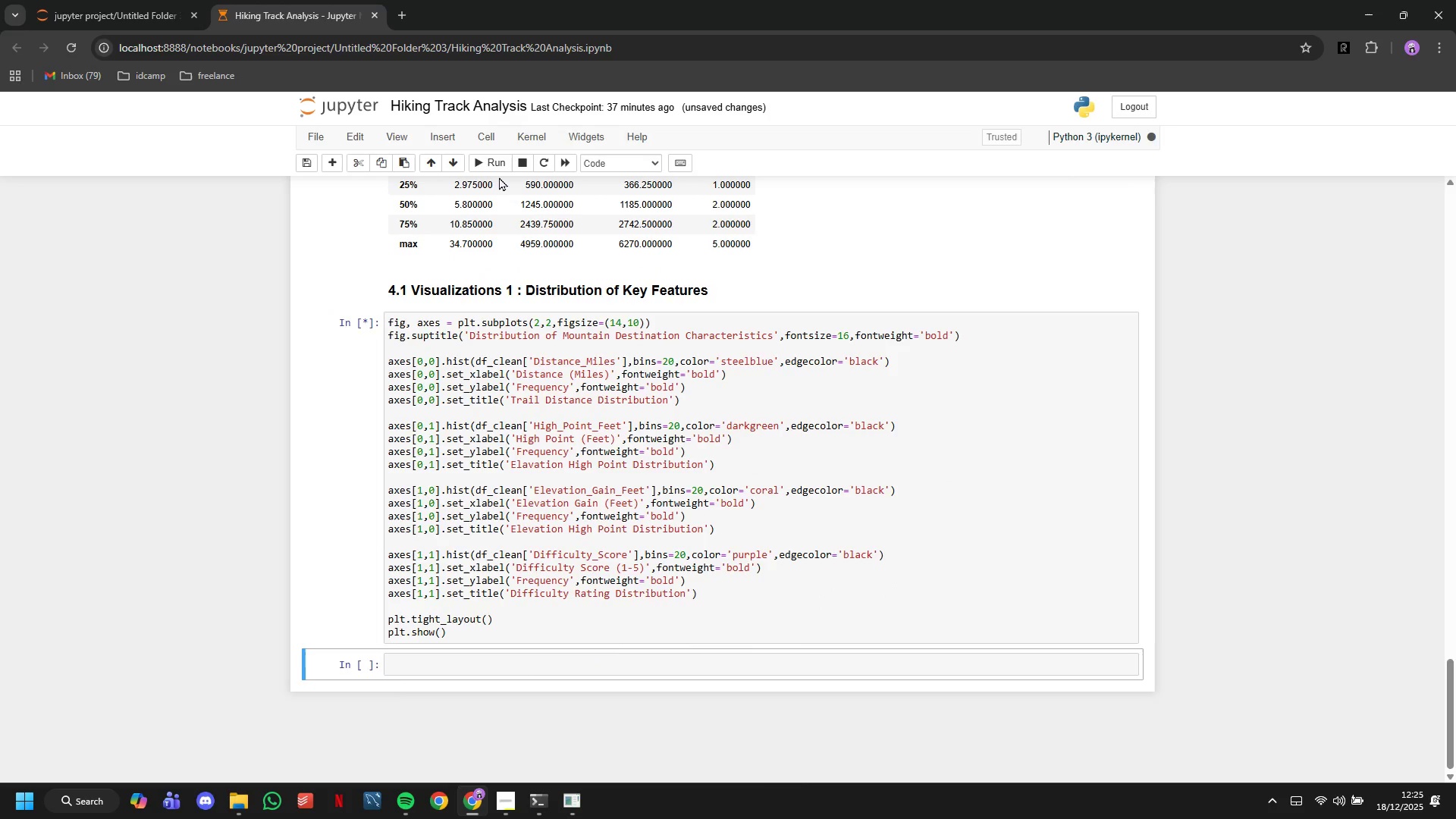 
scroll: coordinate [585, 307], scroll_direction: down, amount: 5.0
 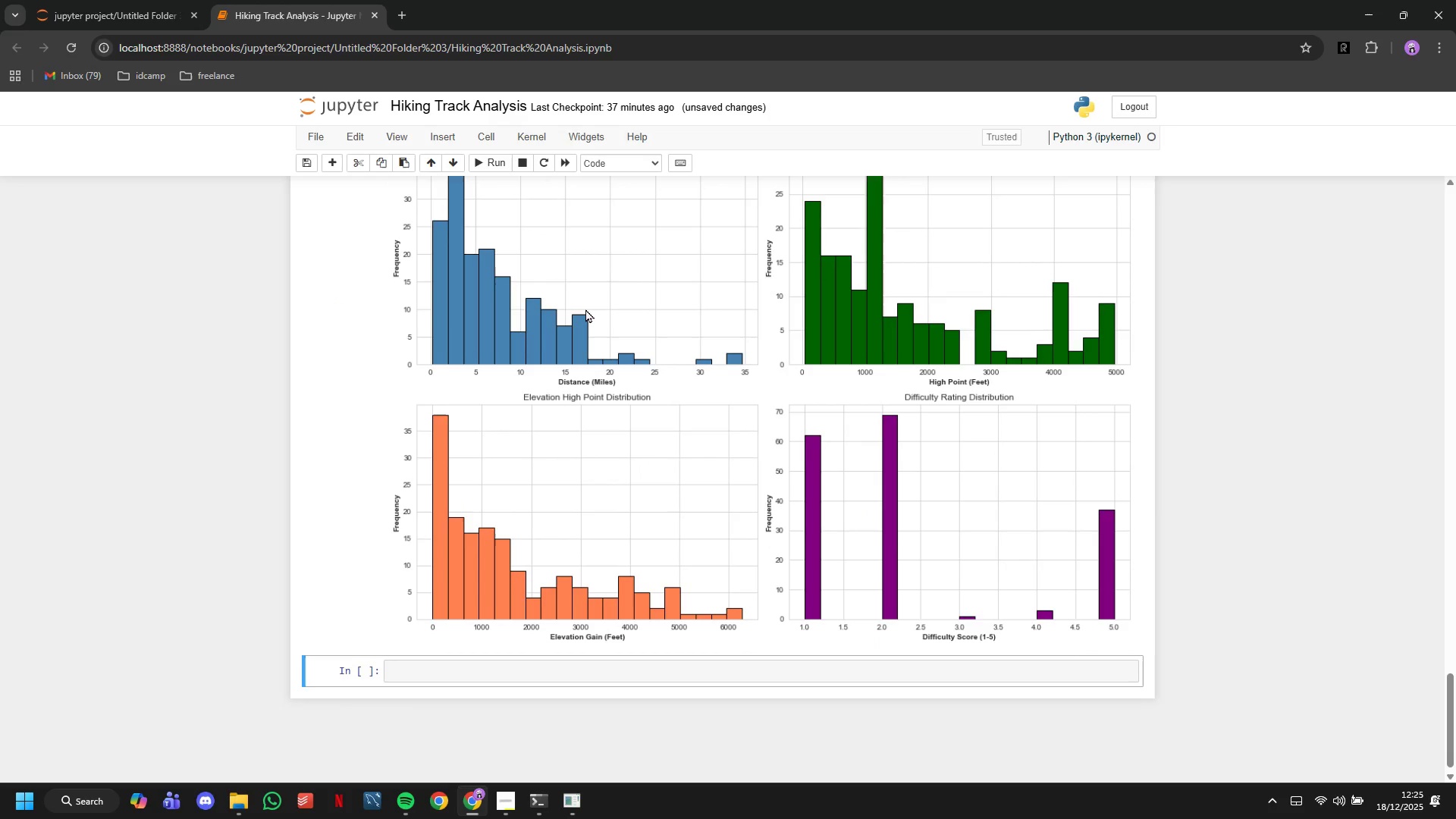 
scroll: coordinate [623, 369], scroll_direction: up, amount: 14.0
 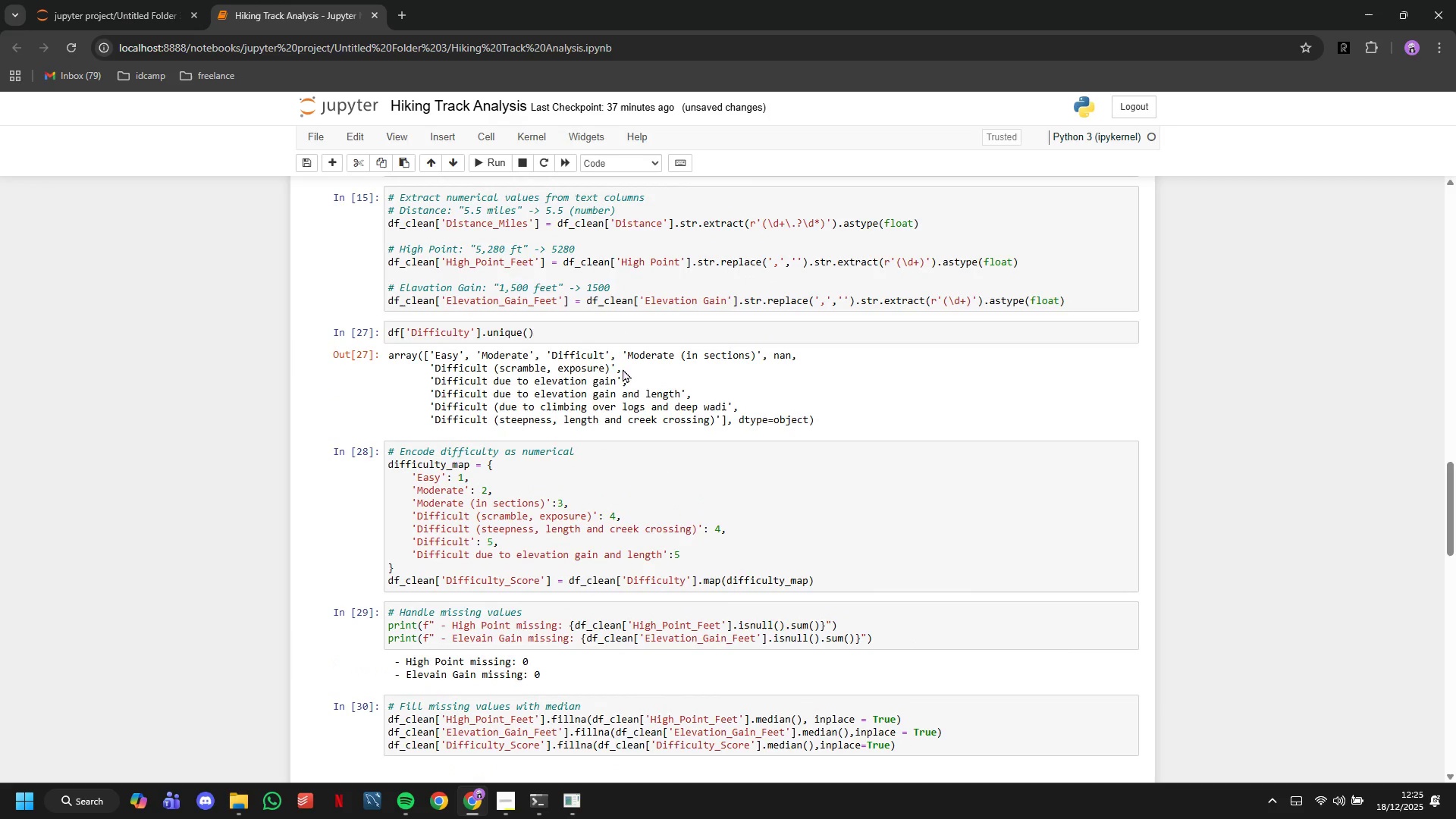 
wait(8.55)
 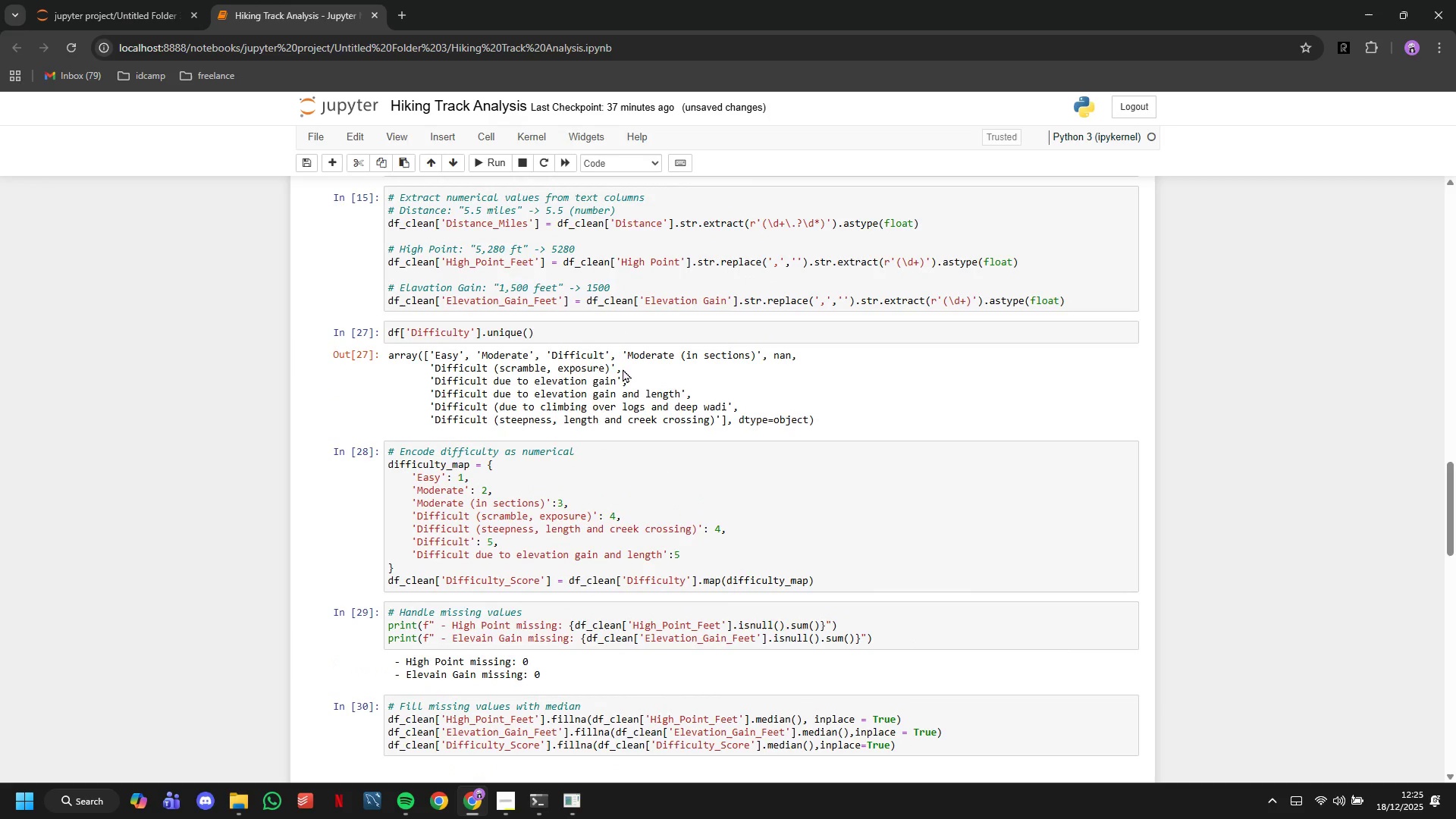 
scroll: coordinate [721, 467], scroll_direction: down, amount: 20.0
 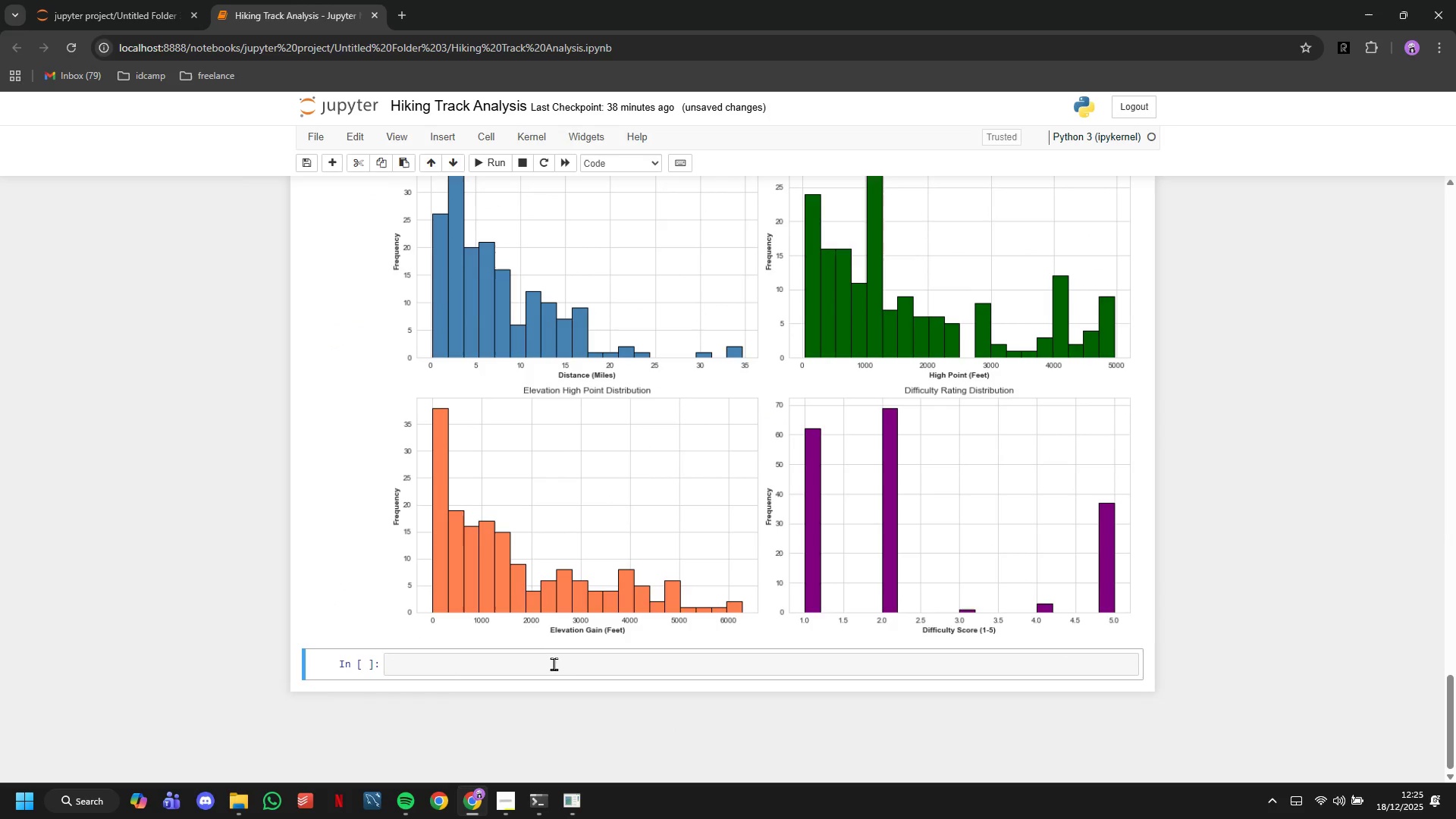 
left_click([551, 665])
 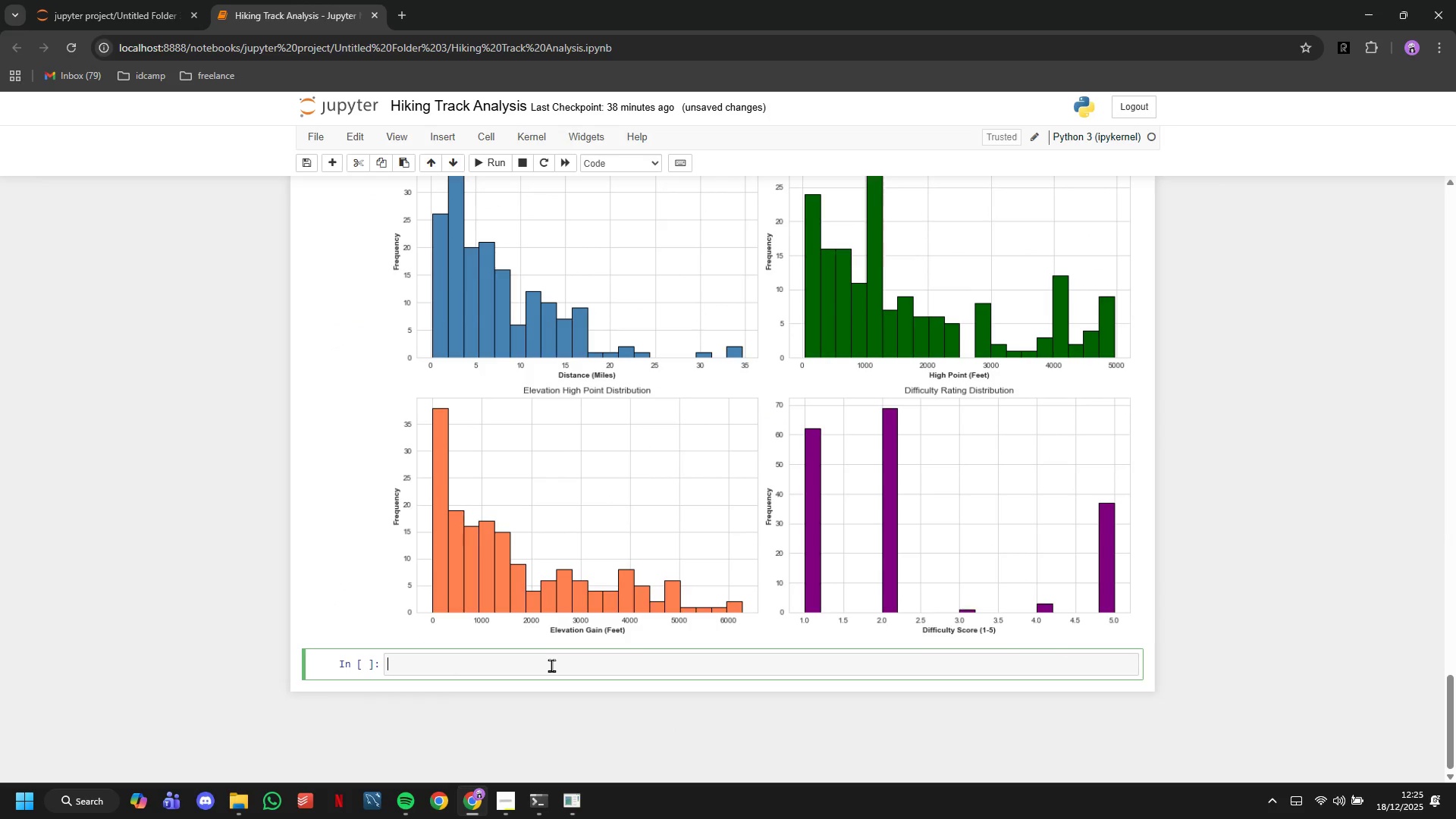 
wait(5.38)
 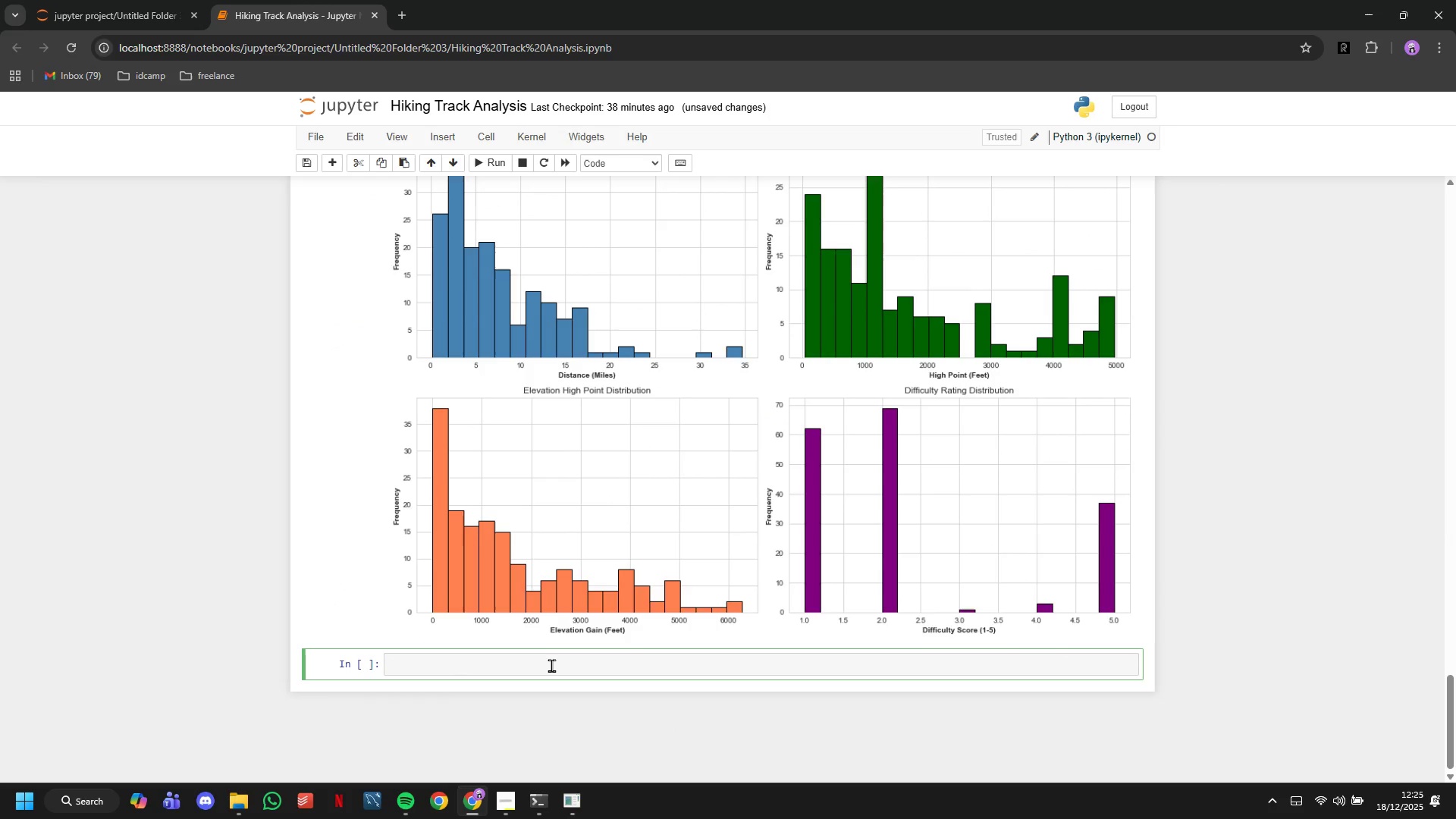 
left_click([576, 672])
 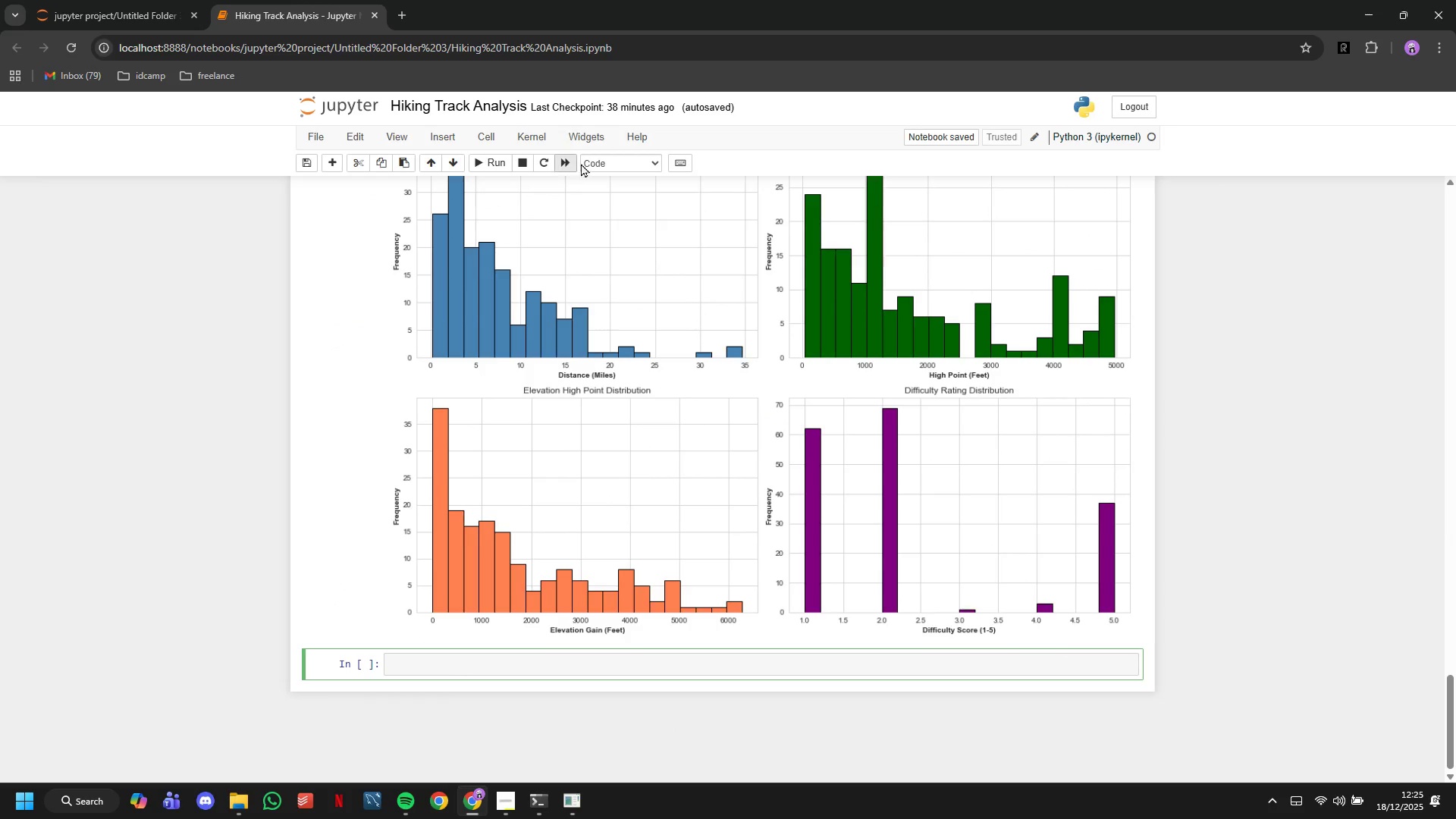 
left_click([600, 158])
 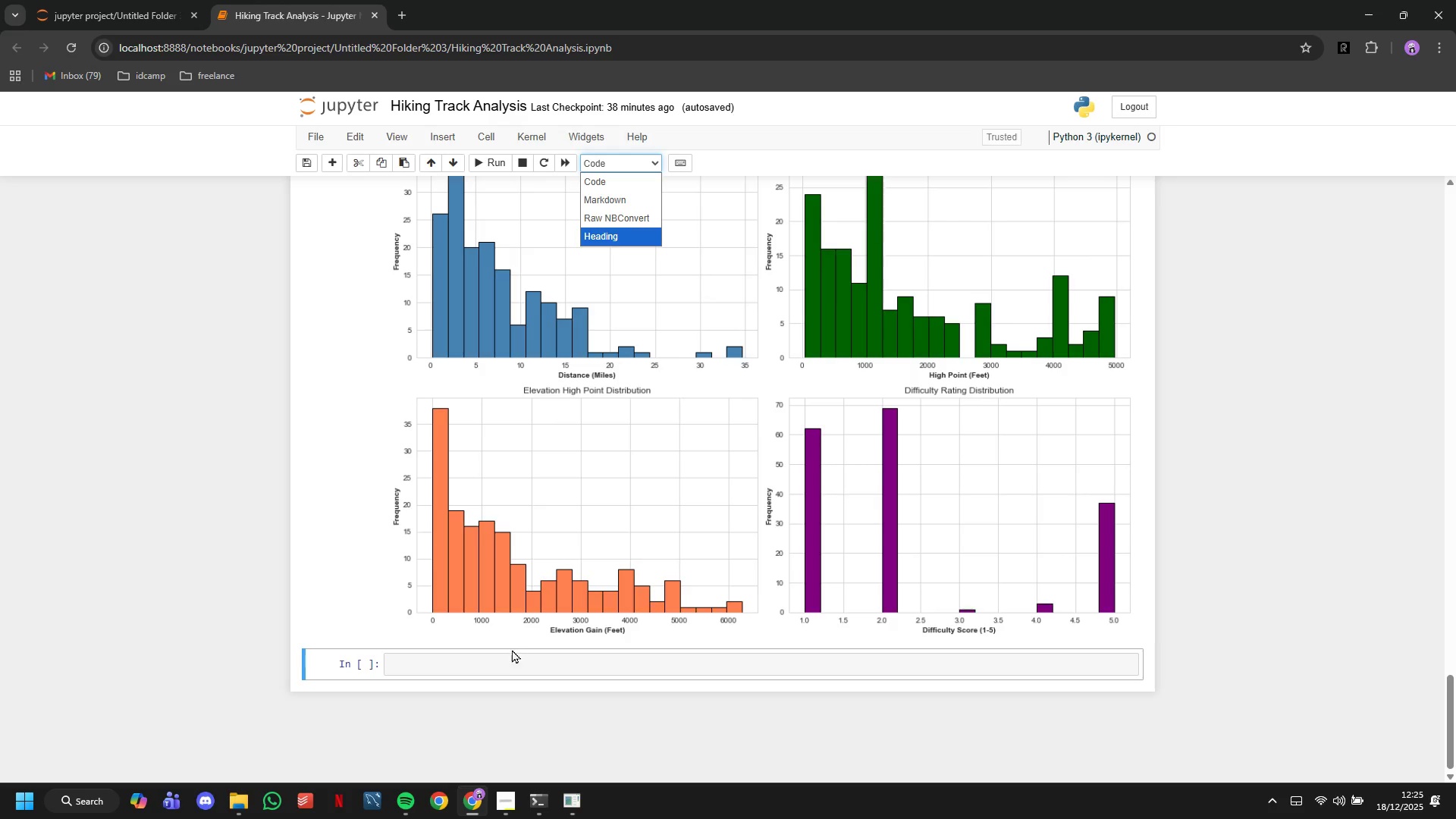 
left_click([516, 662])
 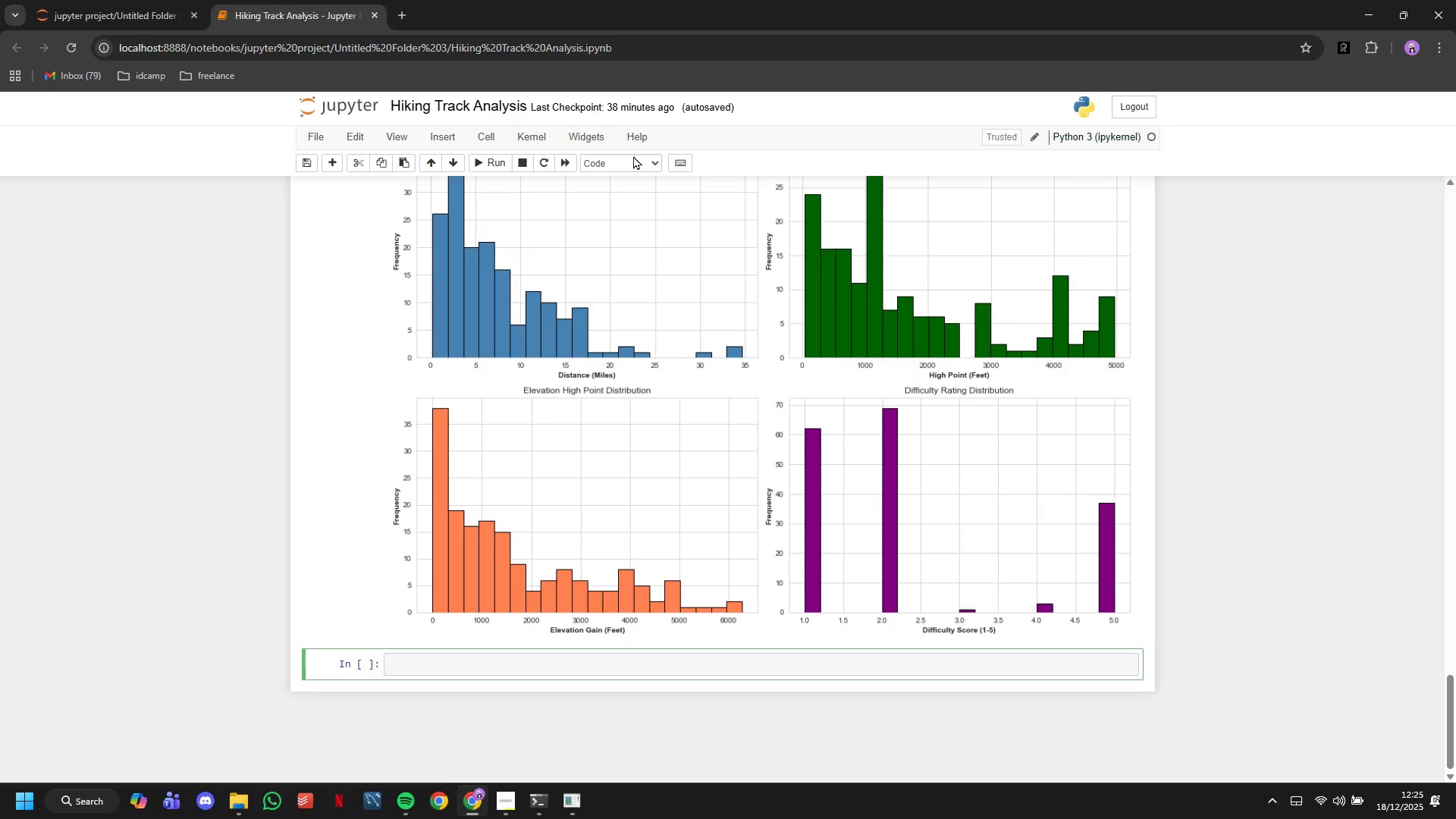 
left_click([633, 155])
 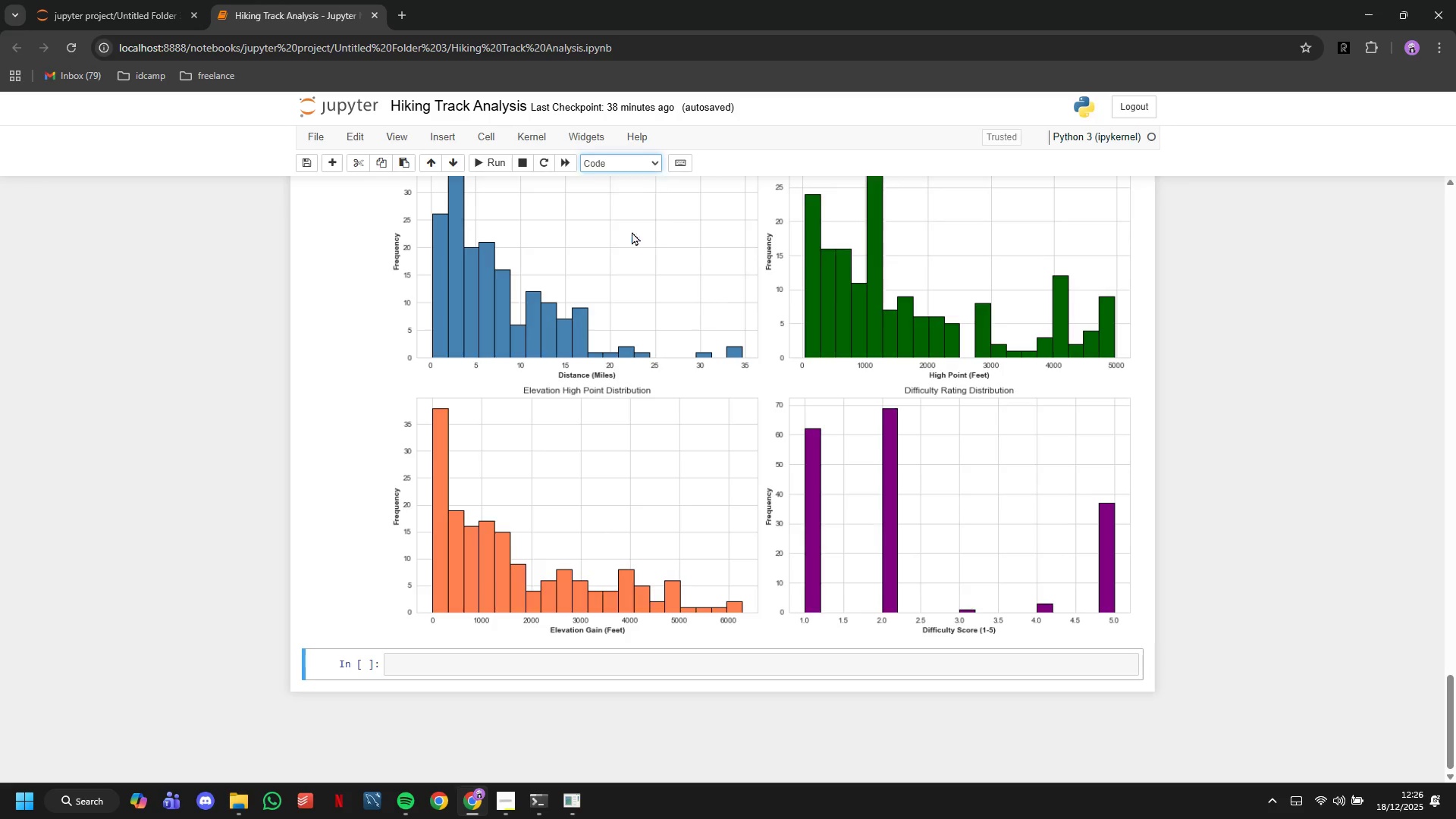 
left_click([632, 231])
 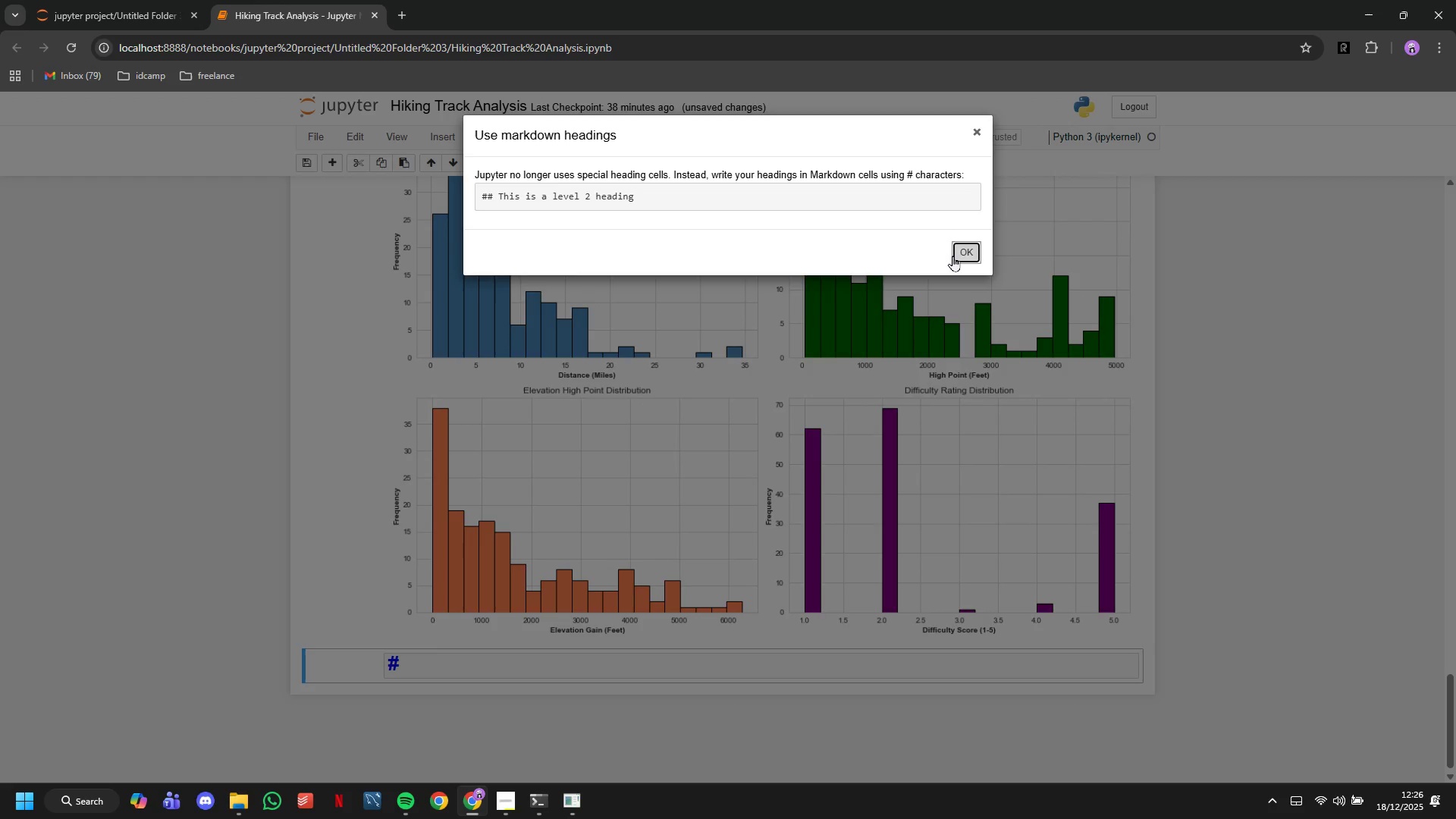 
left_click([952, 256])
 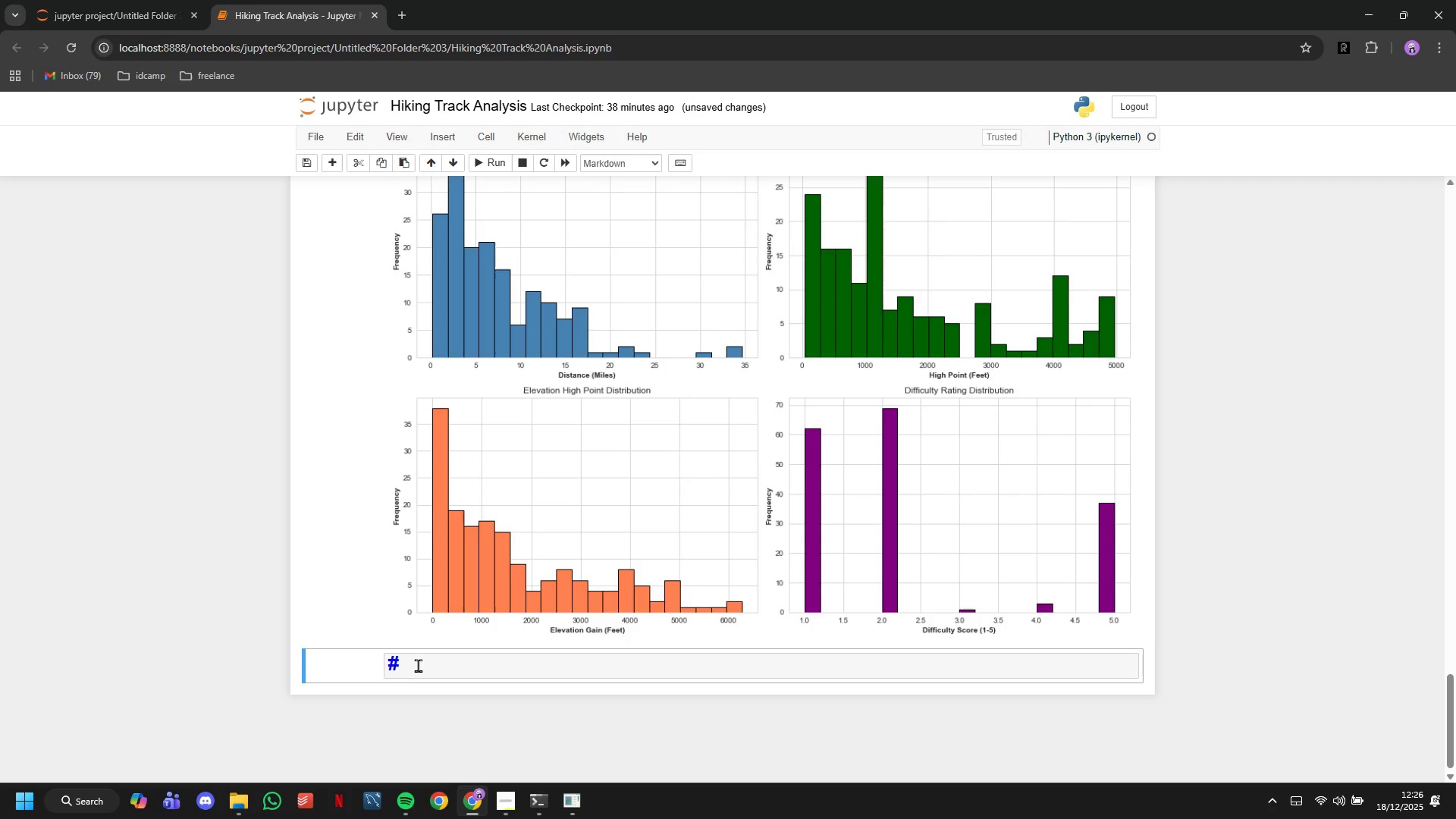 
left_click([419, 662])
 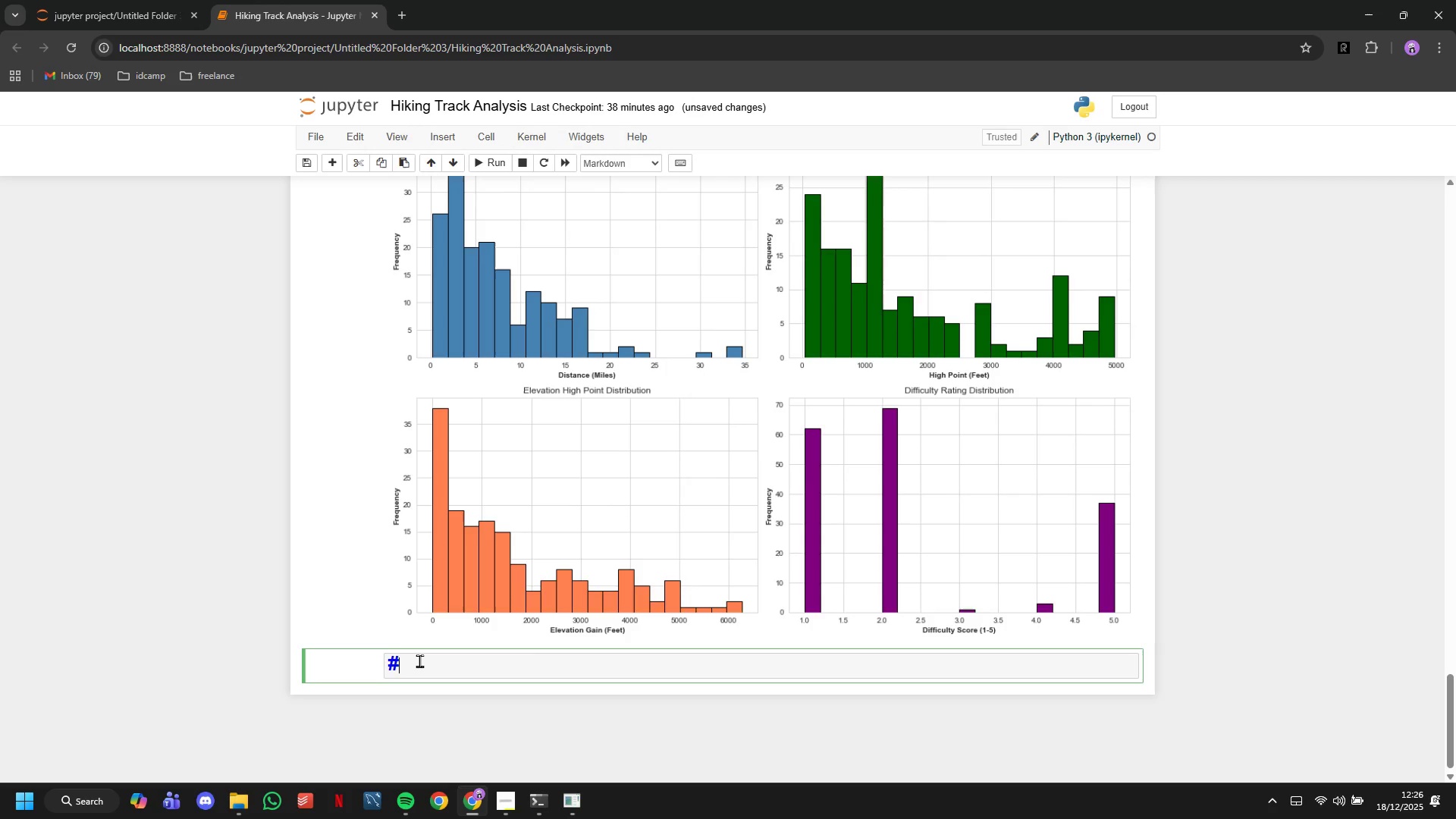 
key(ArrowLeft)
 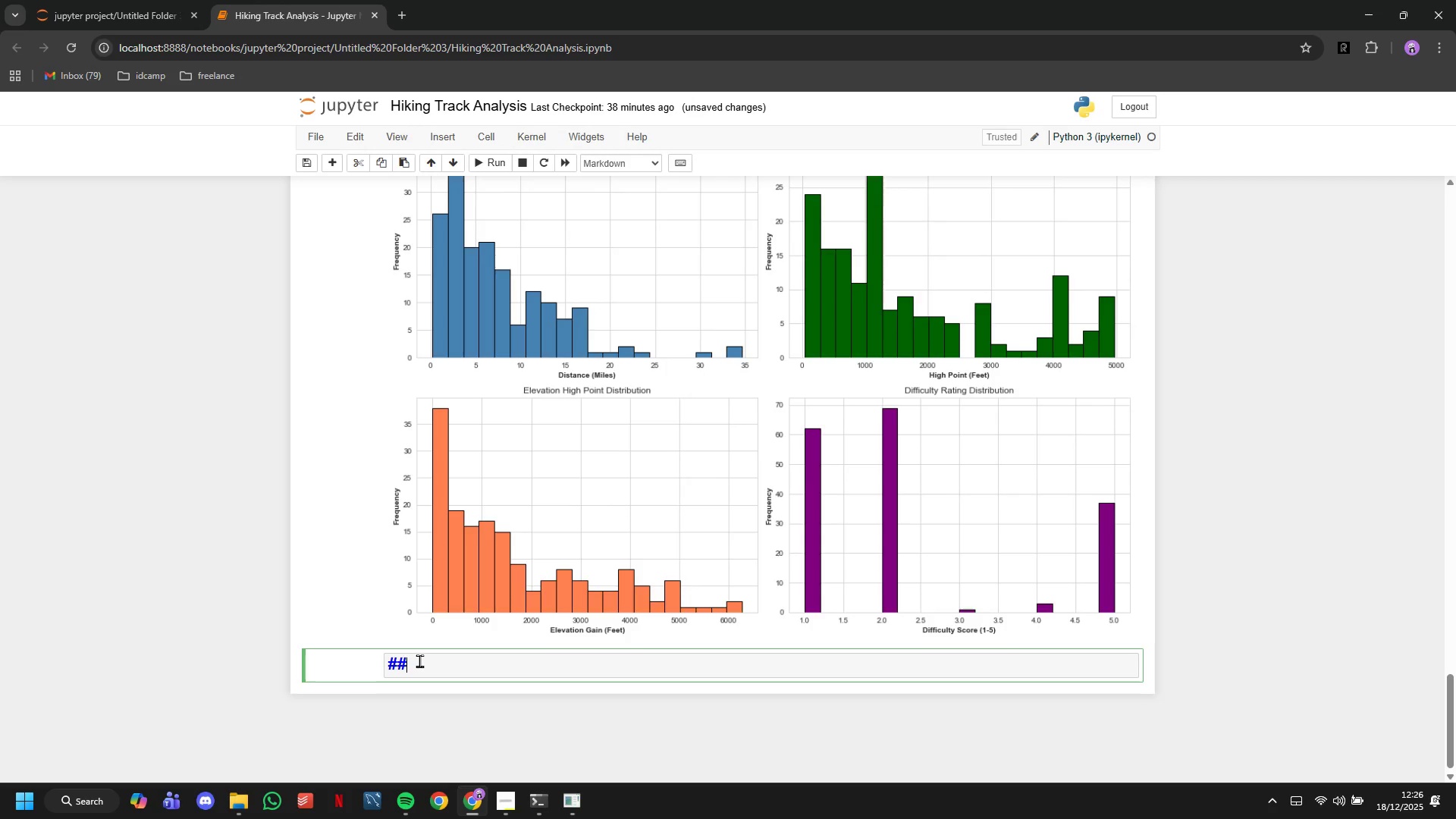 
key(Shift+ShiftLeft)
 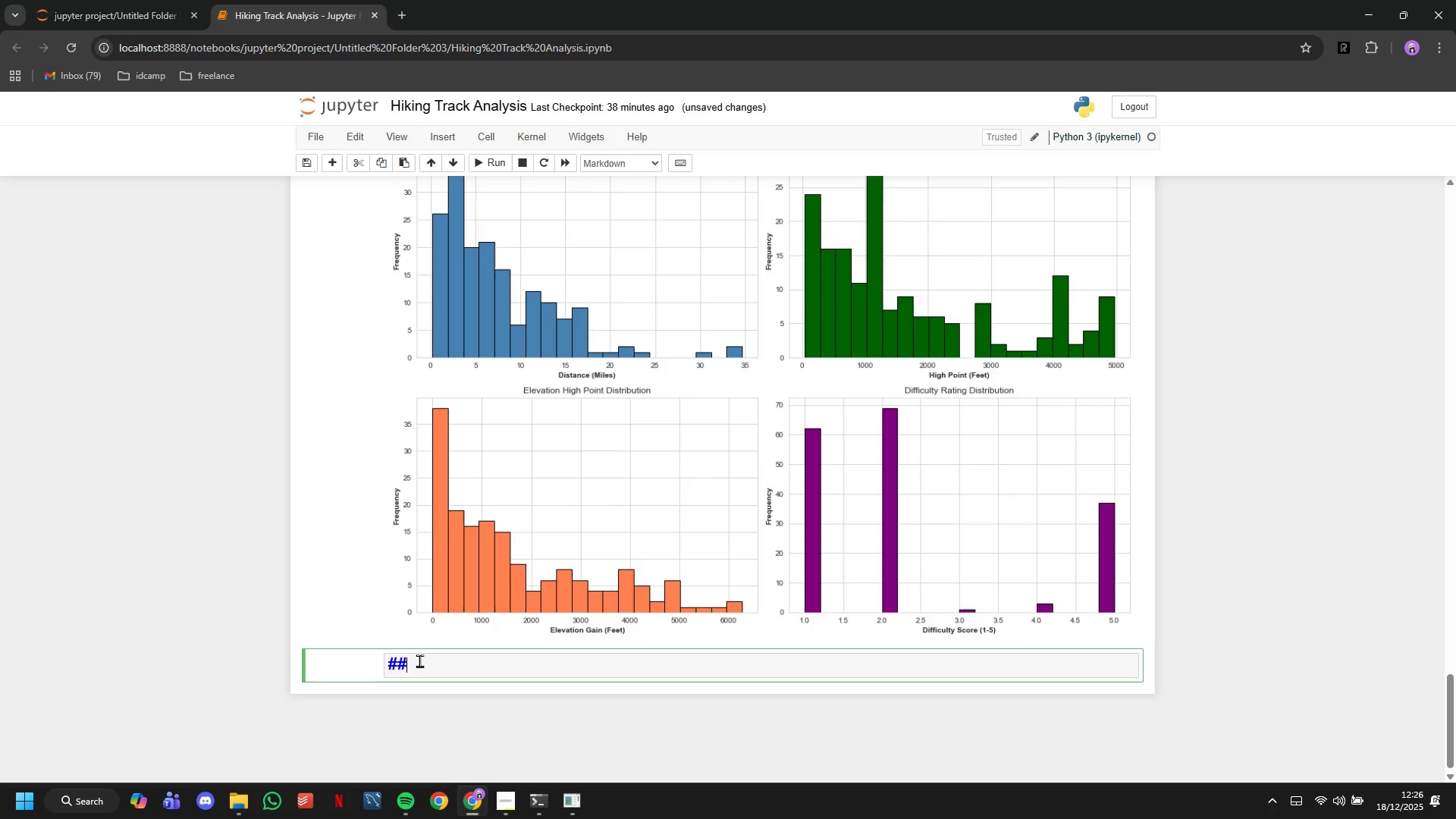 
key(Shift+3)
 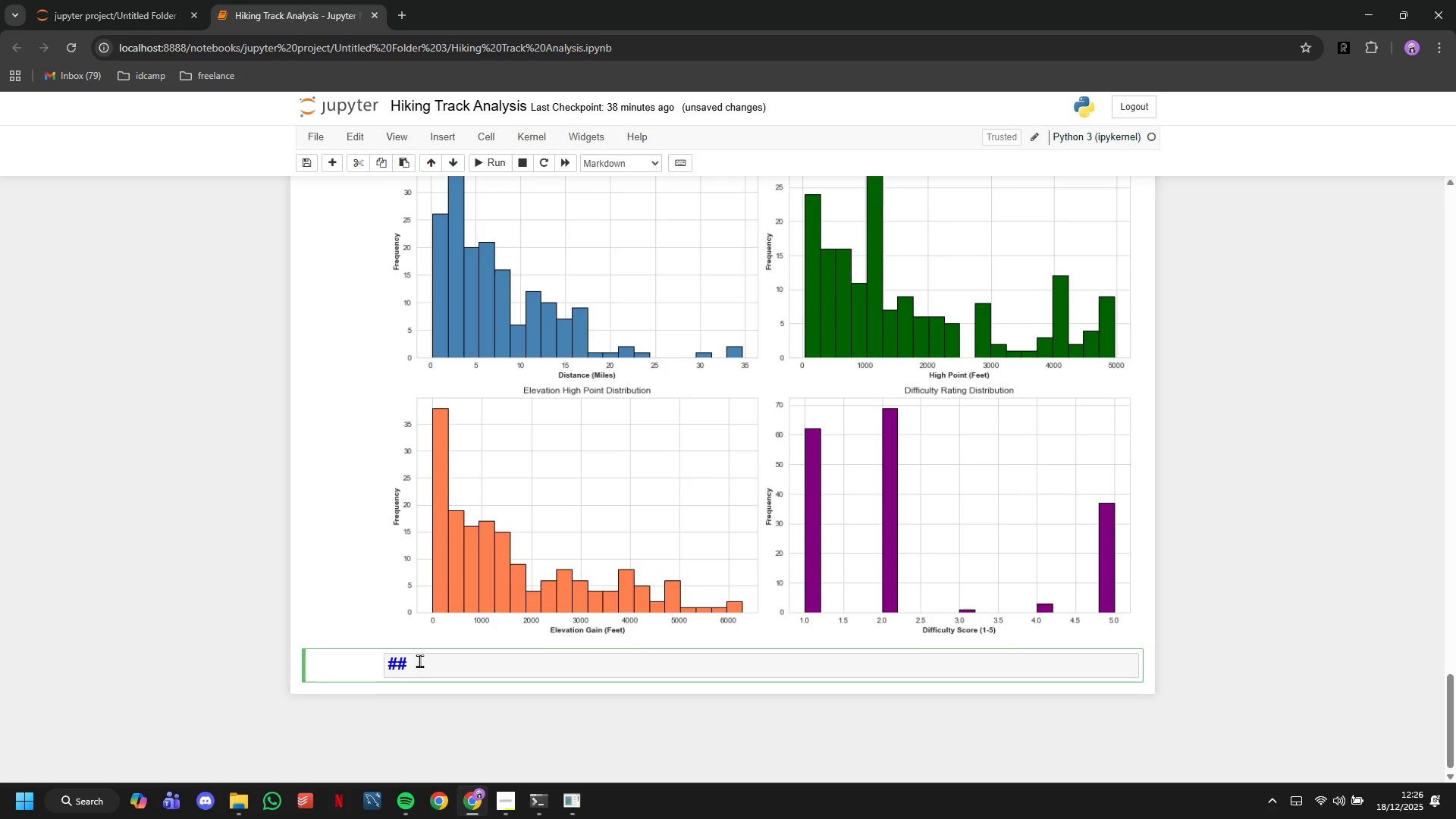 
key(Space)
 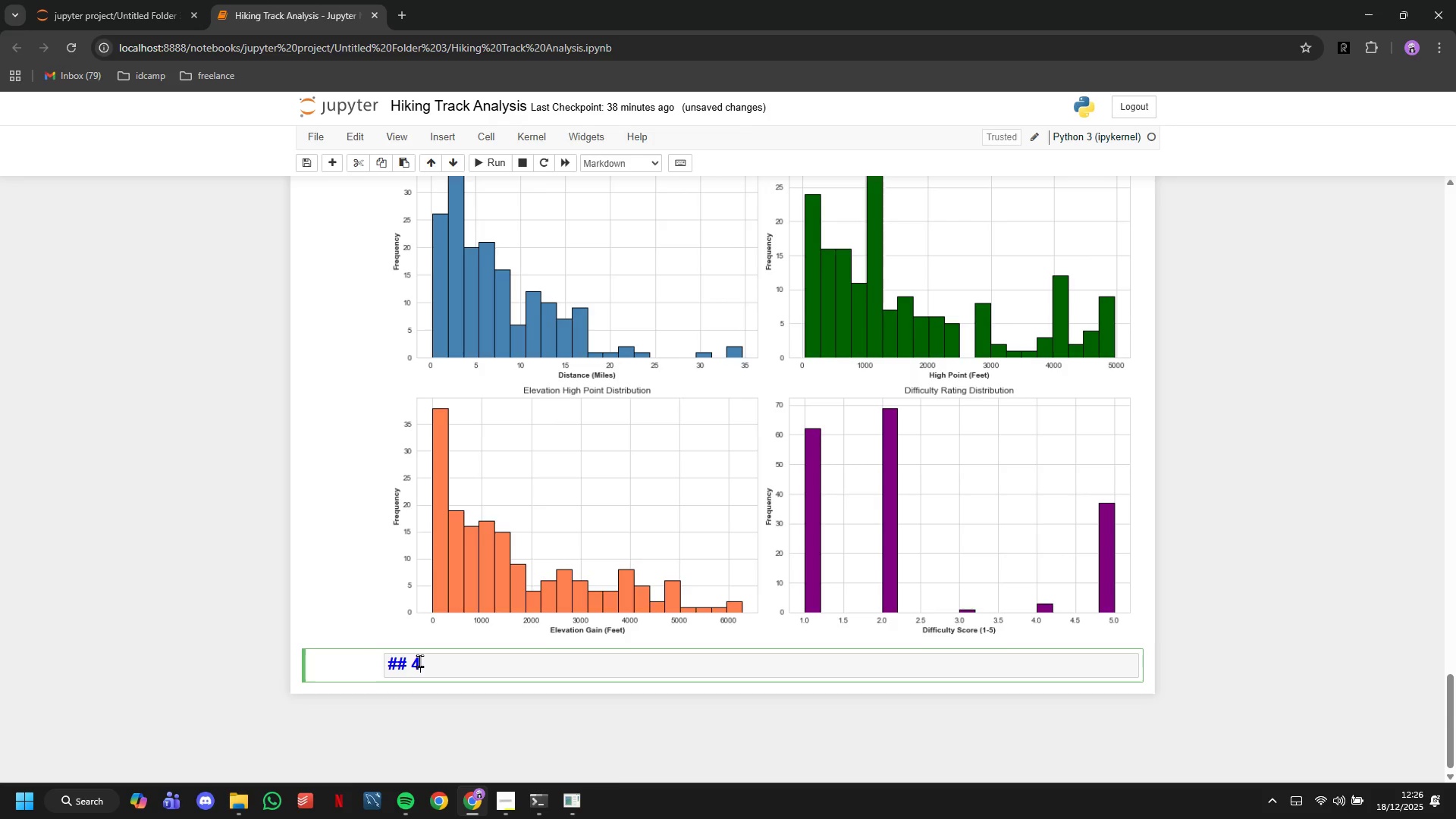 
key(4)
 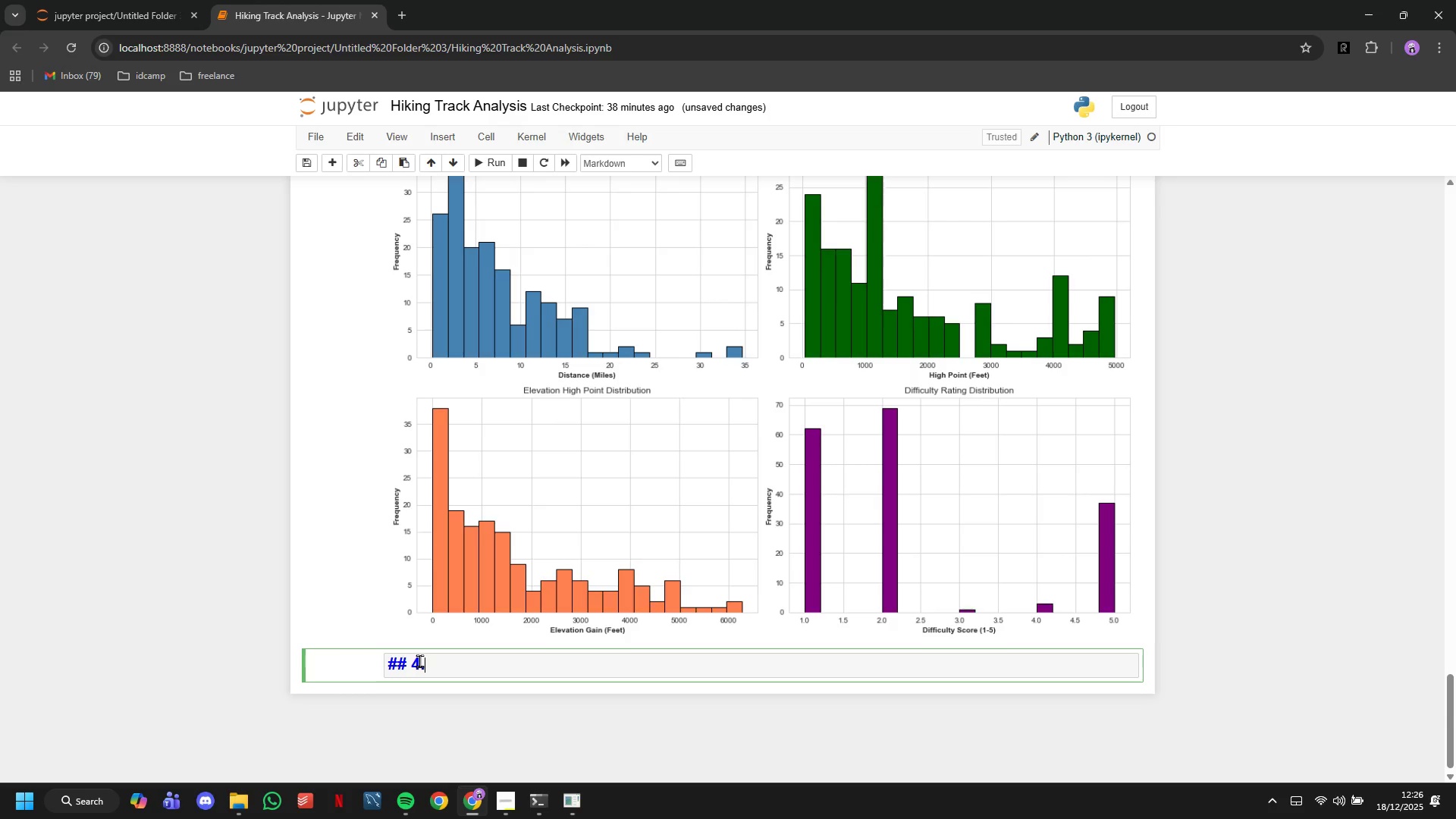 
key(Period)
 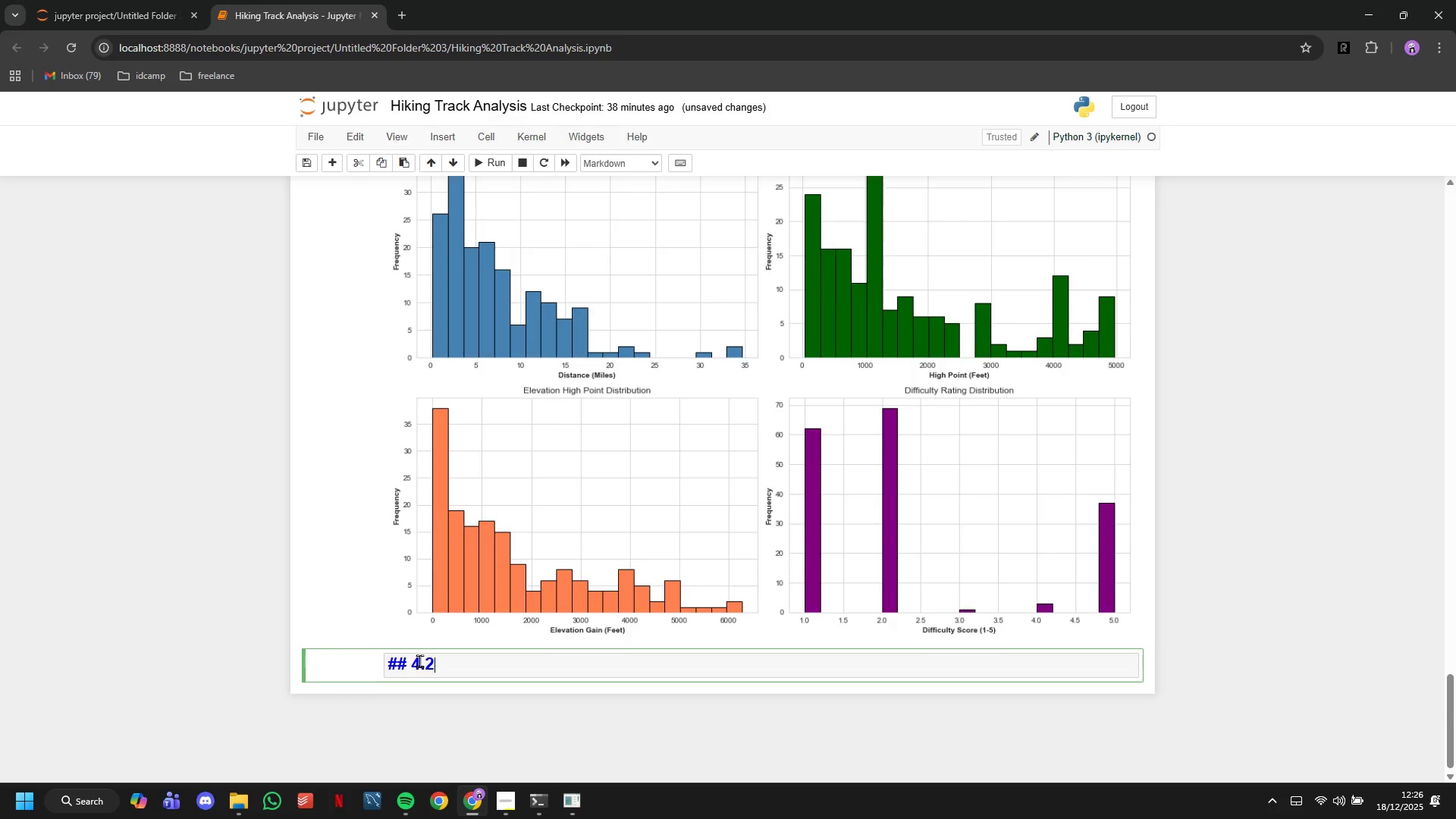 
key(2)
 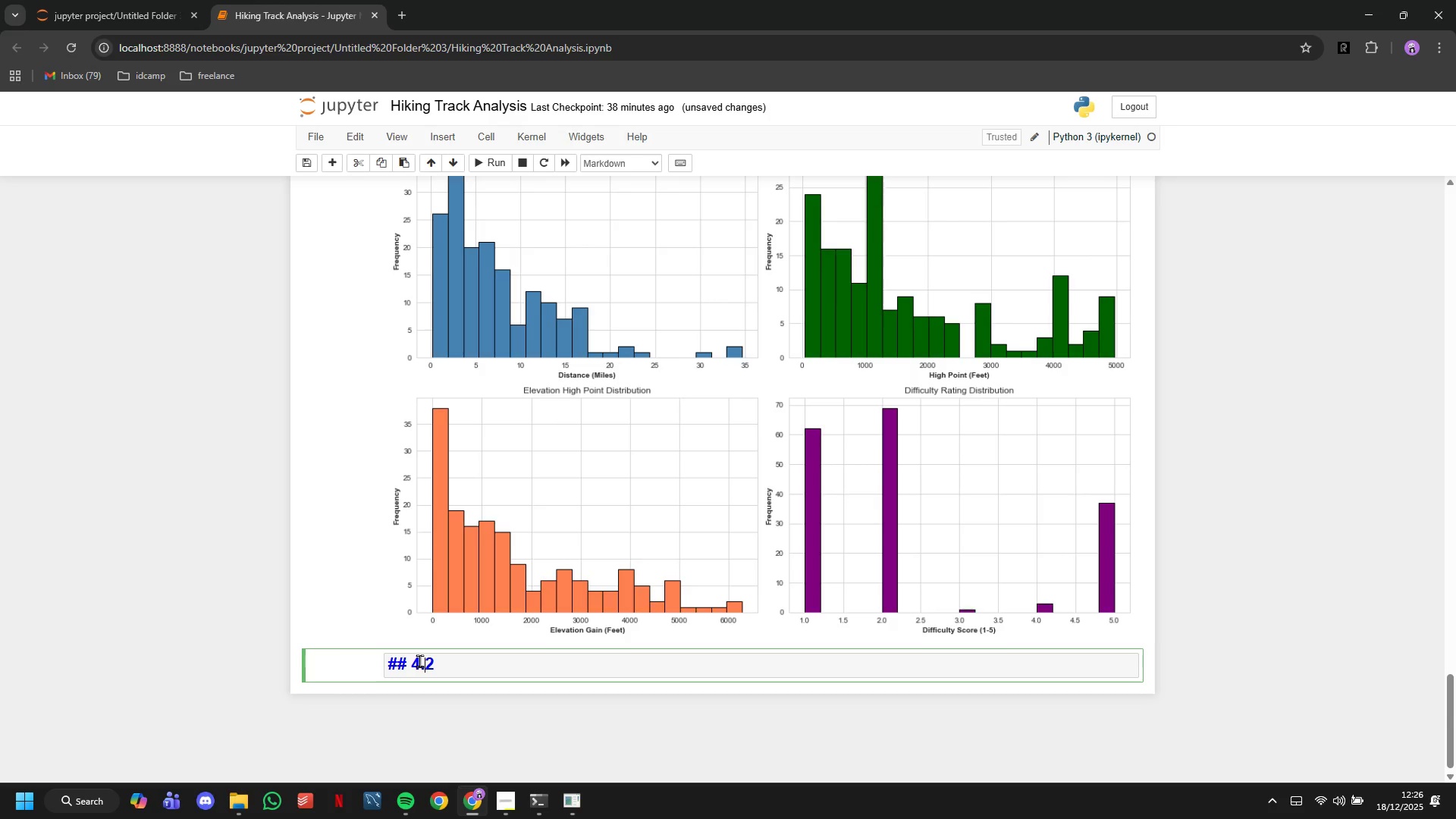 
key(ArrowLeft)
 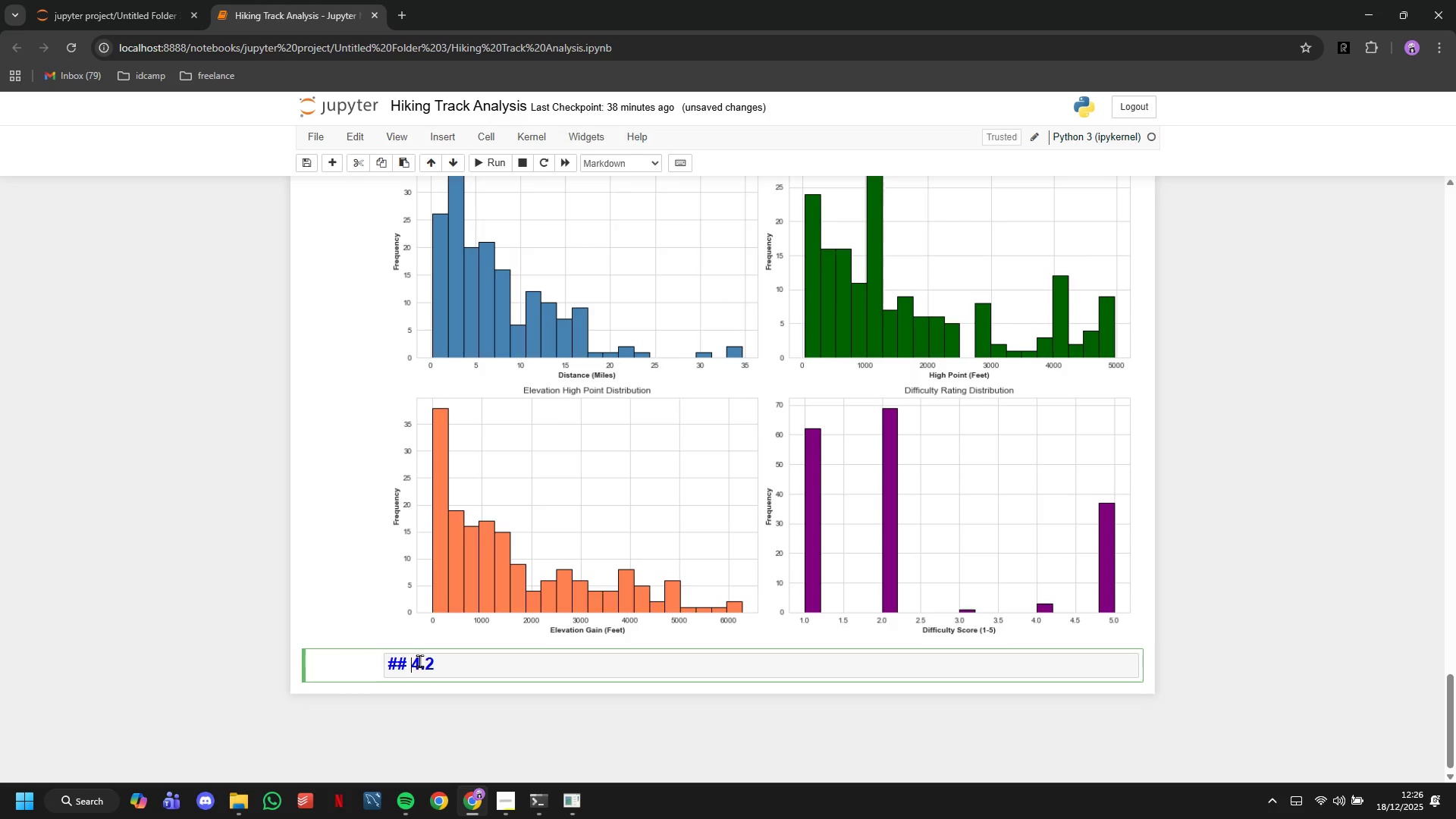 
key(ArrowLeft)
 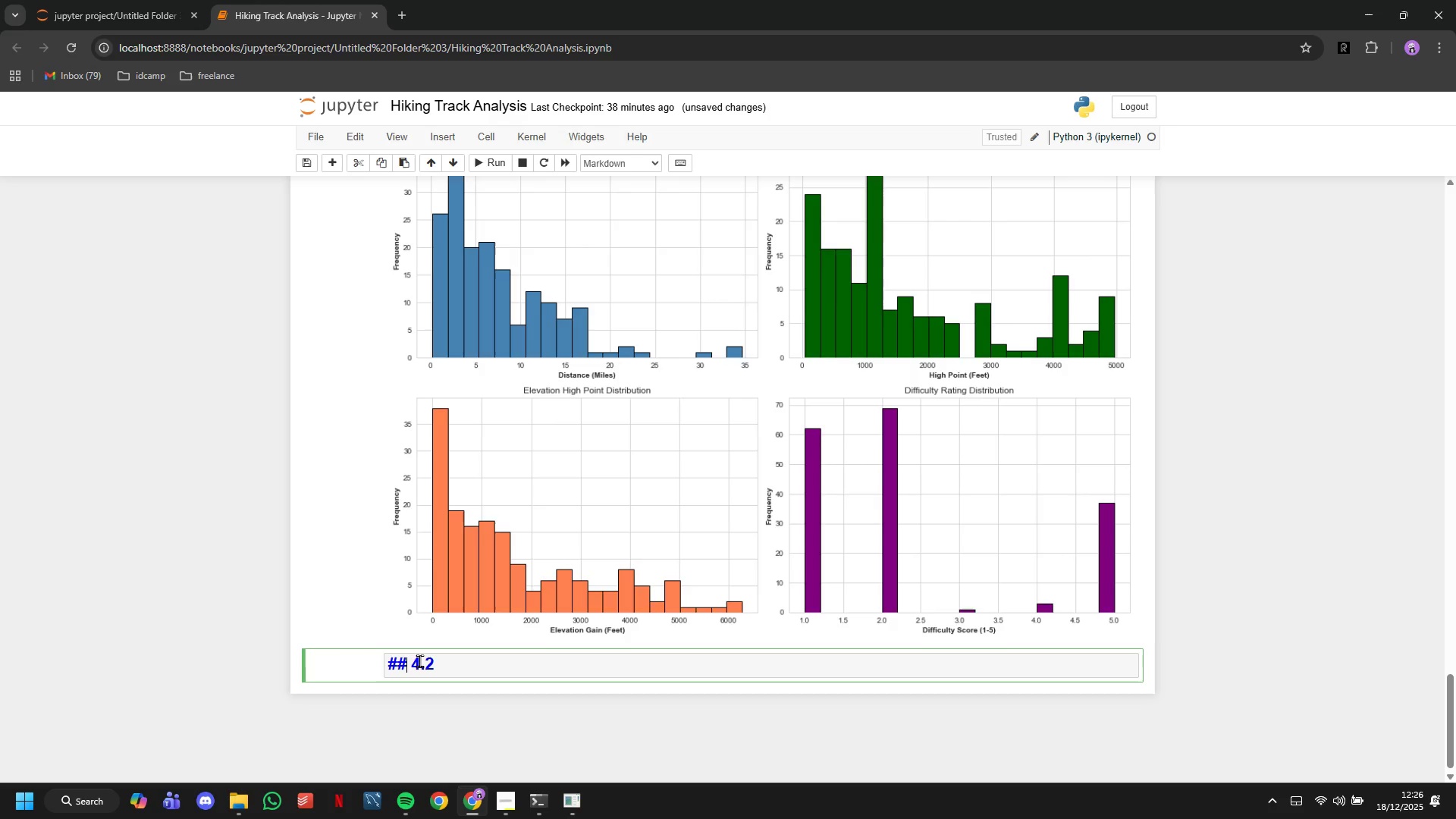 
key(ArrowLeft)
 